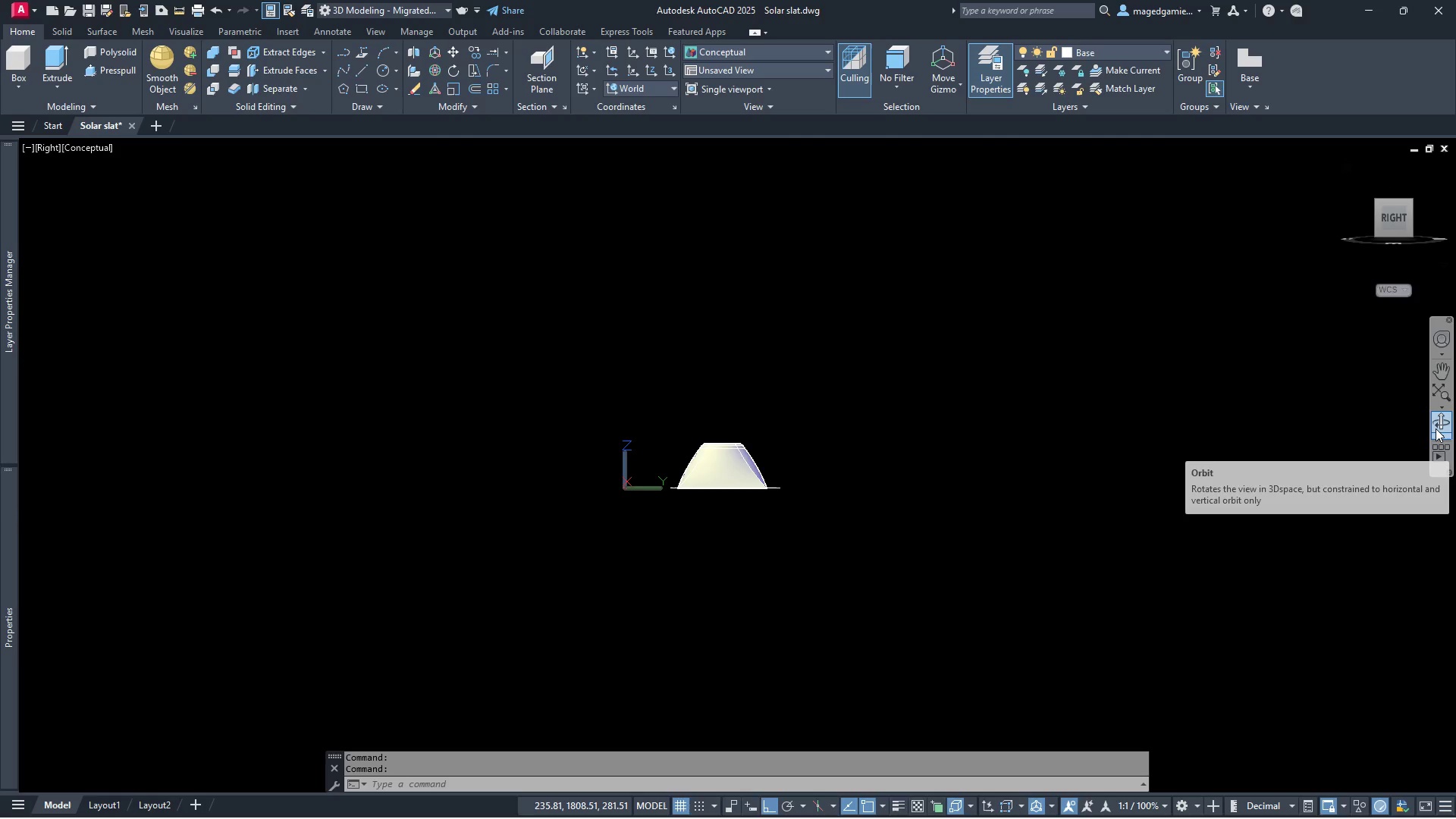 
left_click_drag(start_coordinate=[783, 478], to_coordinate=[622, 580])
 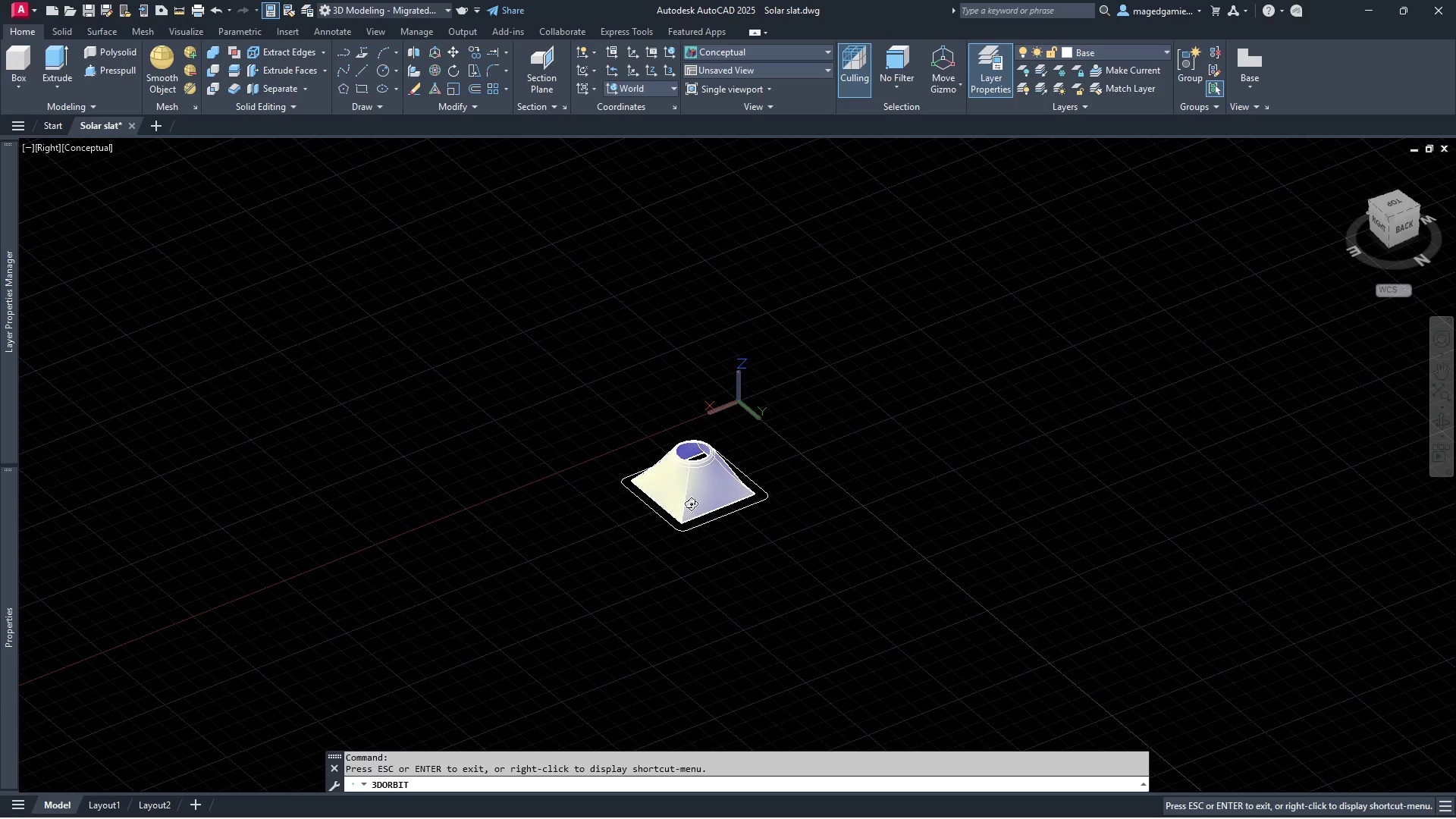 
scroll: coordinate [696, 485], scroll_direction: up, amount: 19.0
 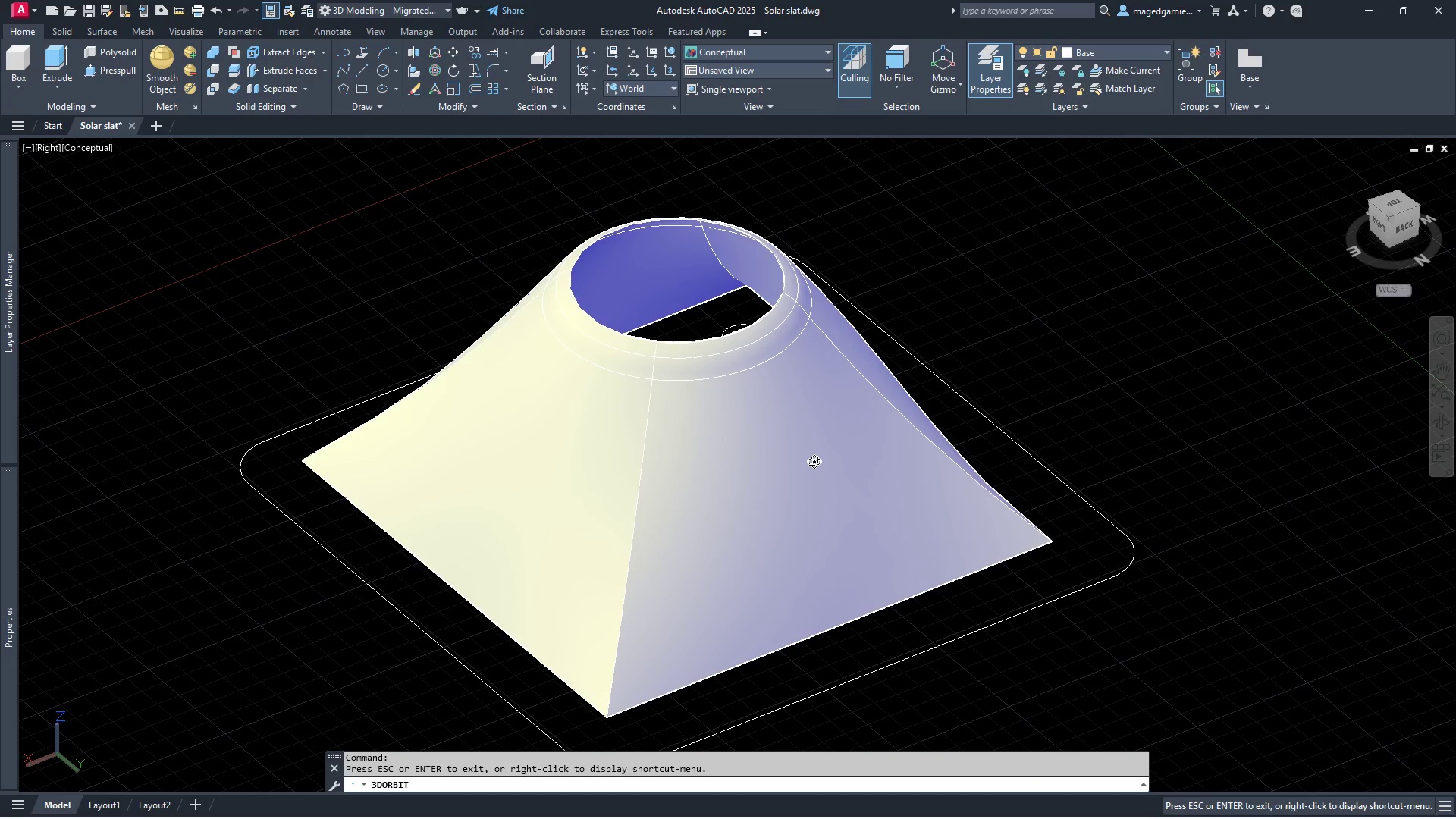 
key(Escape)
 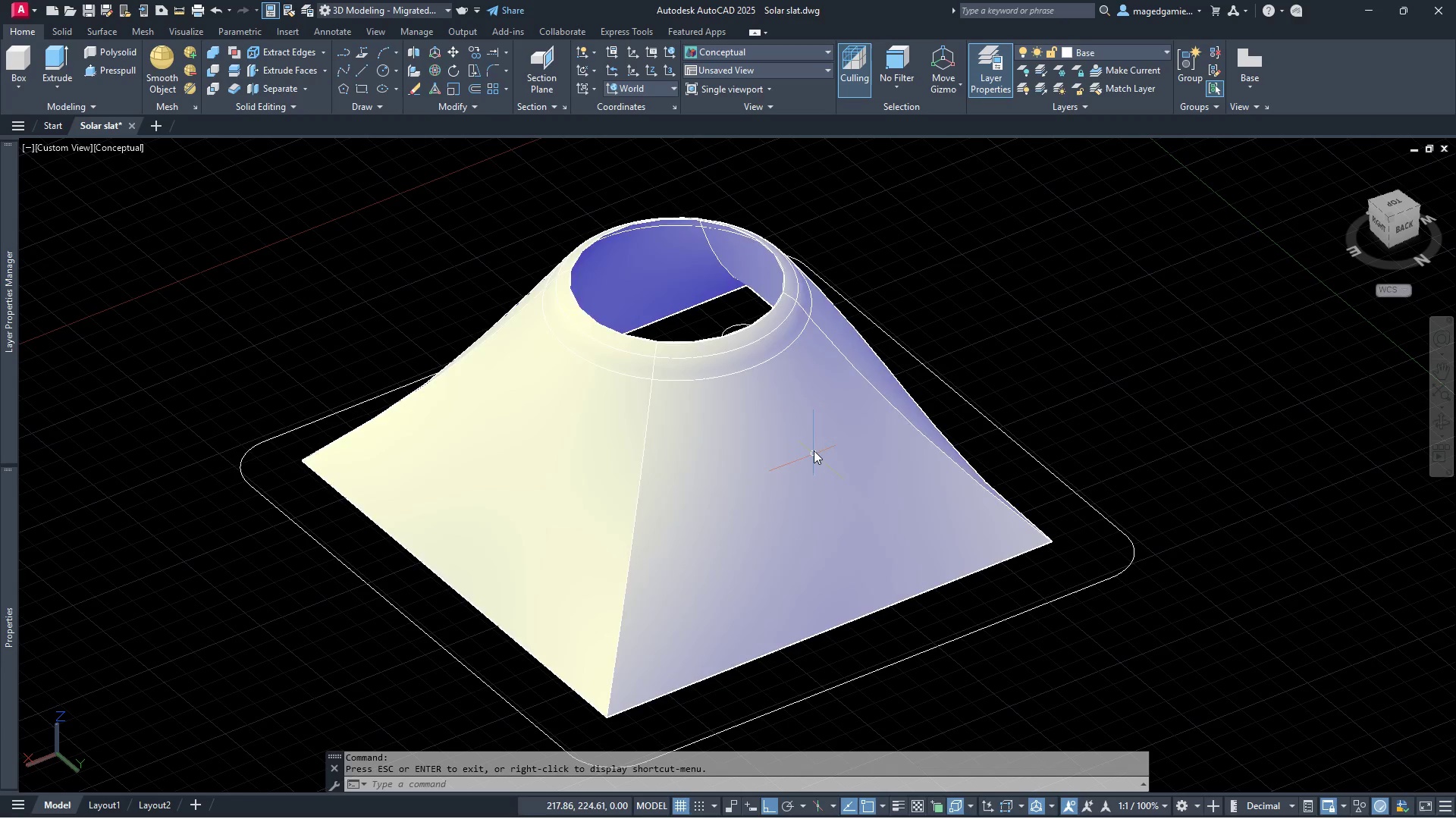 
key(Escape)
 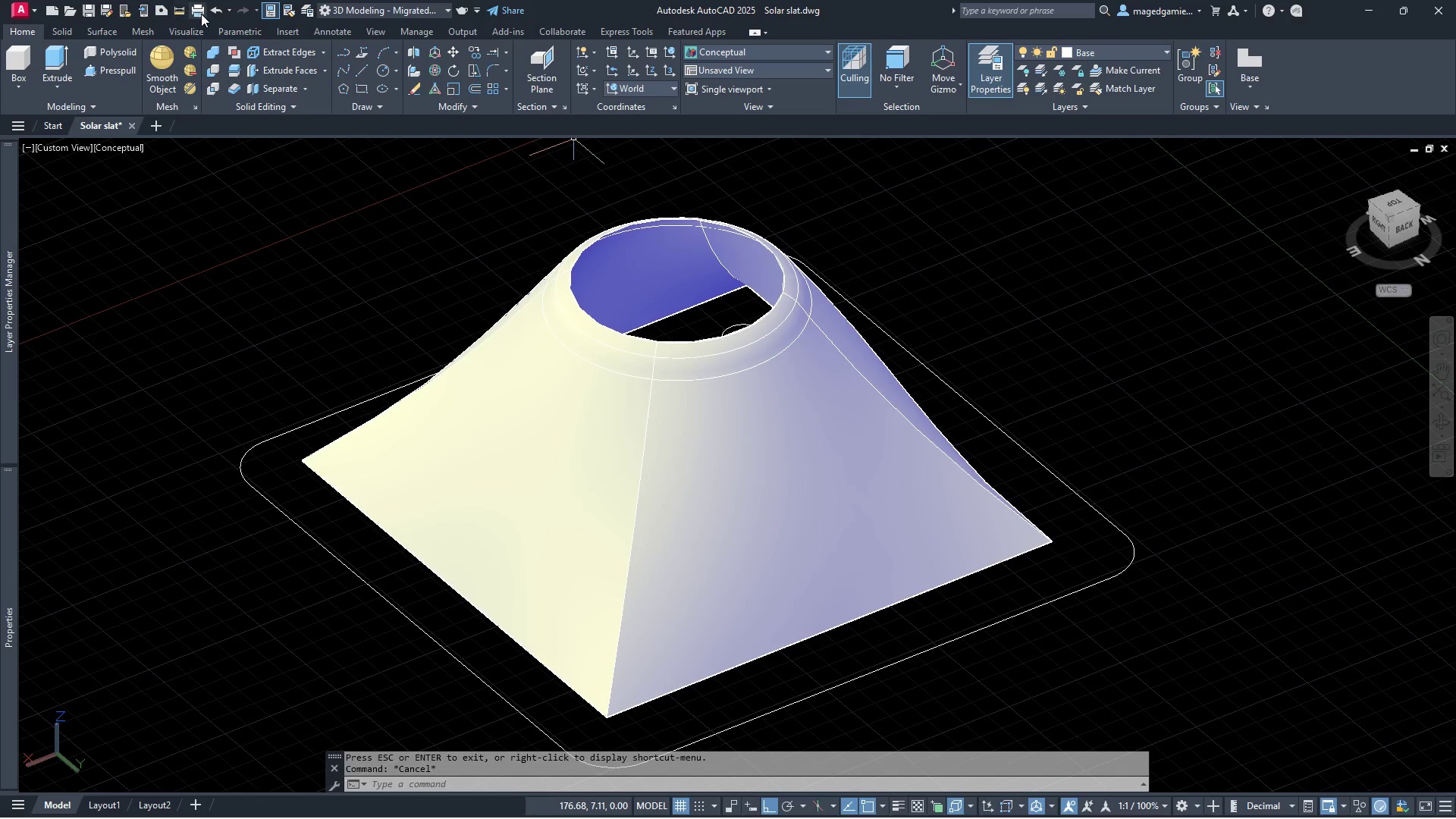 
double_click([213, 7])
 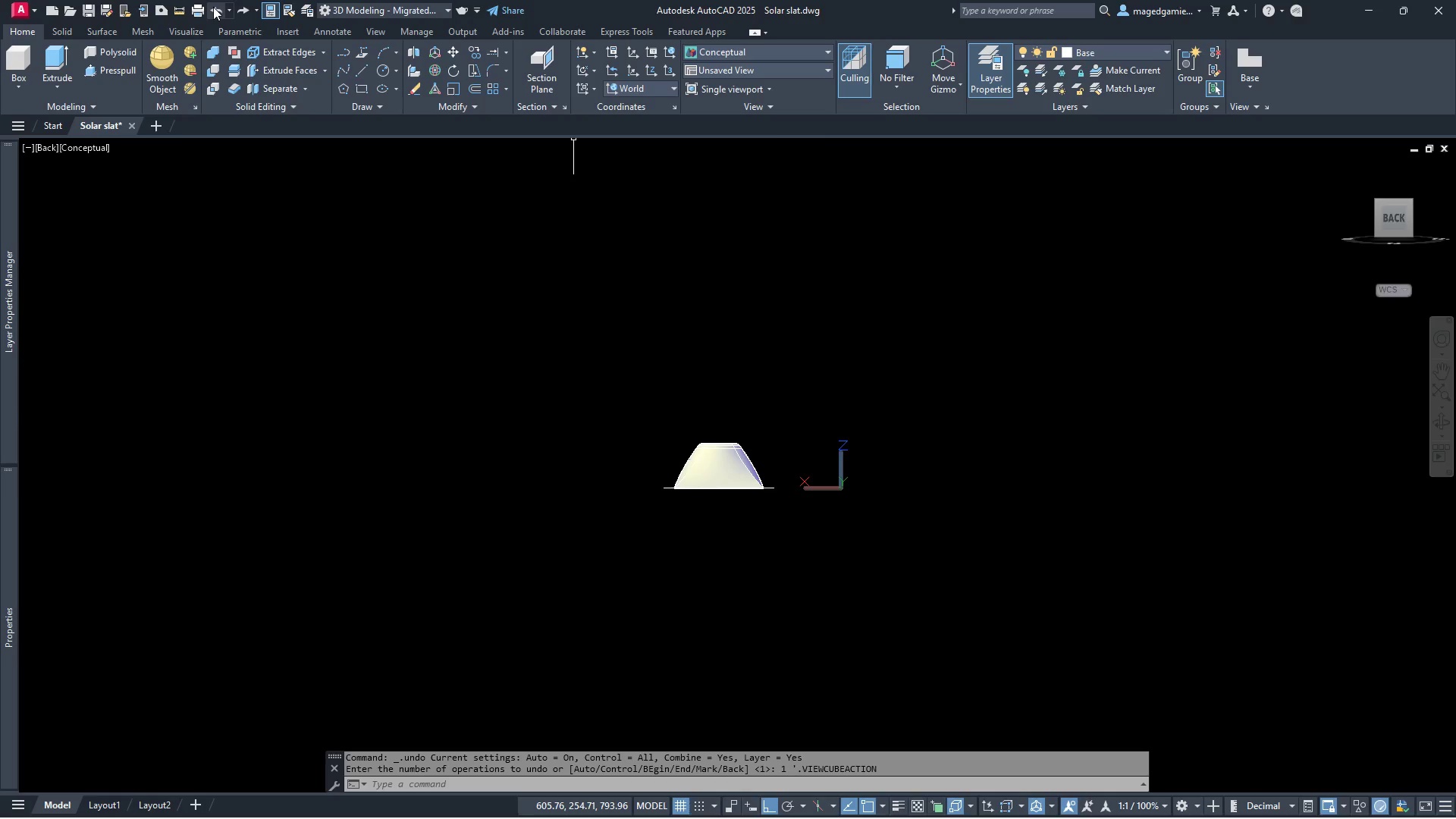 
triple_click([213, 7])
 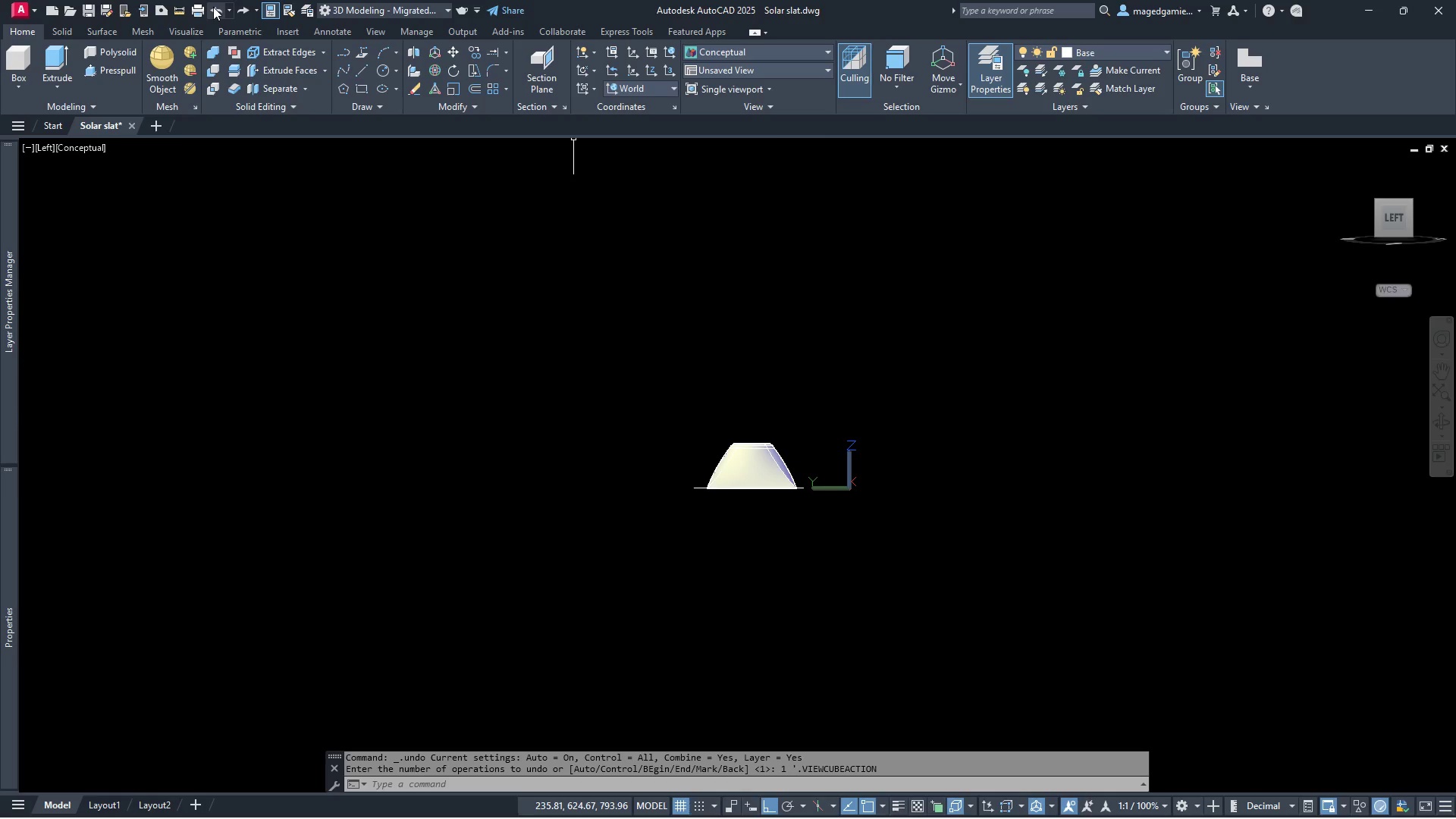 
triple_click([213, 7])
 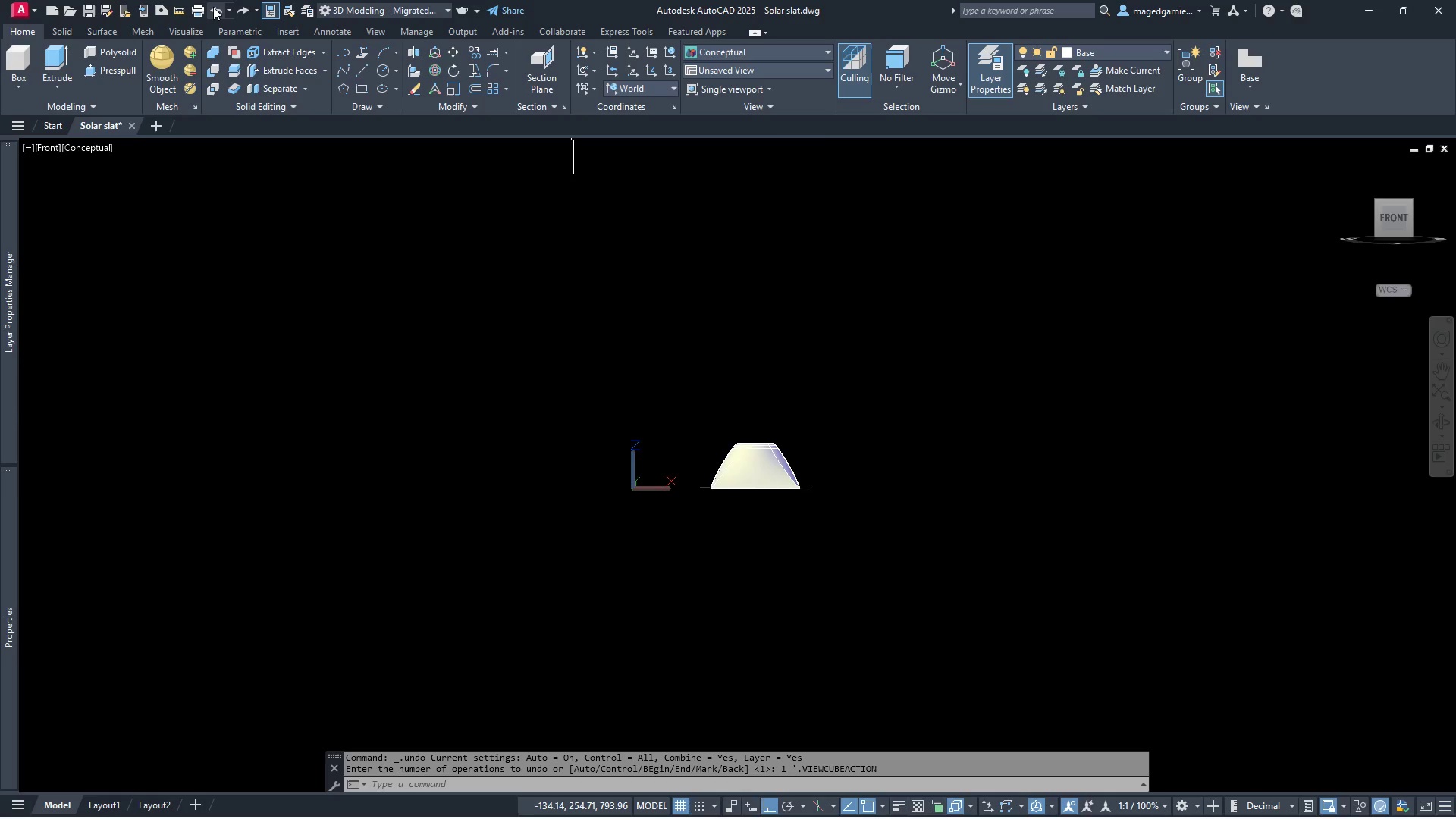 
triple_click([213, 7])
 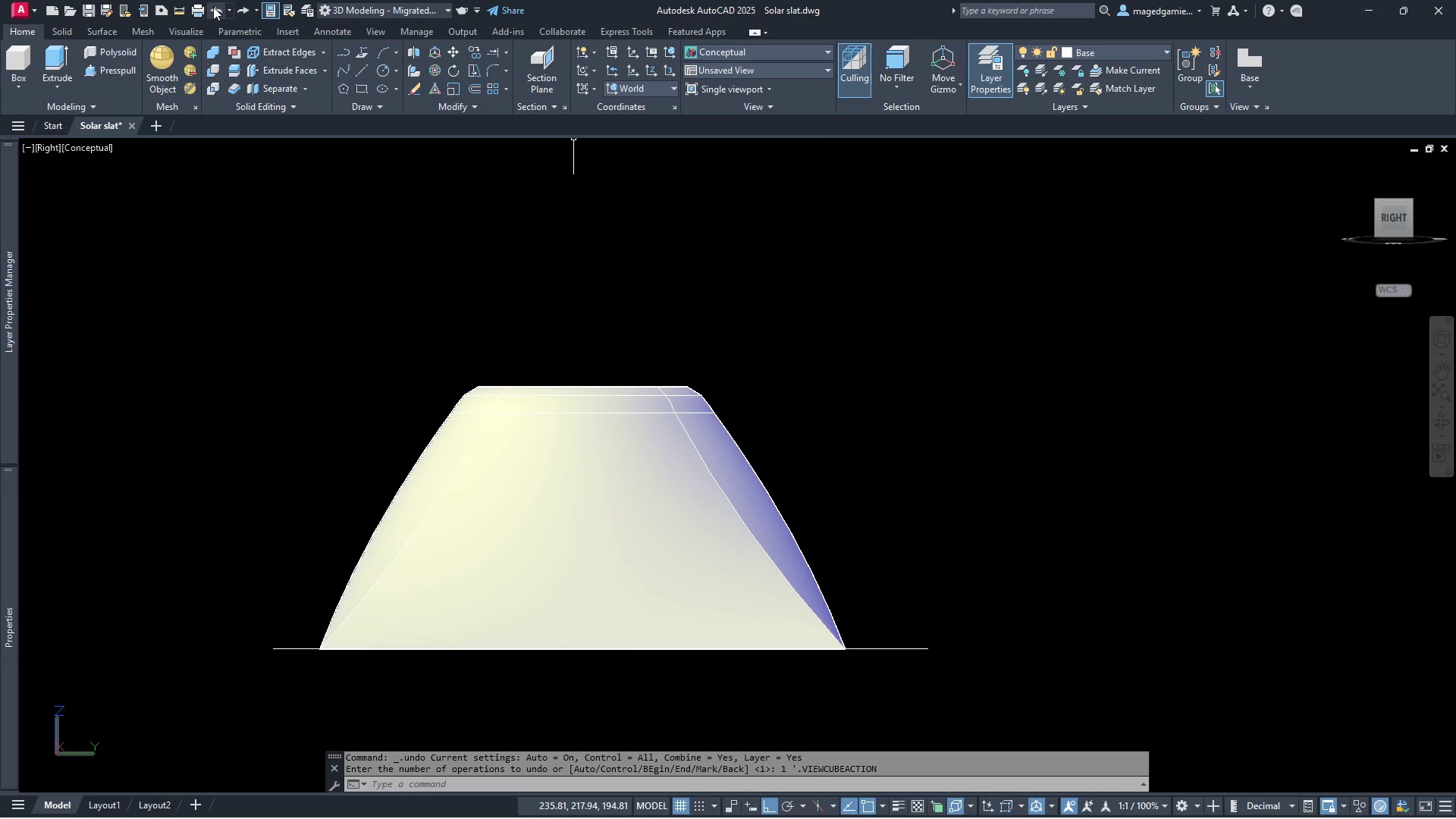 
triple_click([213, 7])
 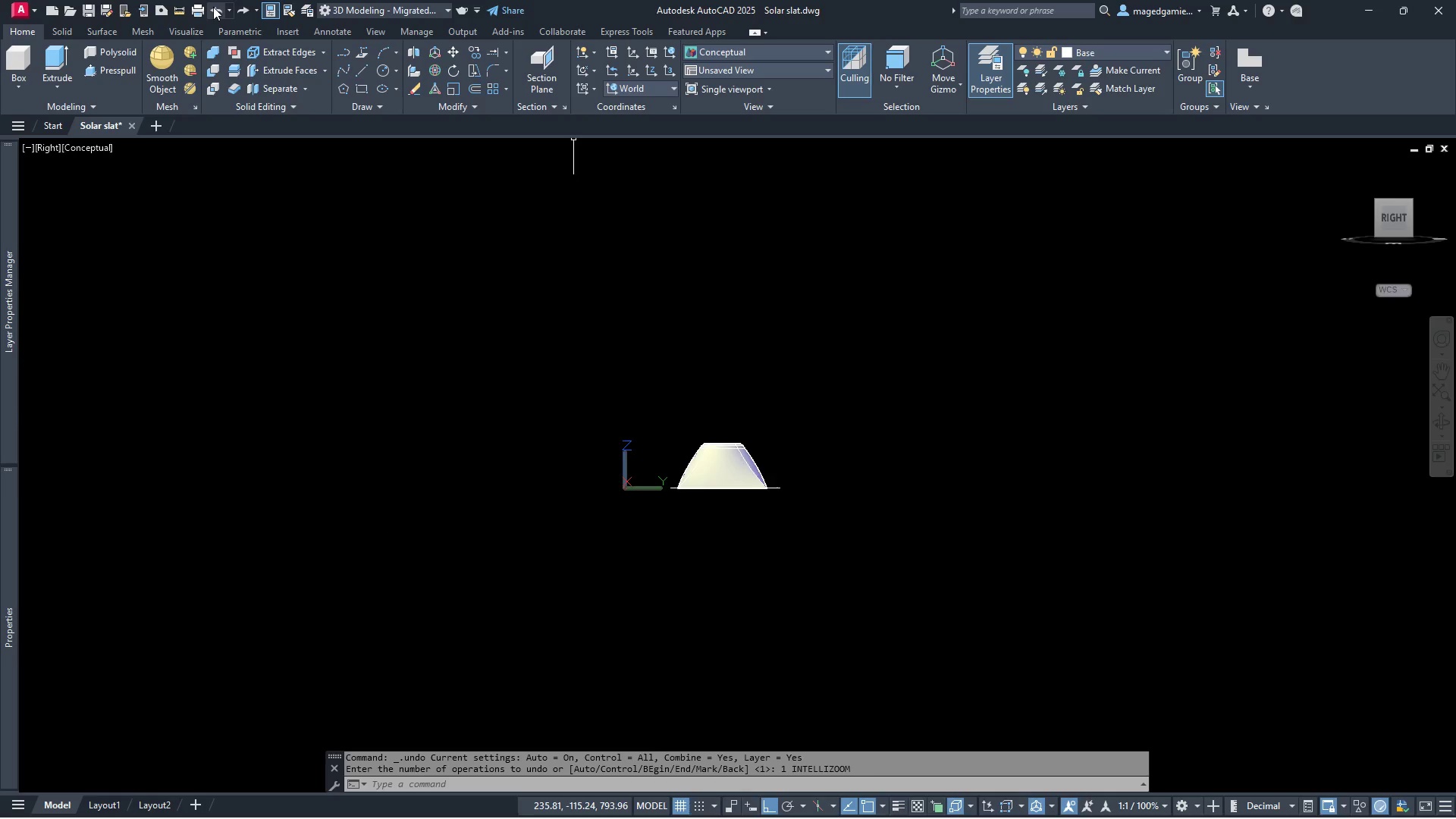 
triple_click([213, 7])
 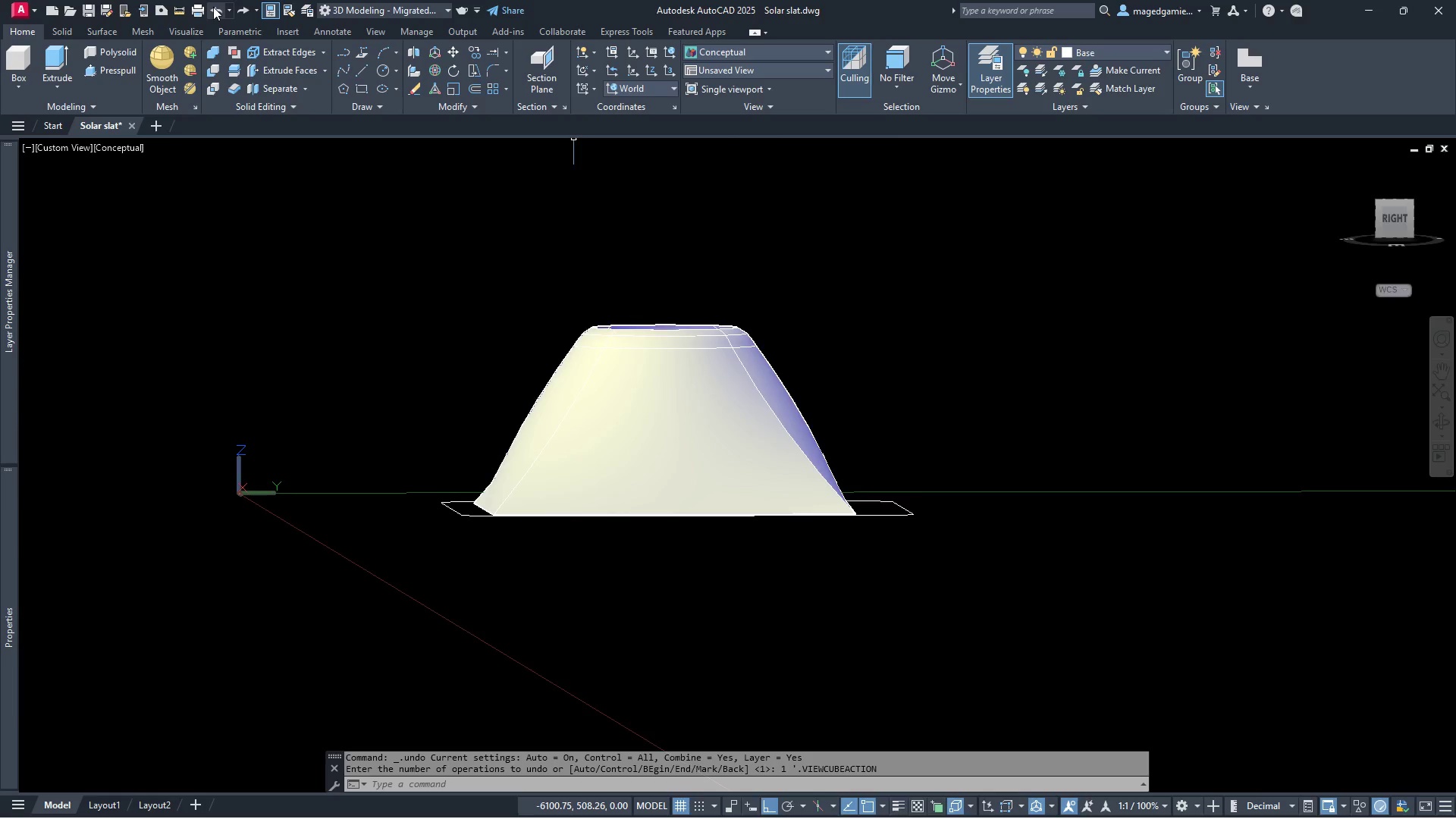 
triple_click([213, 7])
 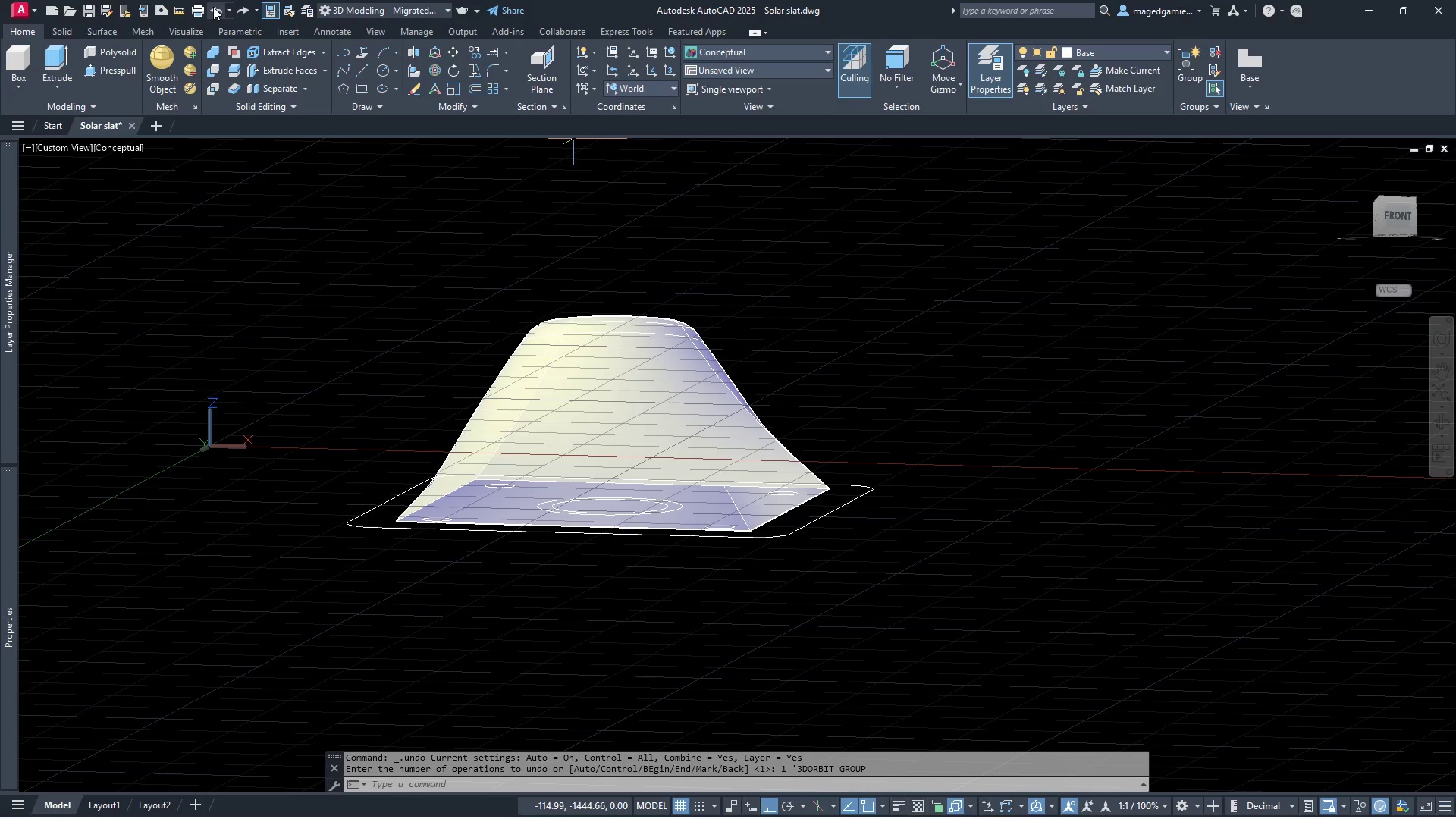 
left_click([213, 7])
 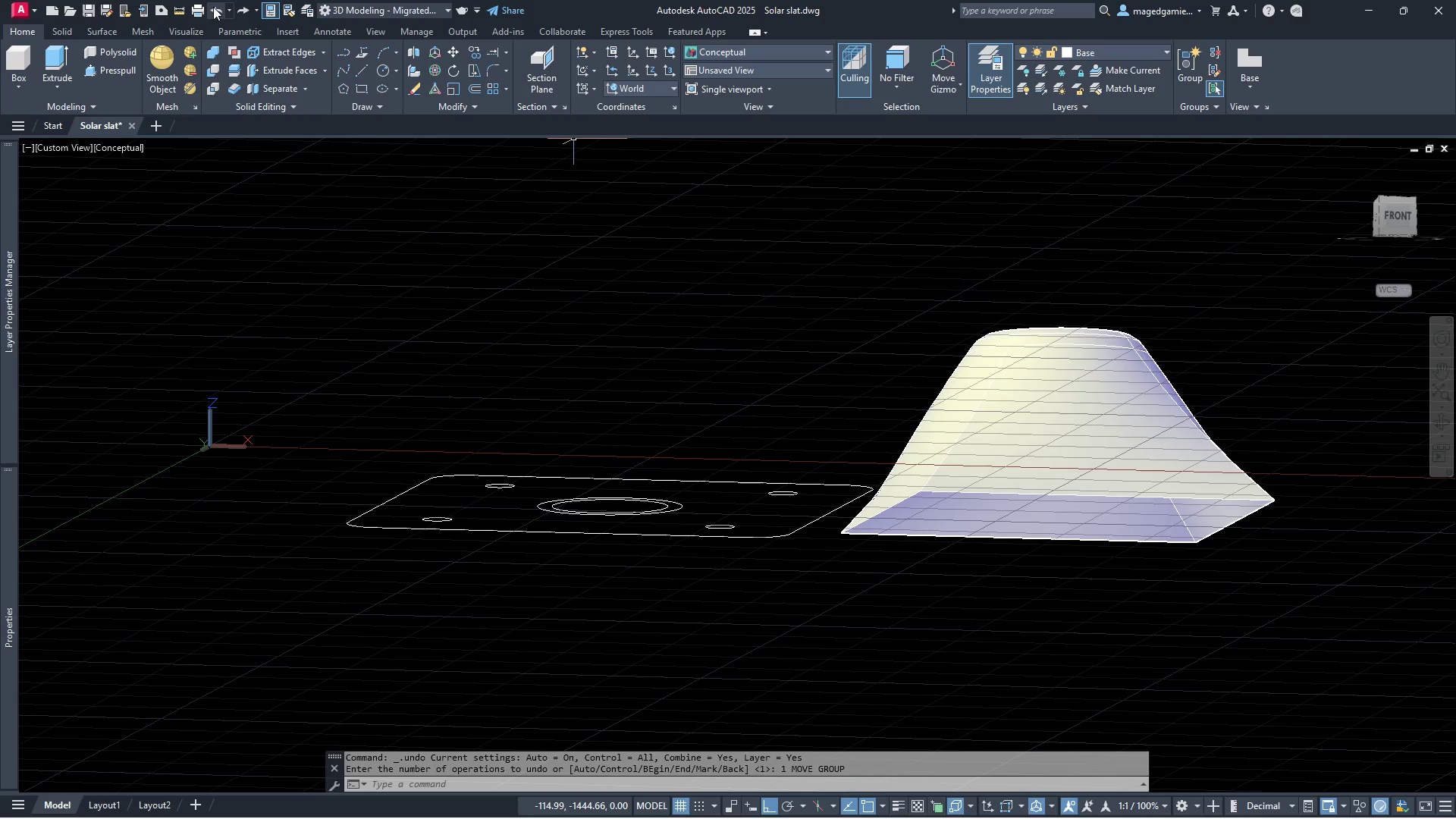 
key(Escape)
 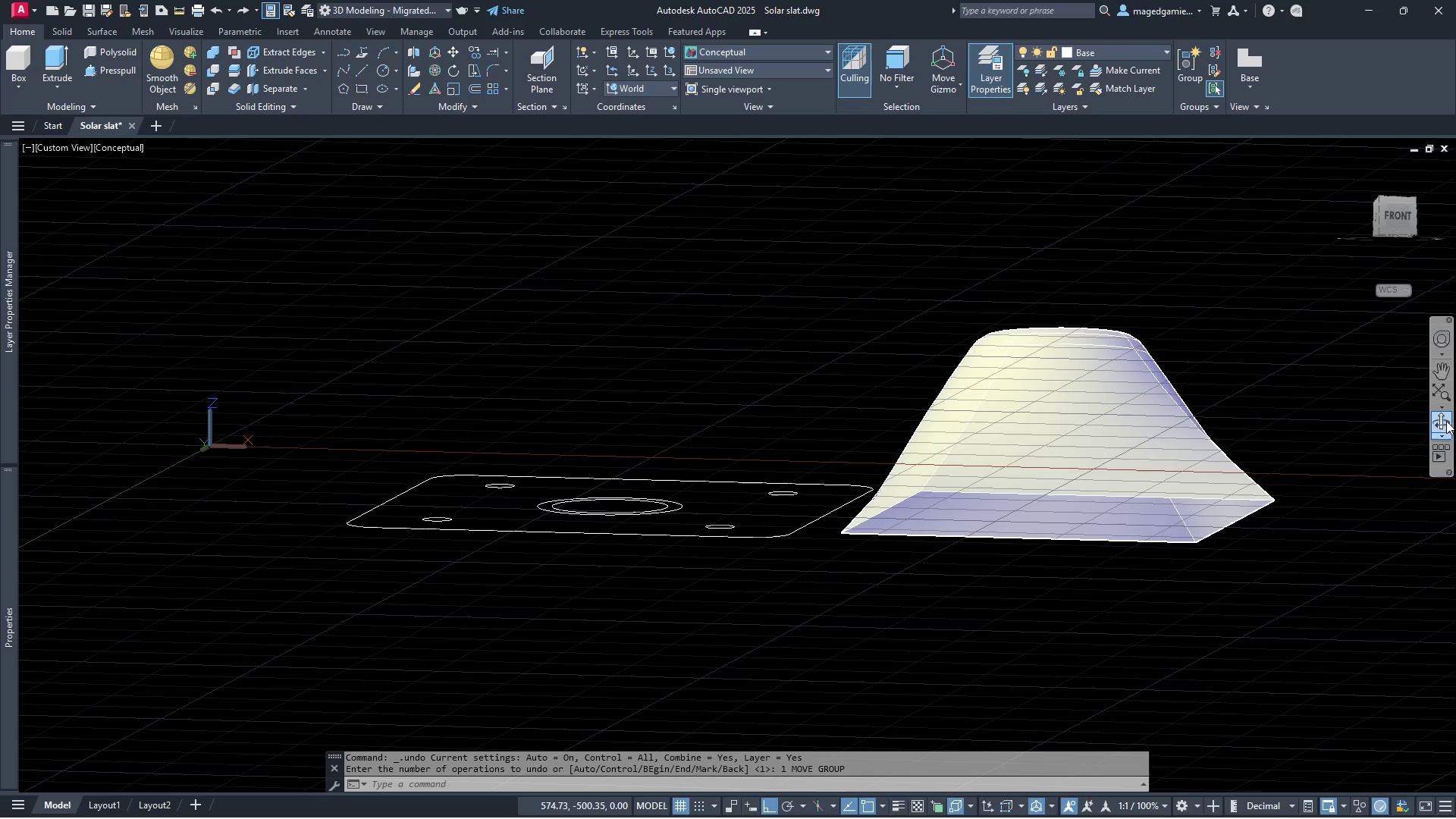 
left_click([1442, 426])
 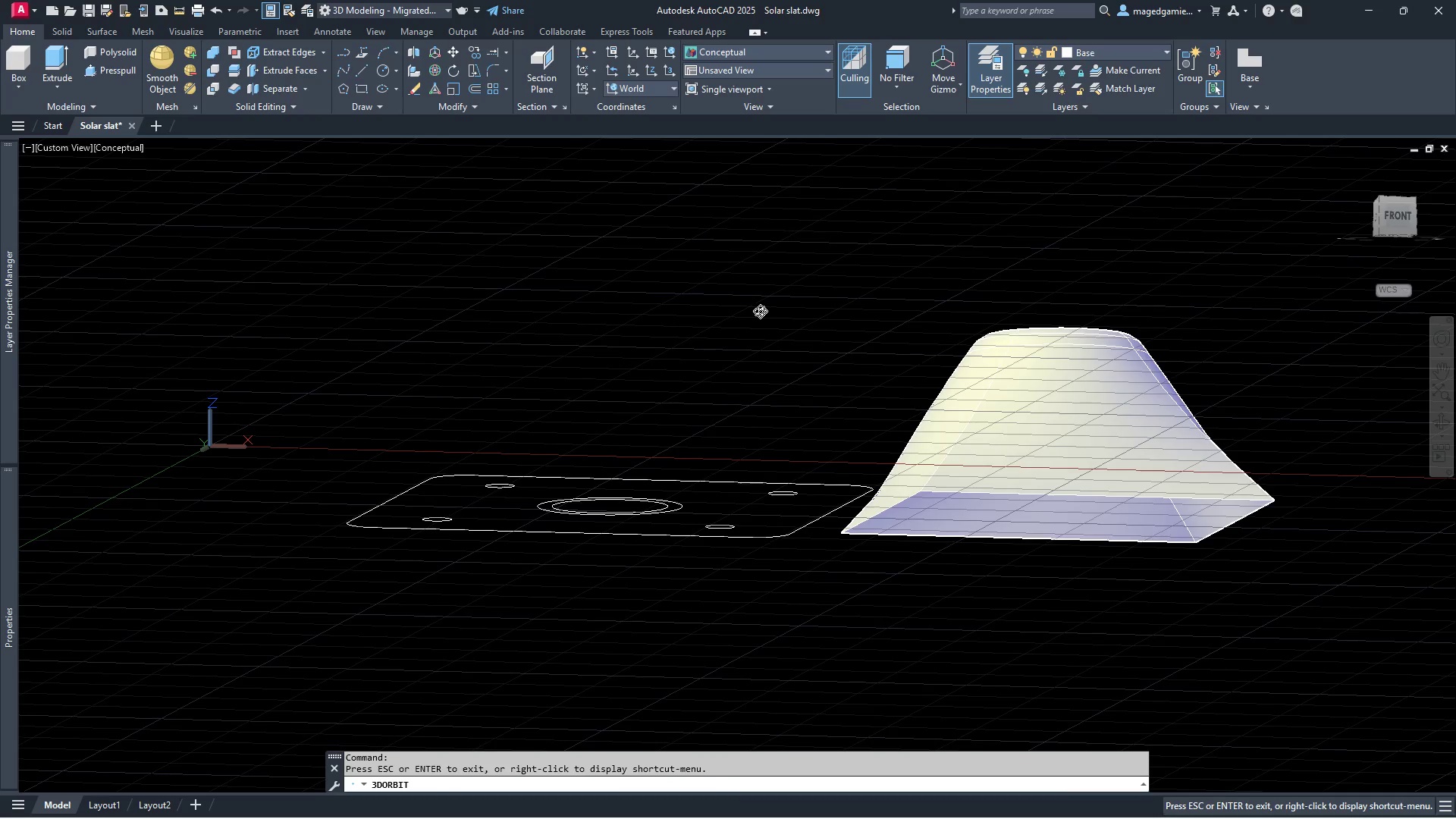 
left_click_drag(start_coordinate=[758, 329], to_coordinate=[789, 414])
 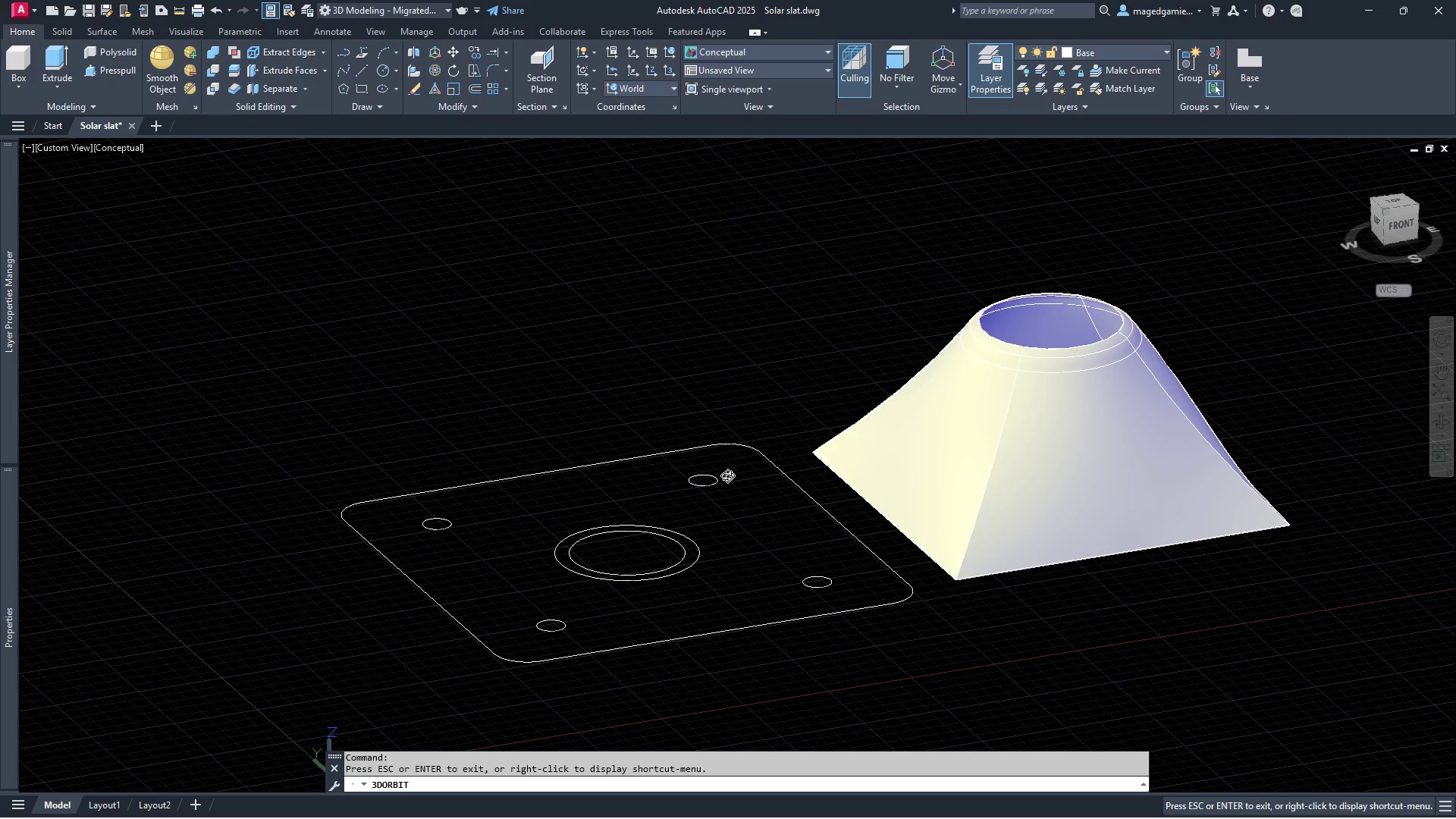 
scroll: coordinate [689, 623], scroll_direction: up, amount: 7.0
 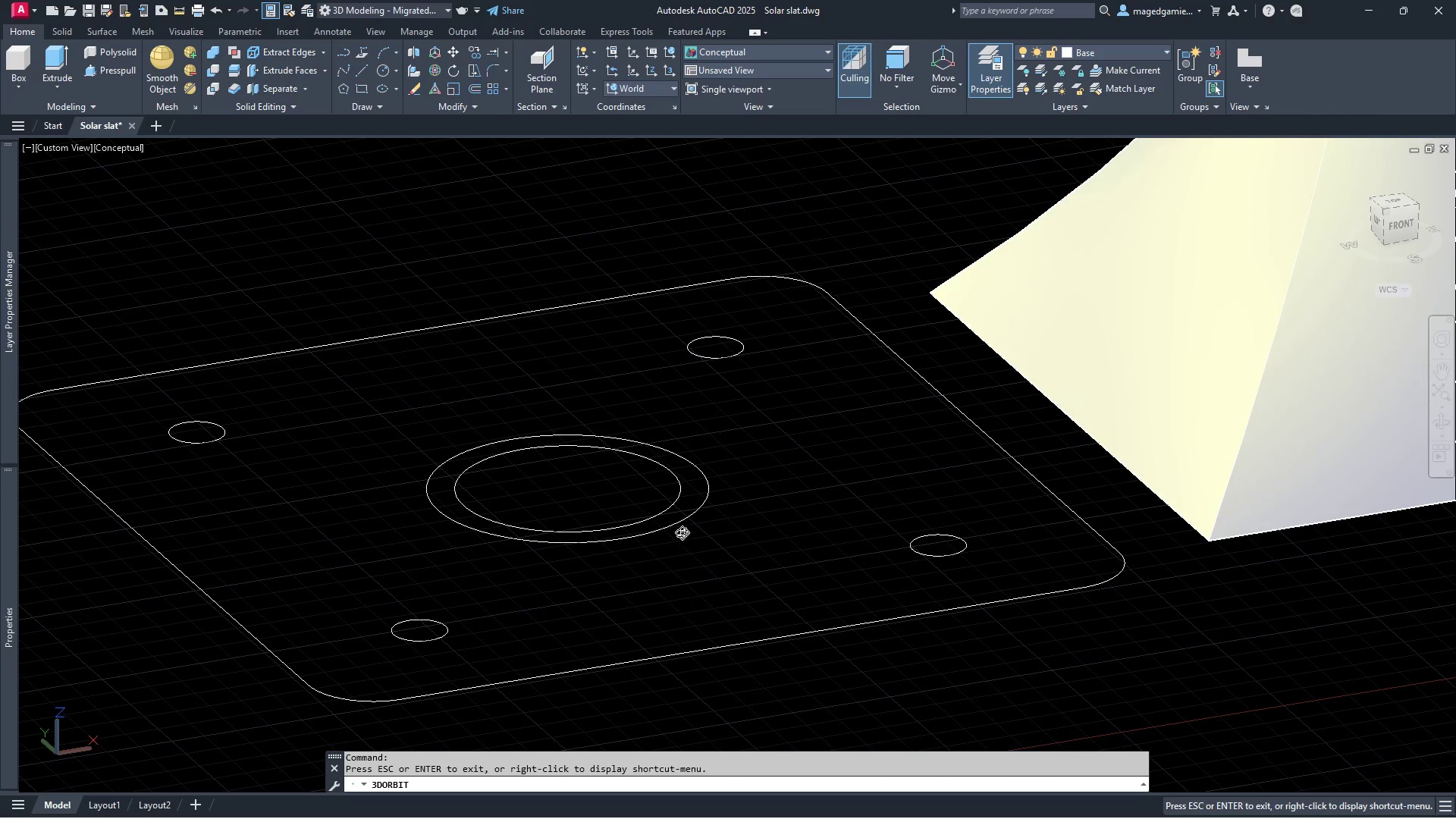 
key(Escape)
 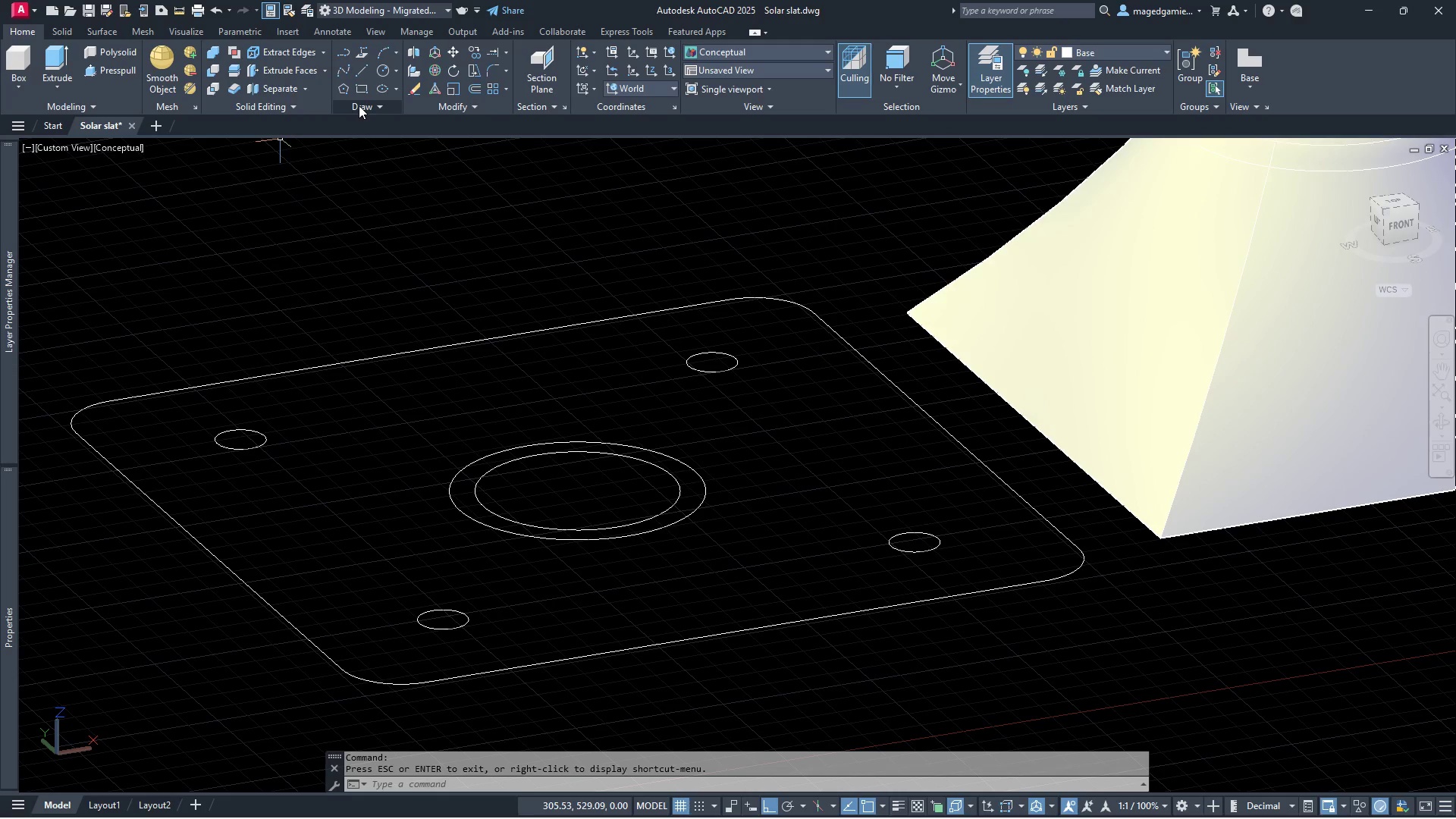 
scroll: coordinate [676, 512], scroll_direction: down, amount: 1.0
 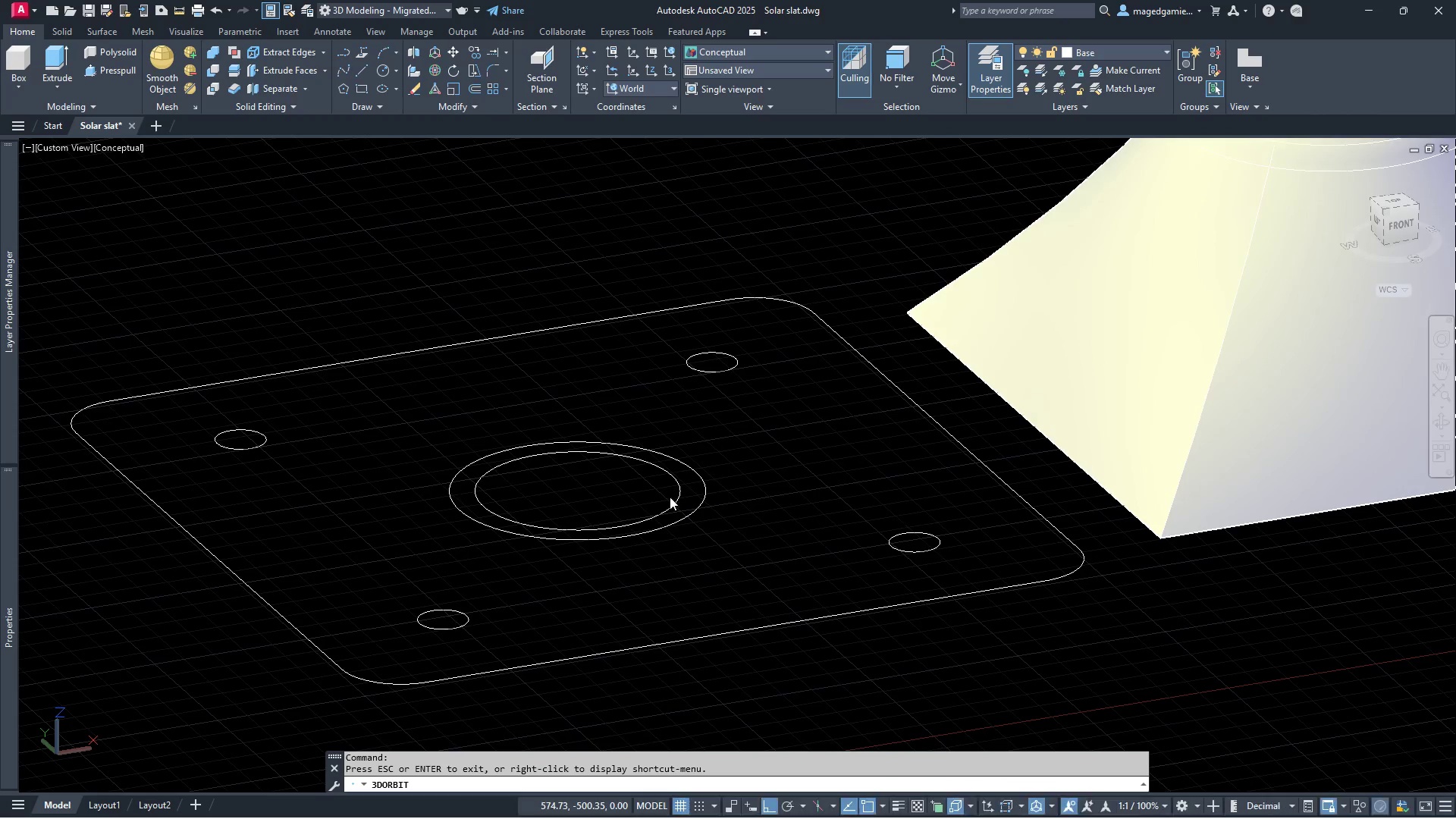 
wait(11.93)
 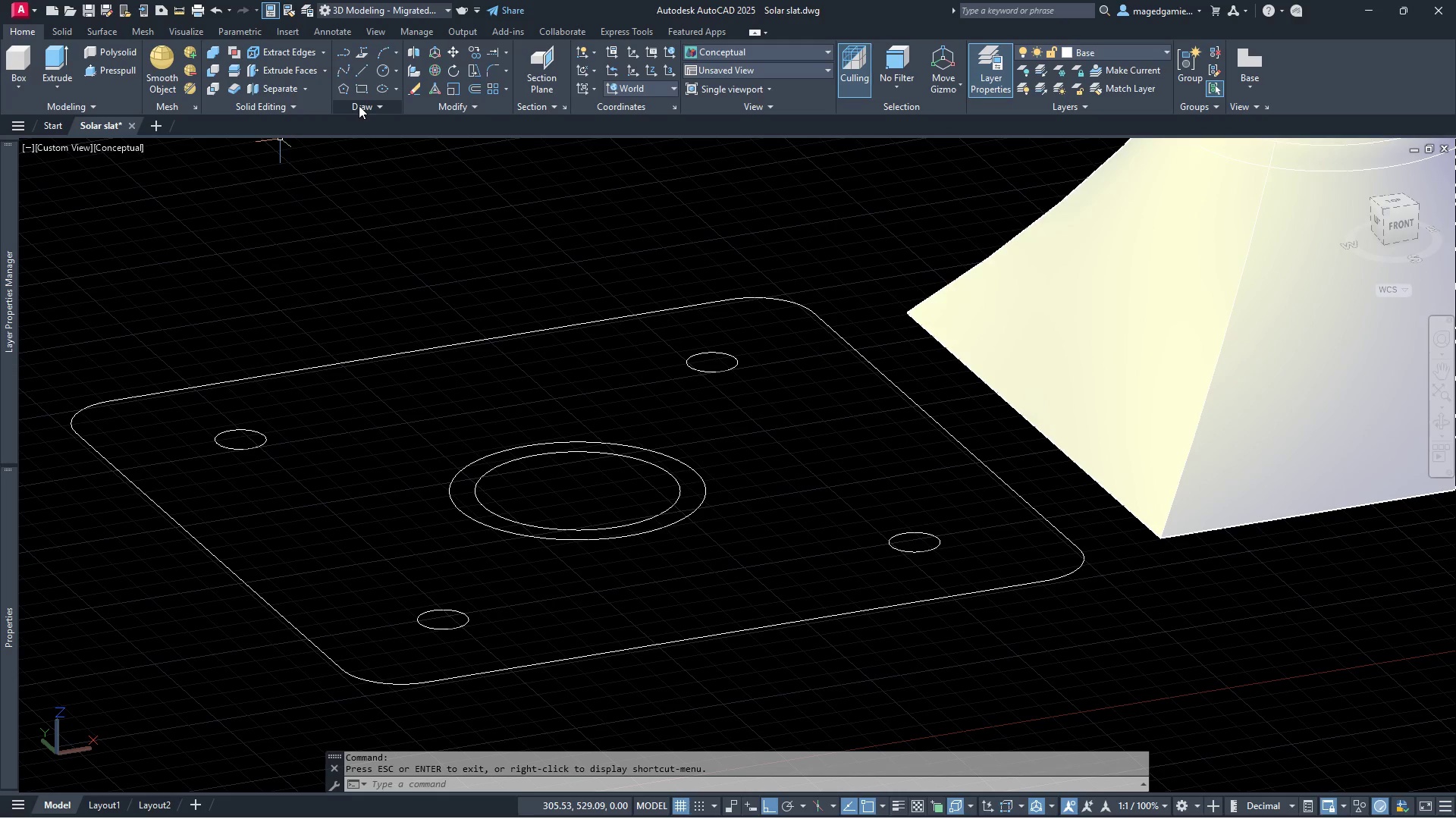 
scroll: coordinate [287, 257], scroll_direction: down, amount: 2.0
 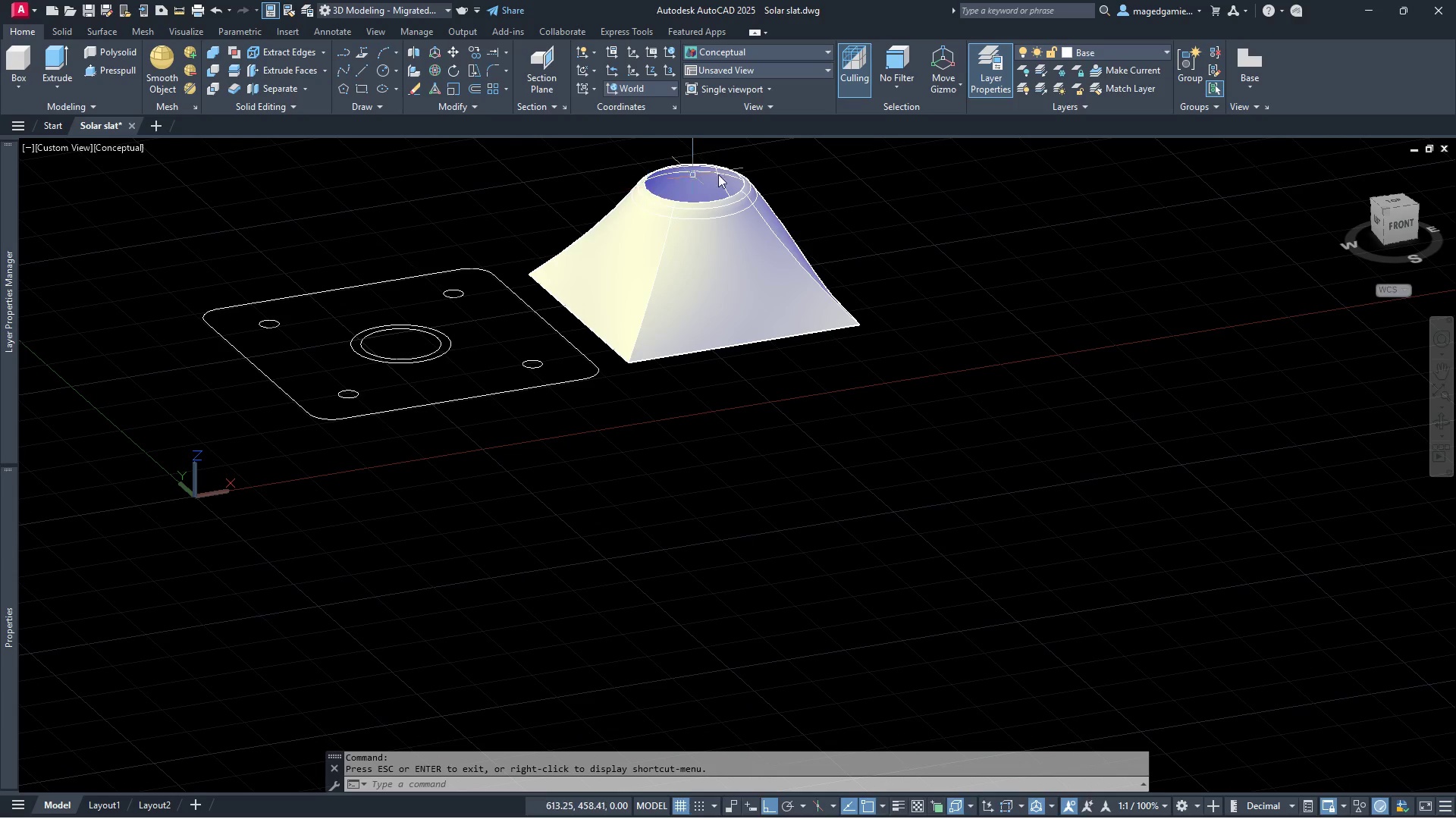 
scroll: coordinate [755, 174], scroll_direction: up, amount: 3.0
 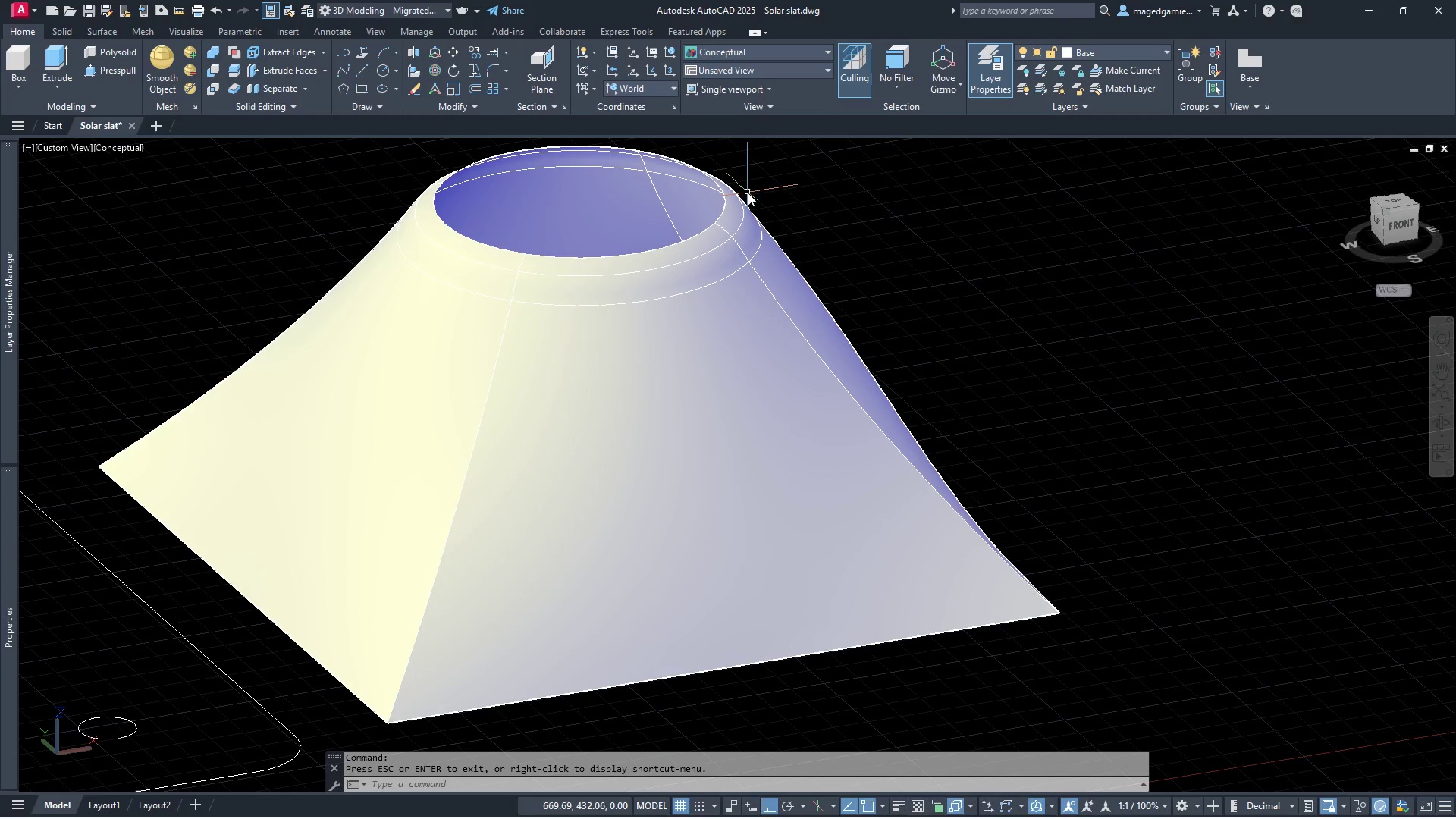 
left_click([96, 34])
 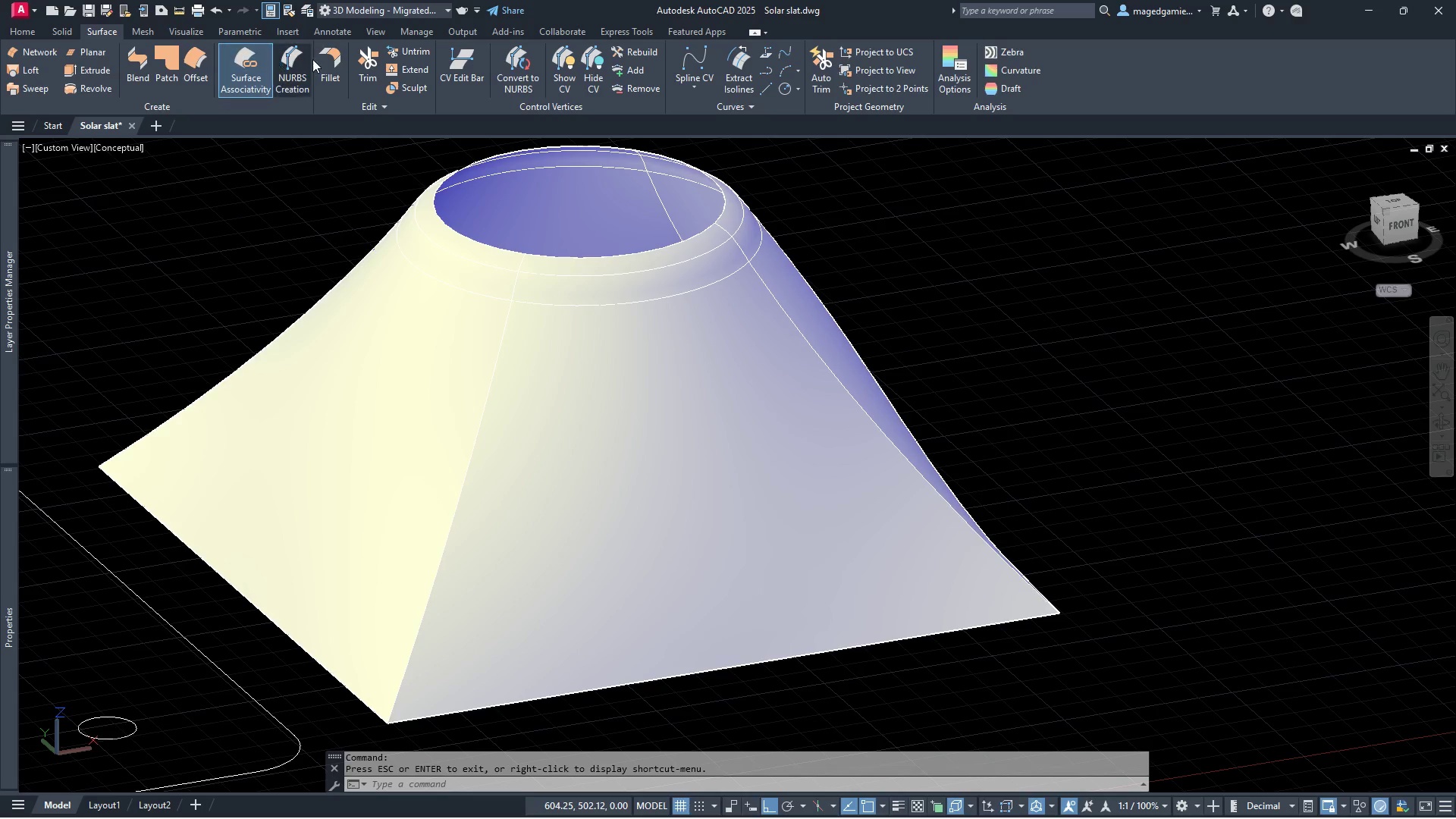 
mouse_move([349, 77])
 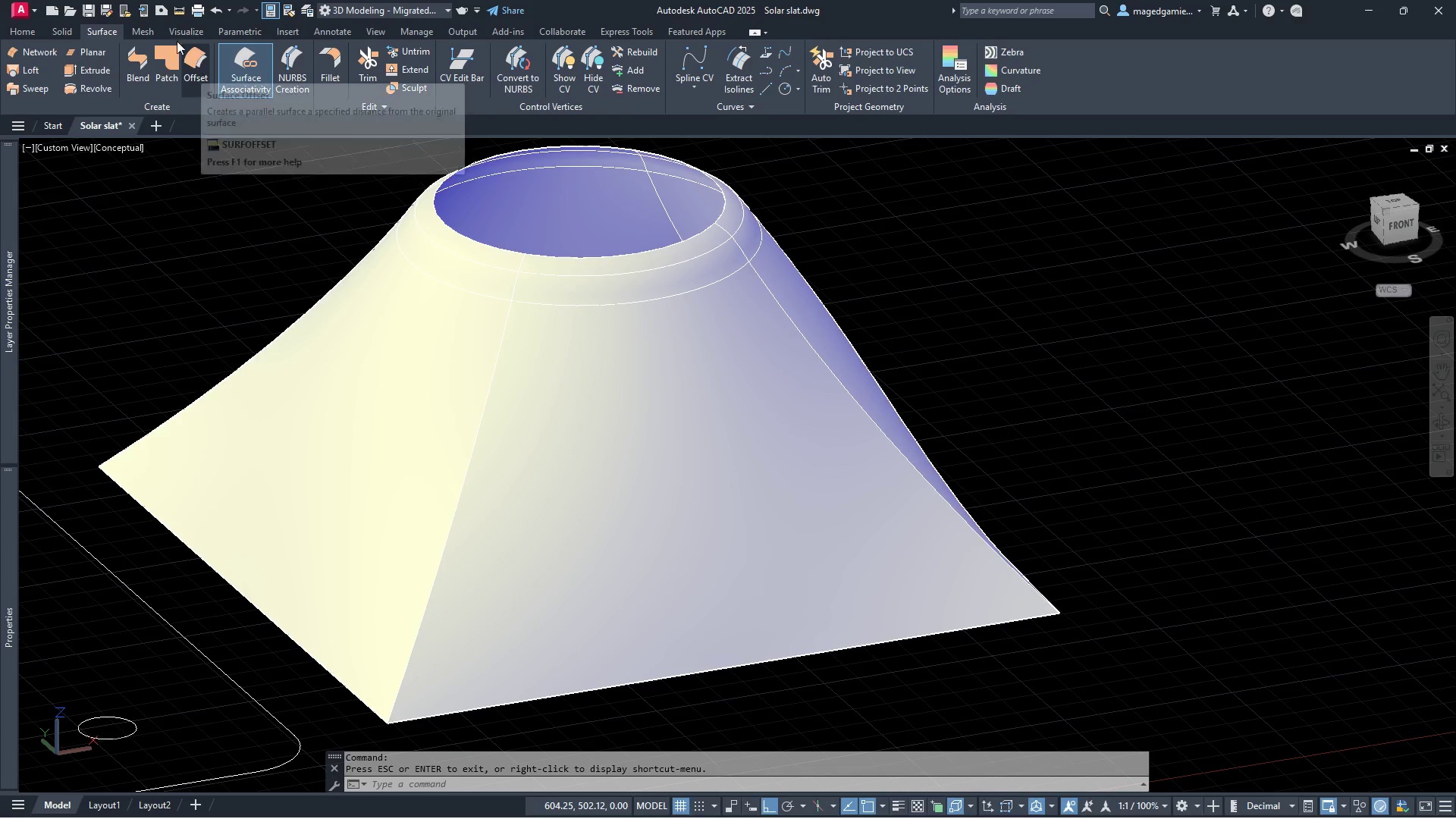 
left_click([65, 30])
 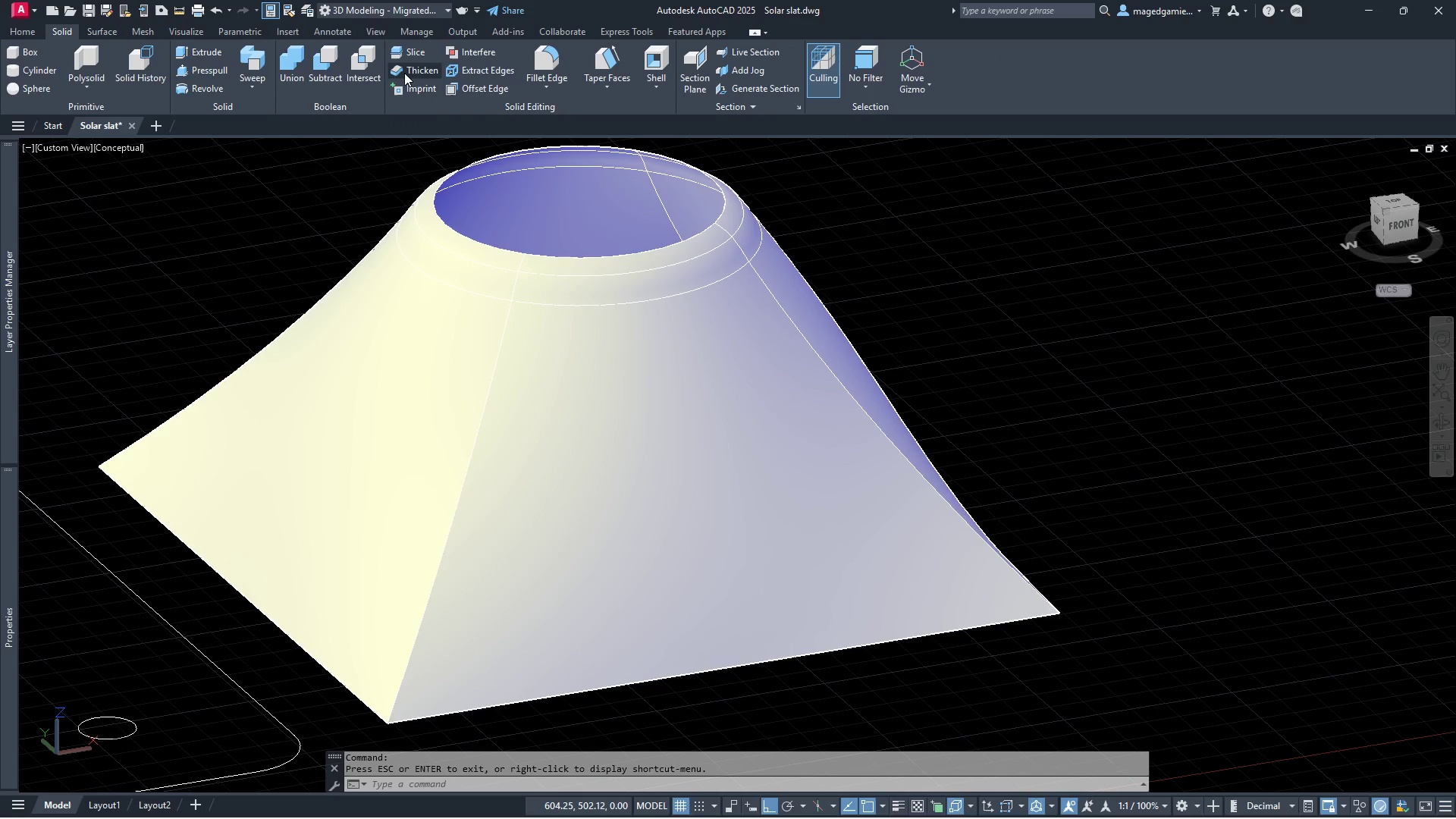 
left_click([420, 71])
 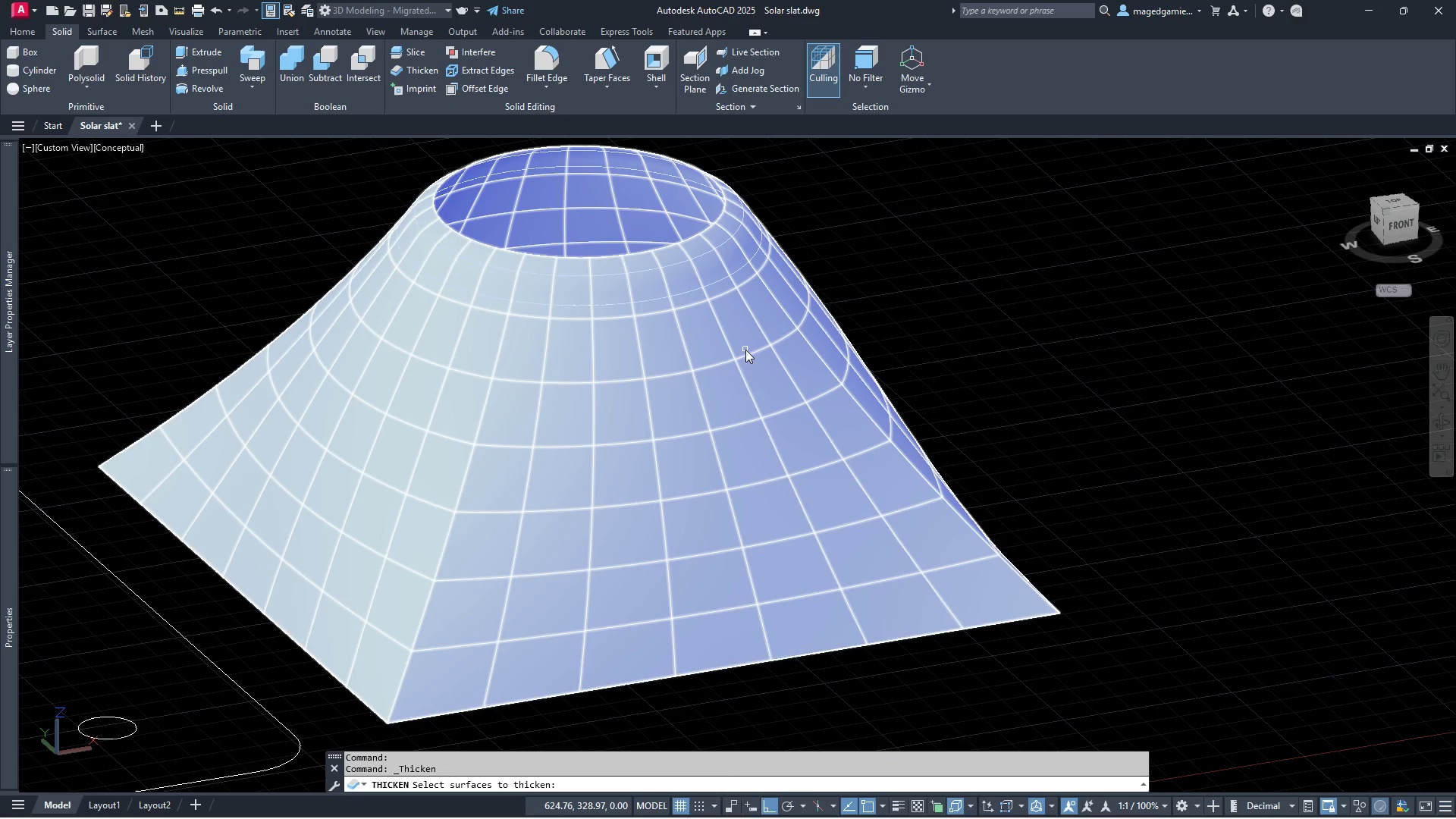 
left_click([745, 350])
 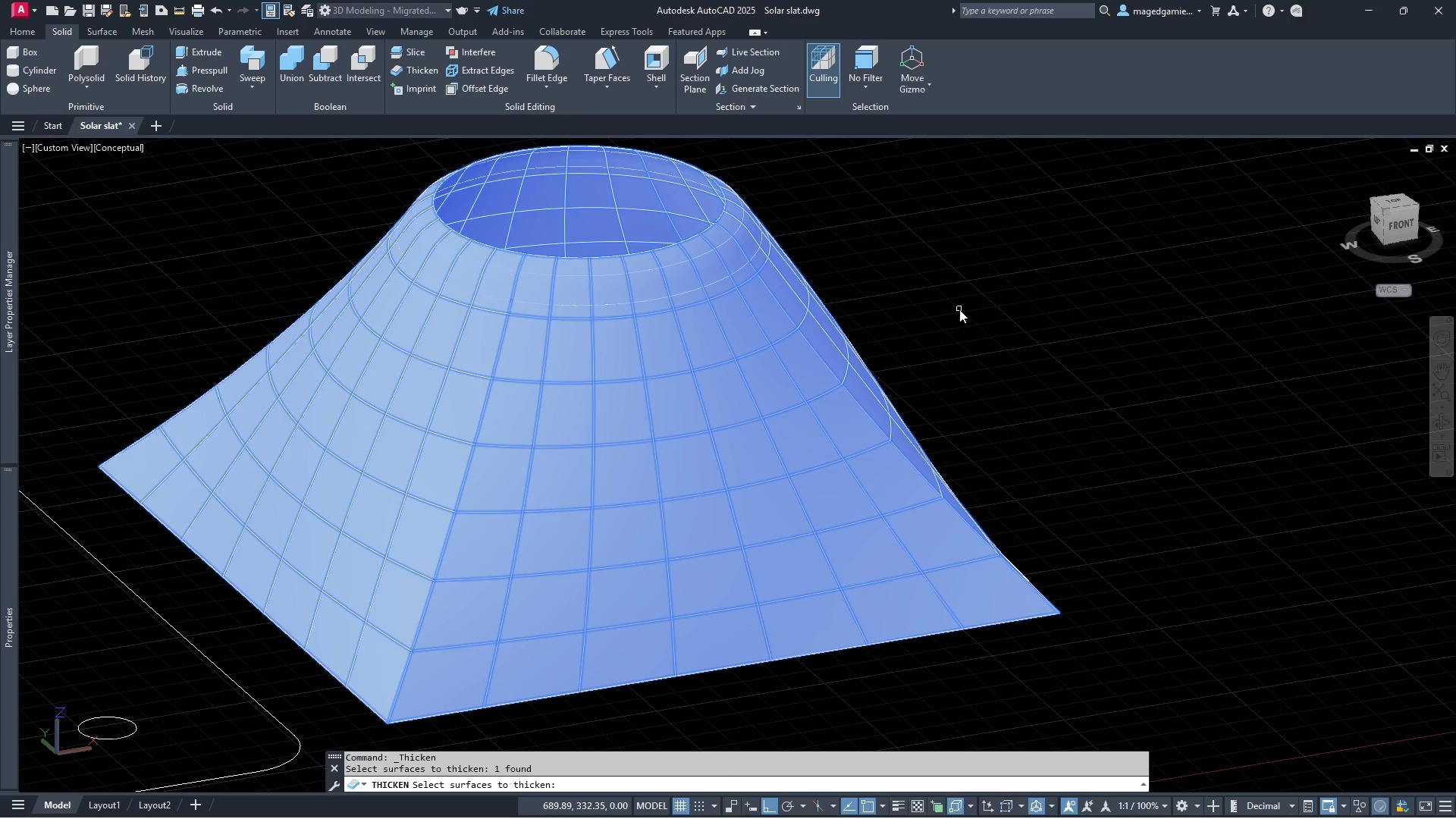 
key(Minus)
 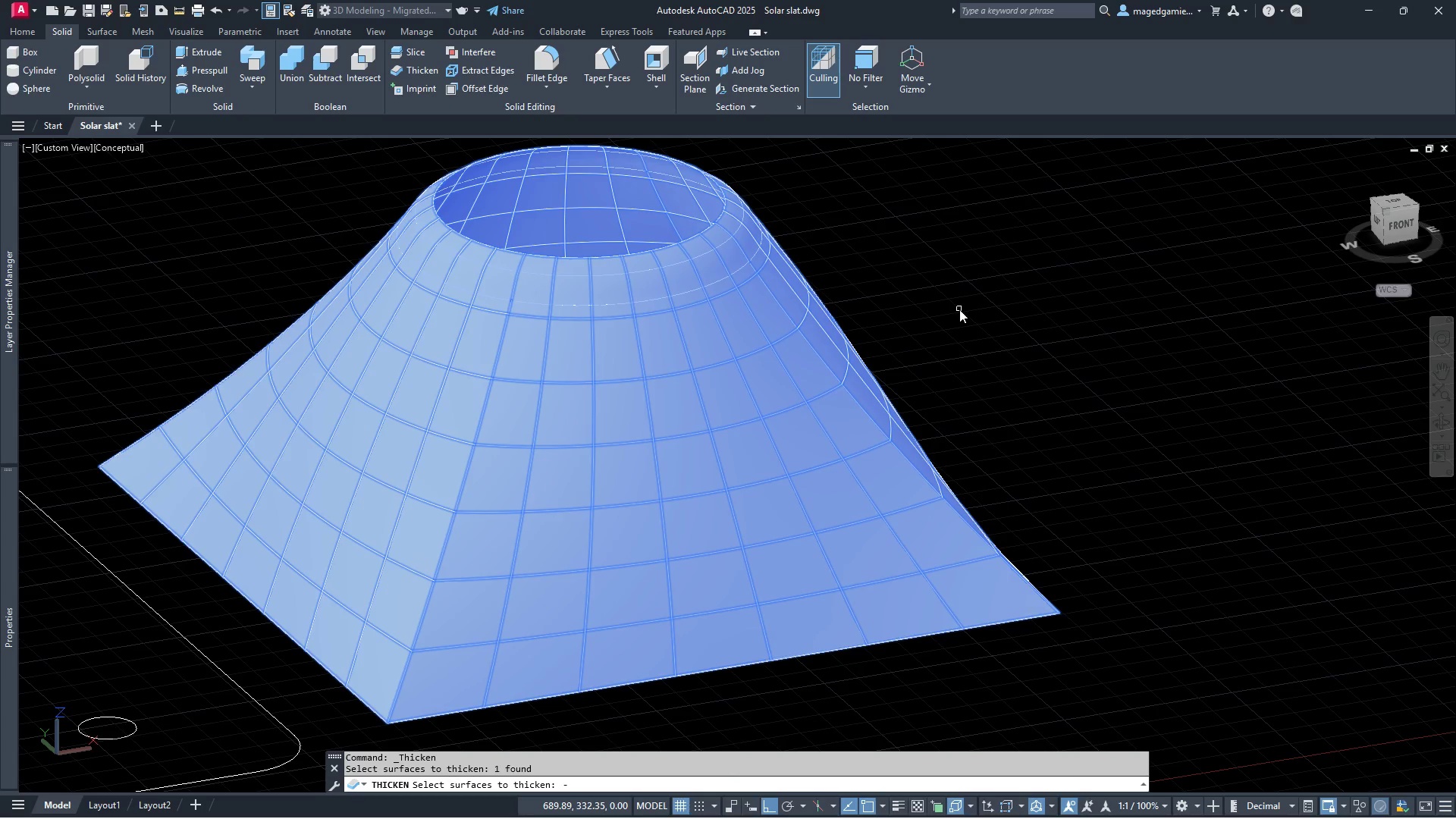 
key(2)
 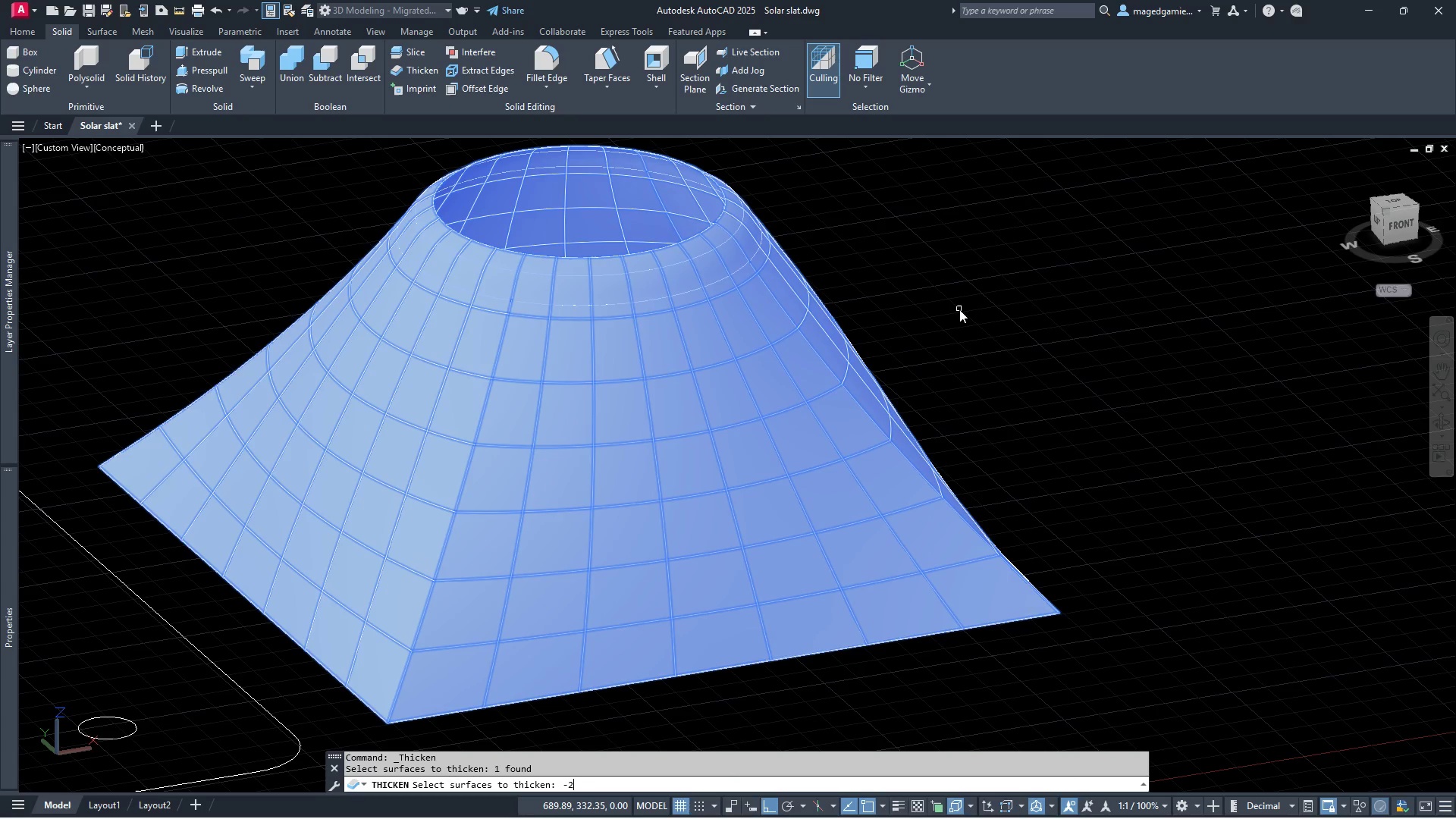 
key(Enter)
 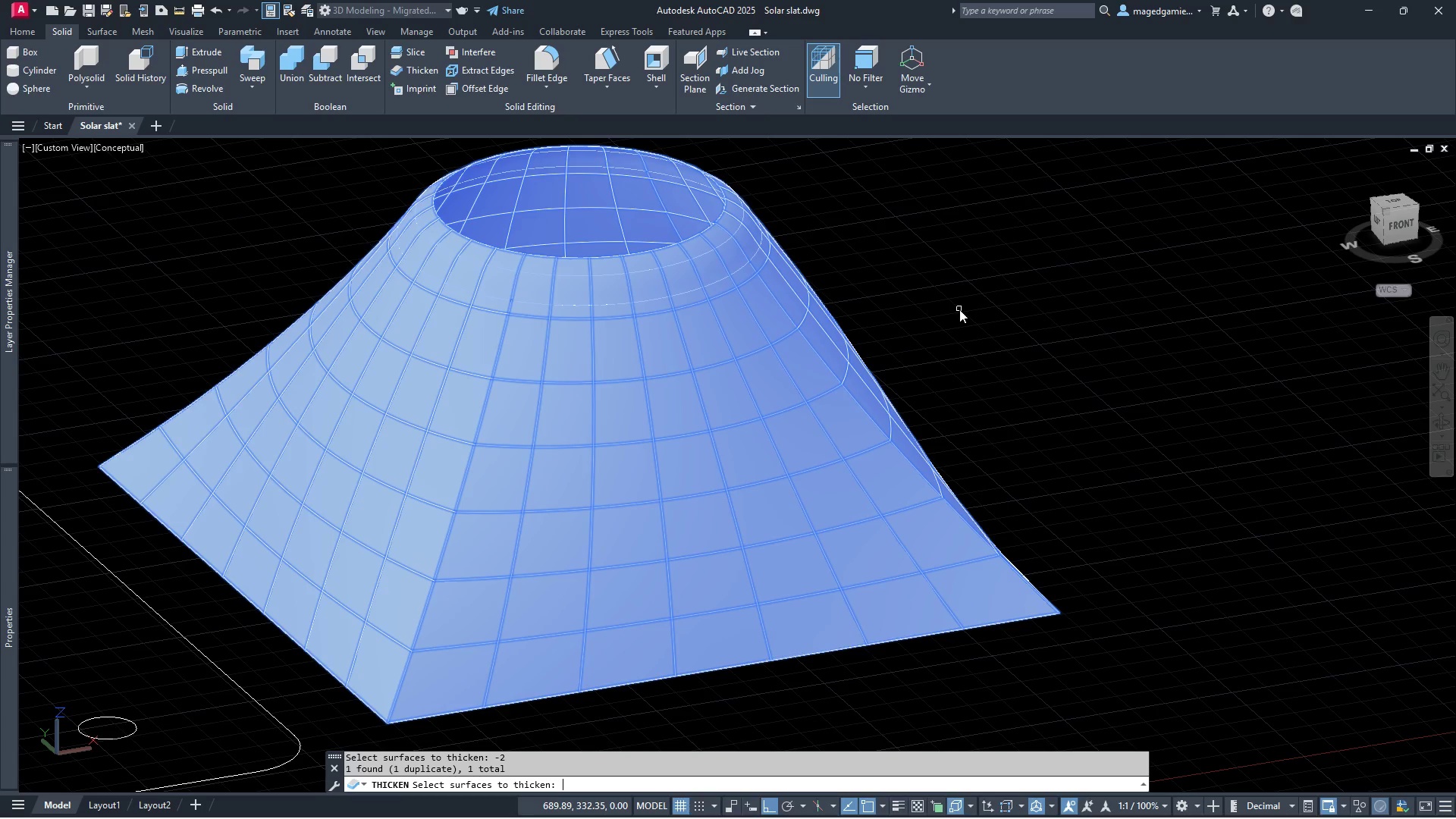 
left_click([799, 344])
 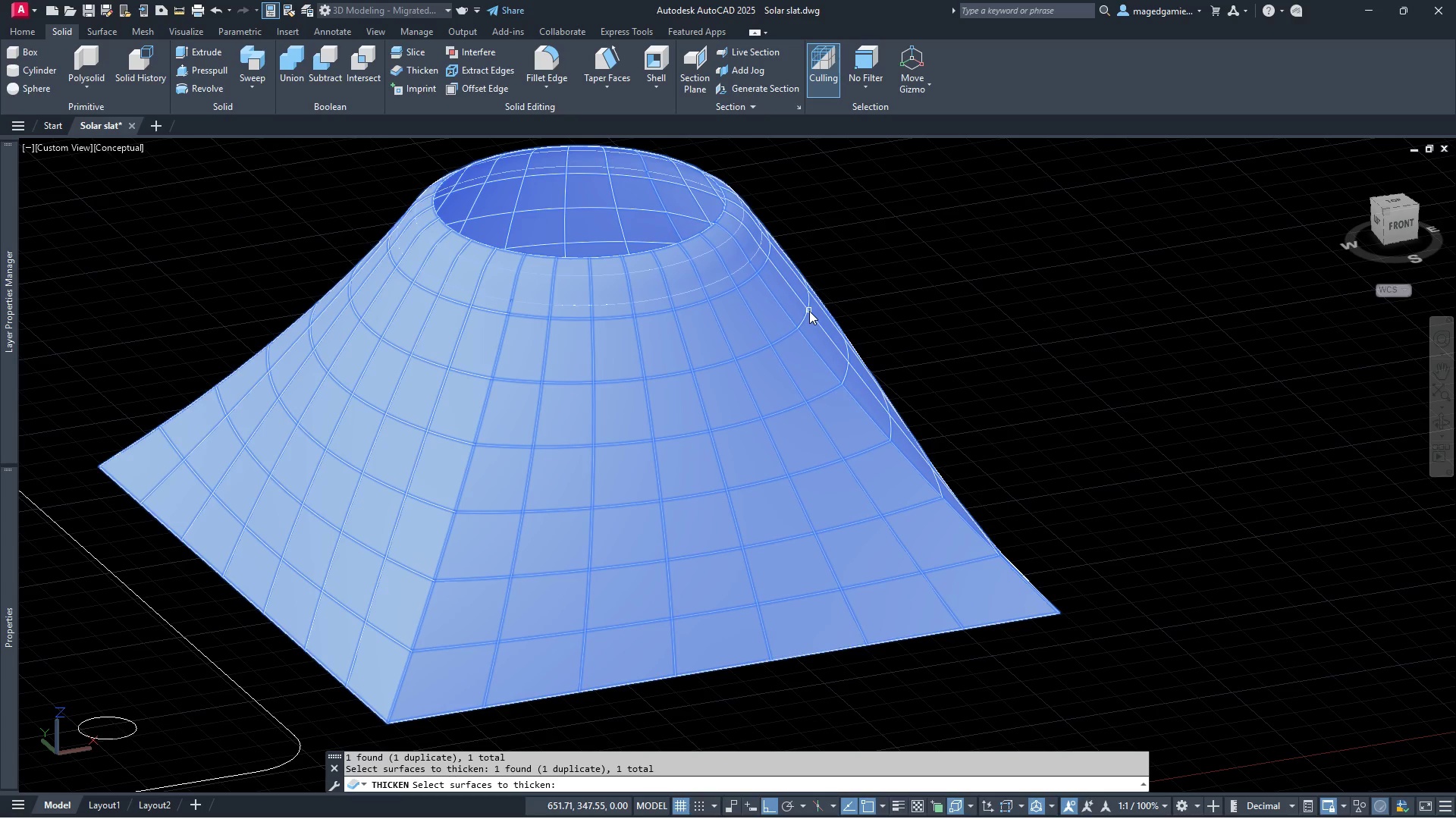 
wait(7.05)
 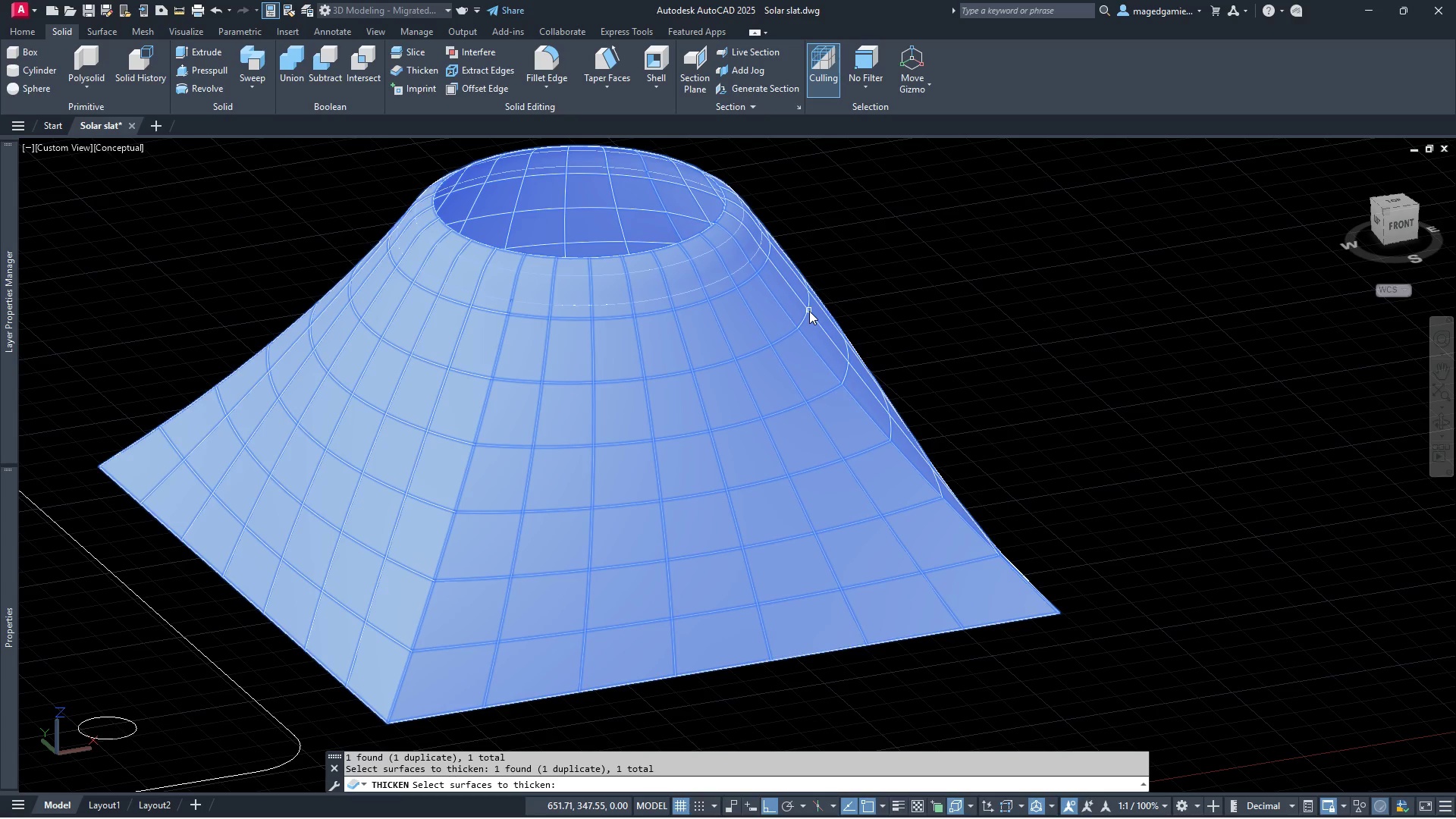 
right_click([891, 287])
 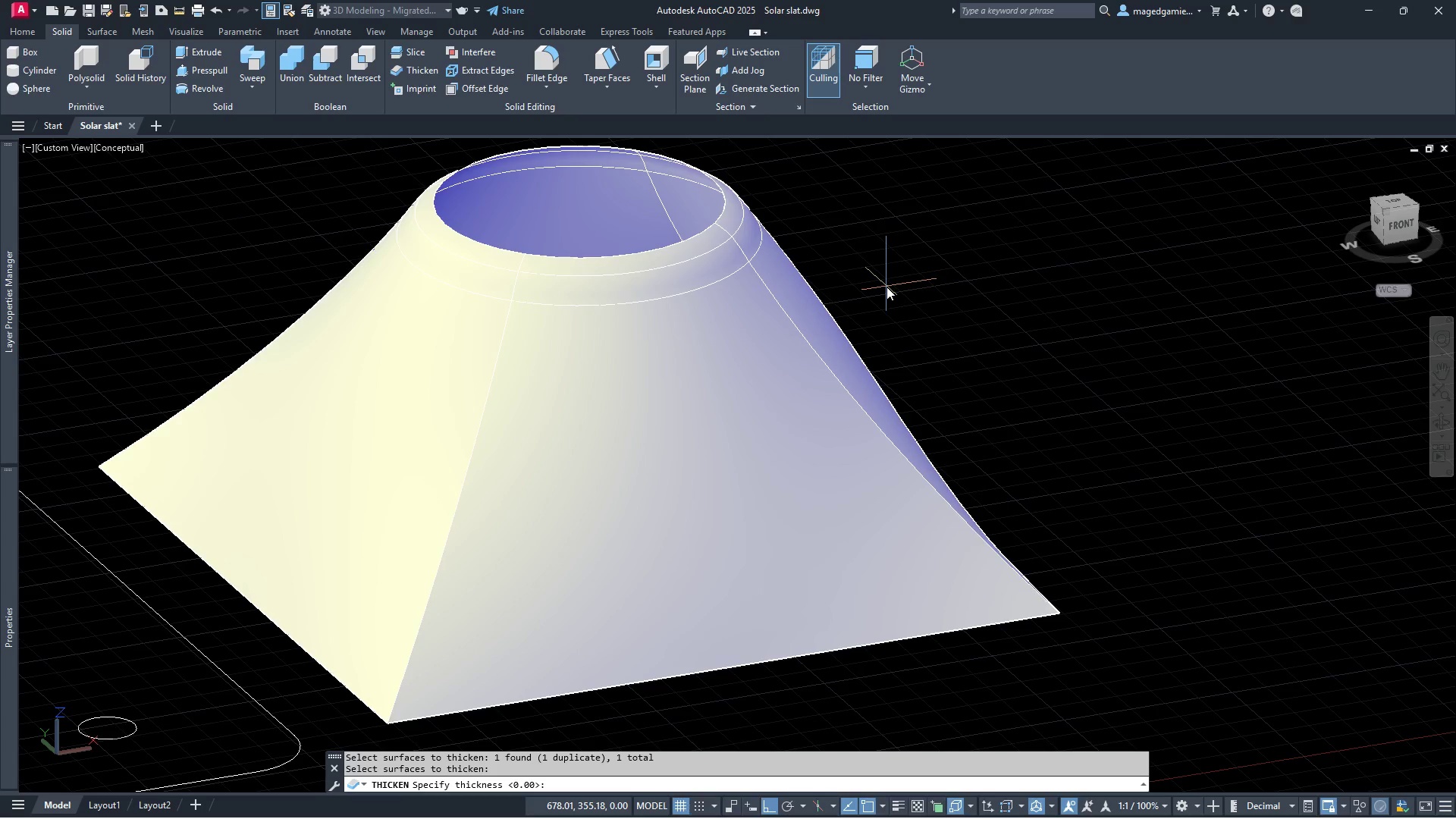 
key(Minus)
 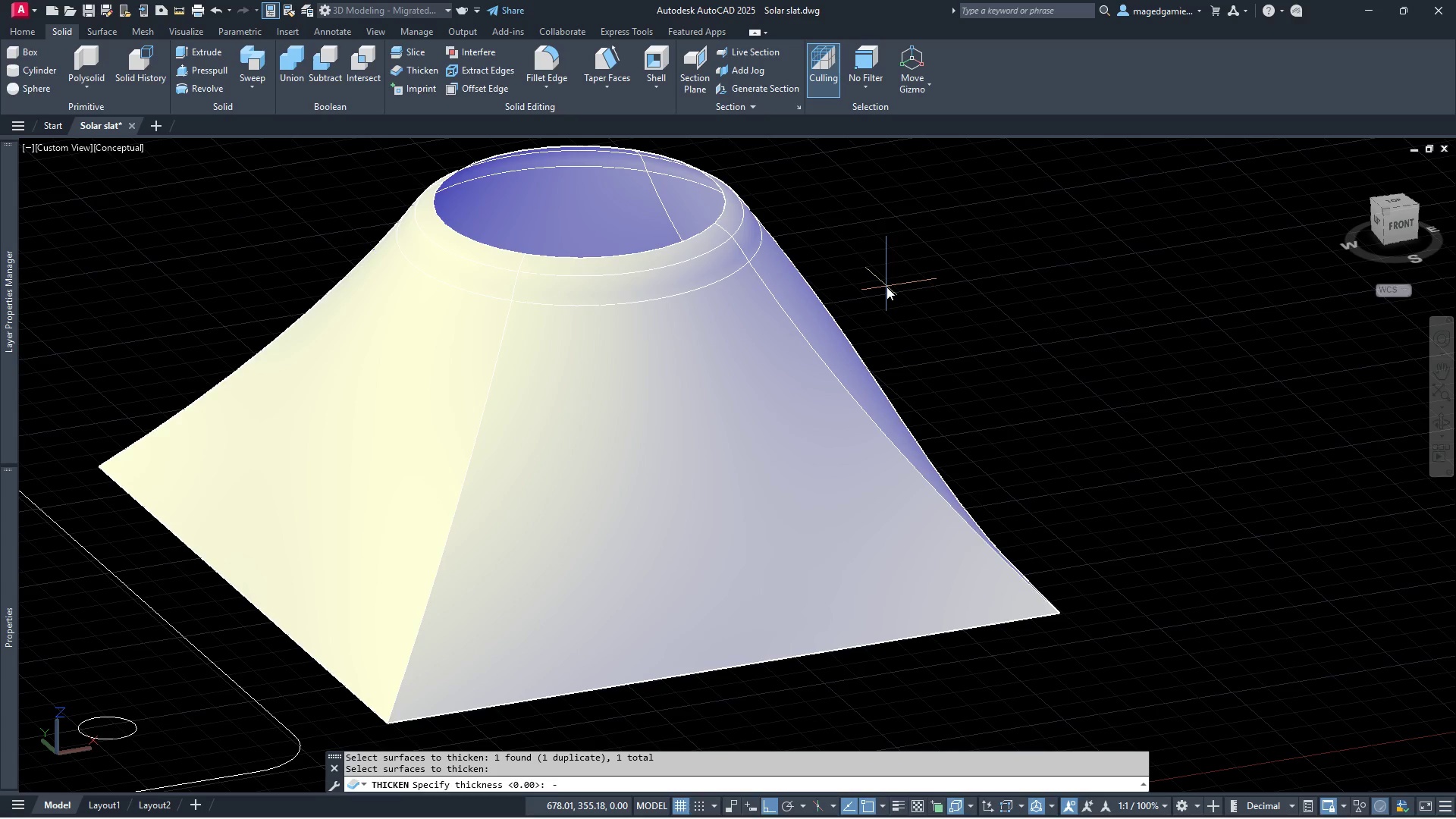 
key(2)
 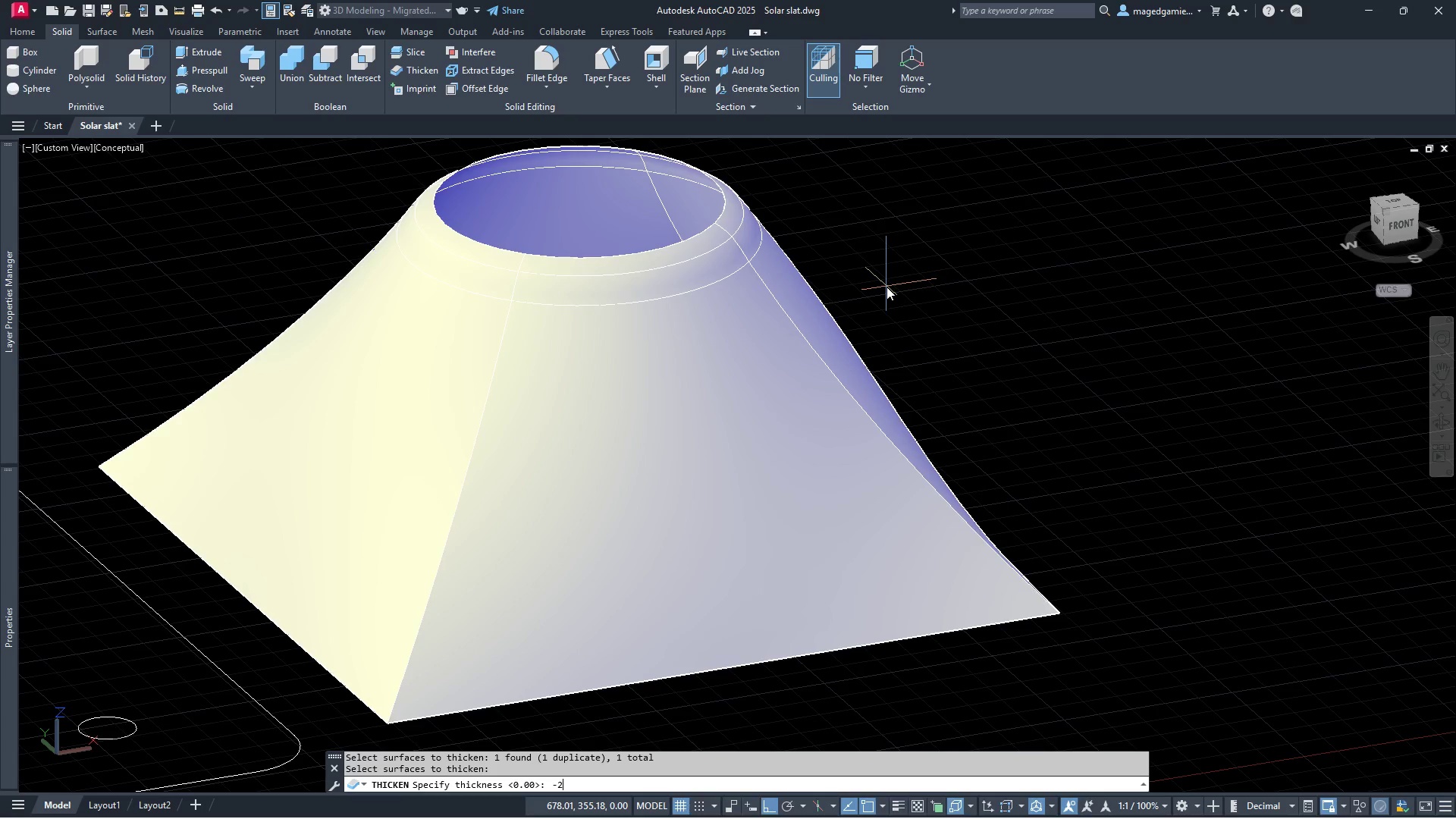 
key(Enter)
 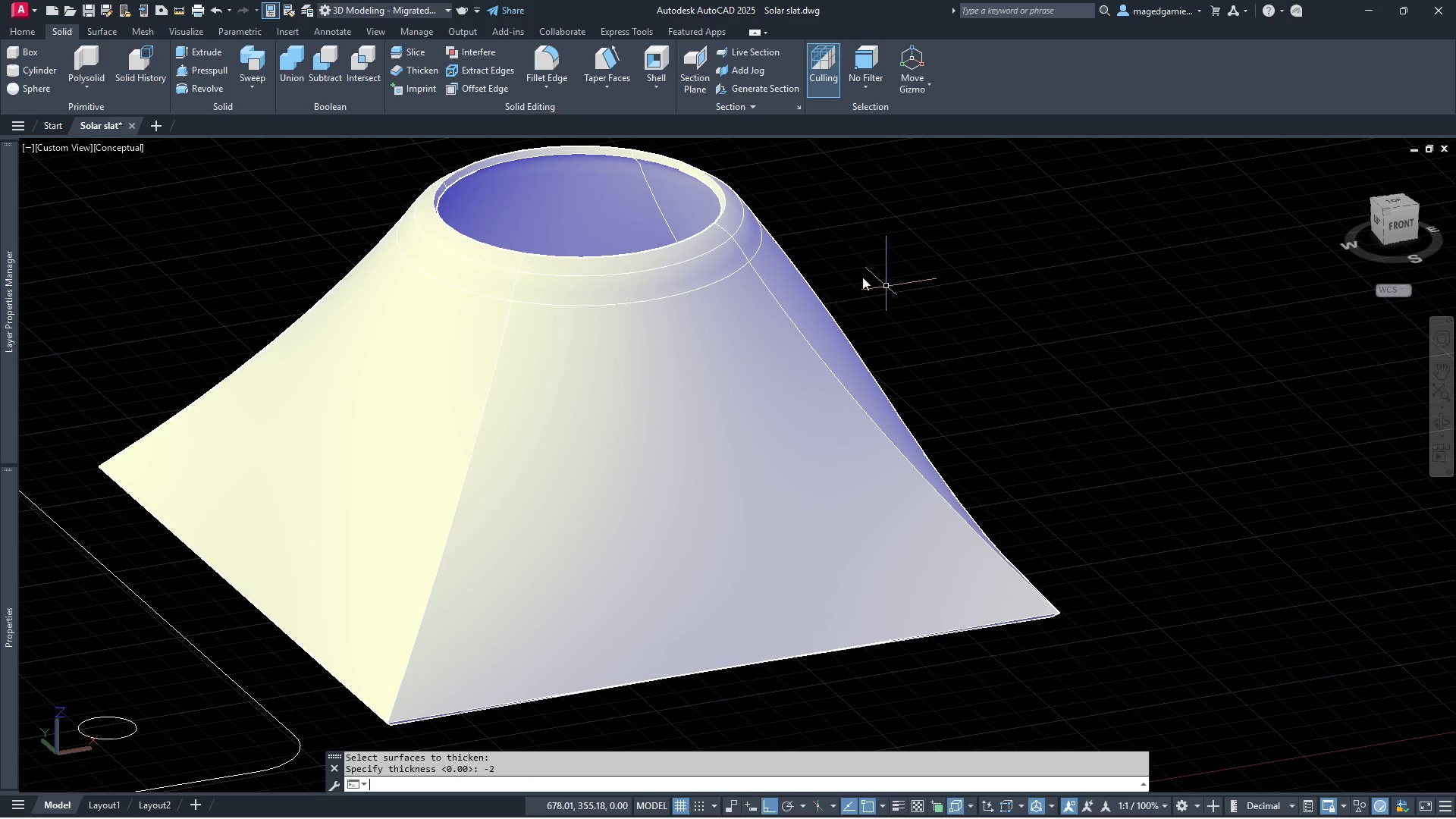 
wait(5.88)
 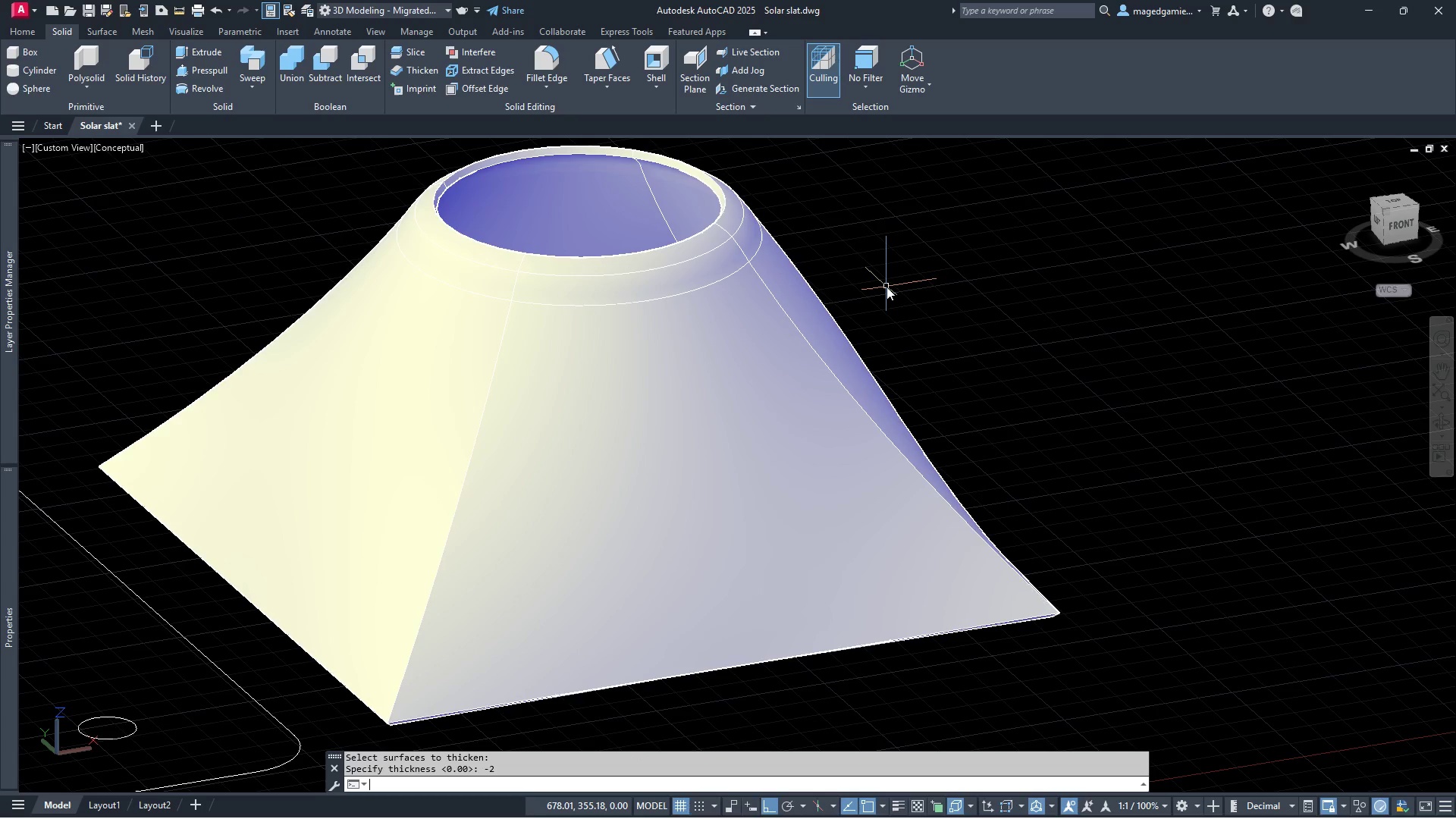 
scroll: coordinate [679, 200], scroll_direction: up, amount: 4.0
 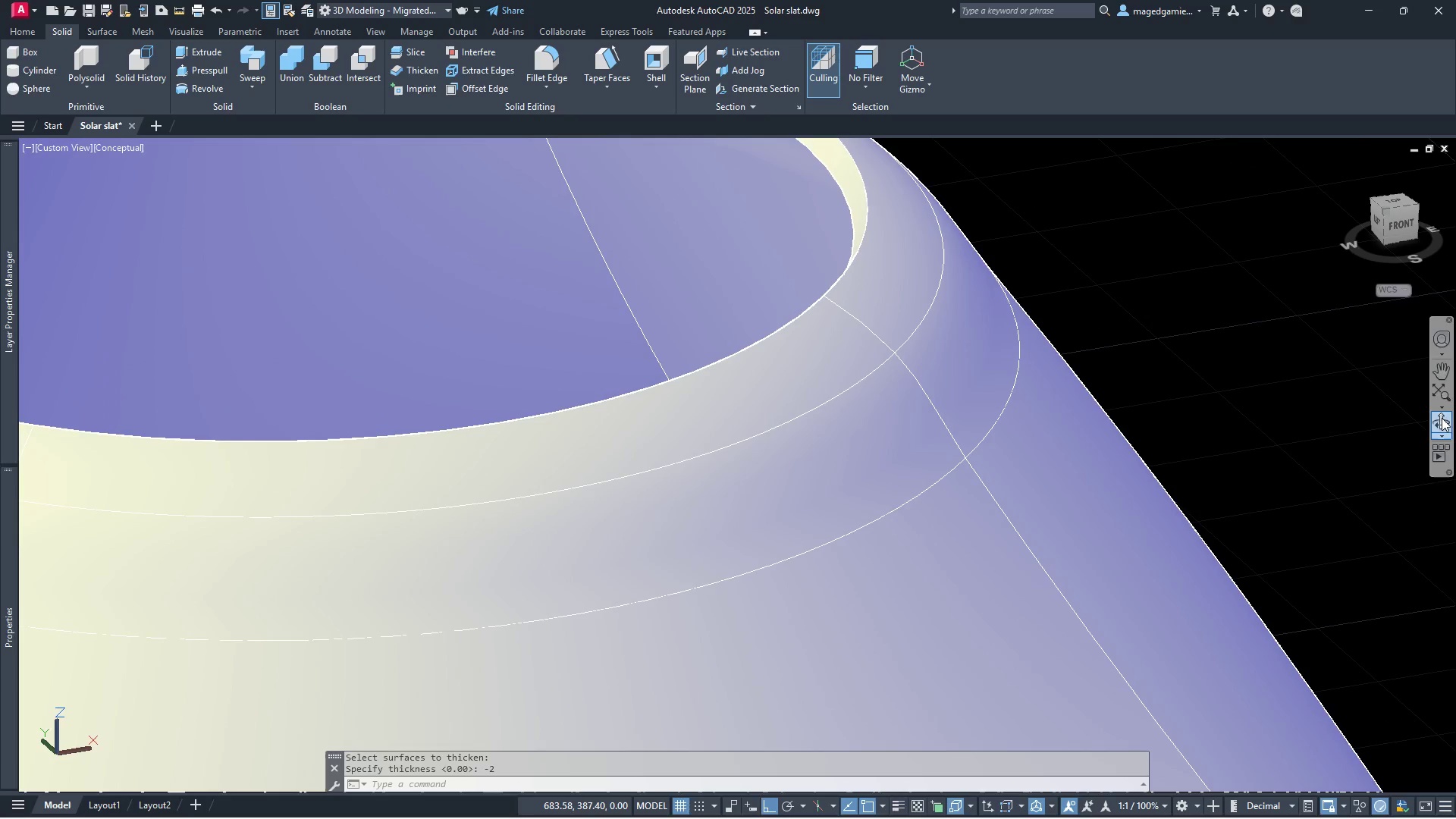 
left_click([1437, 428])
 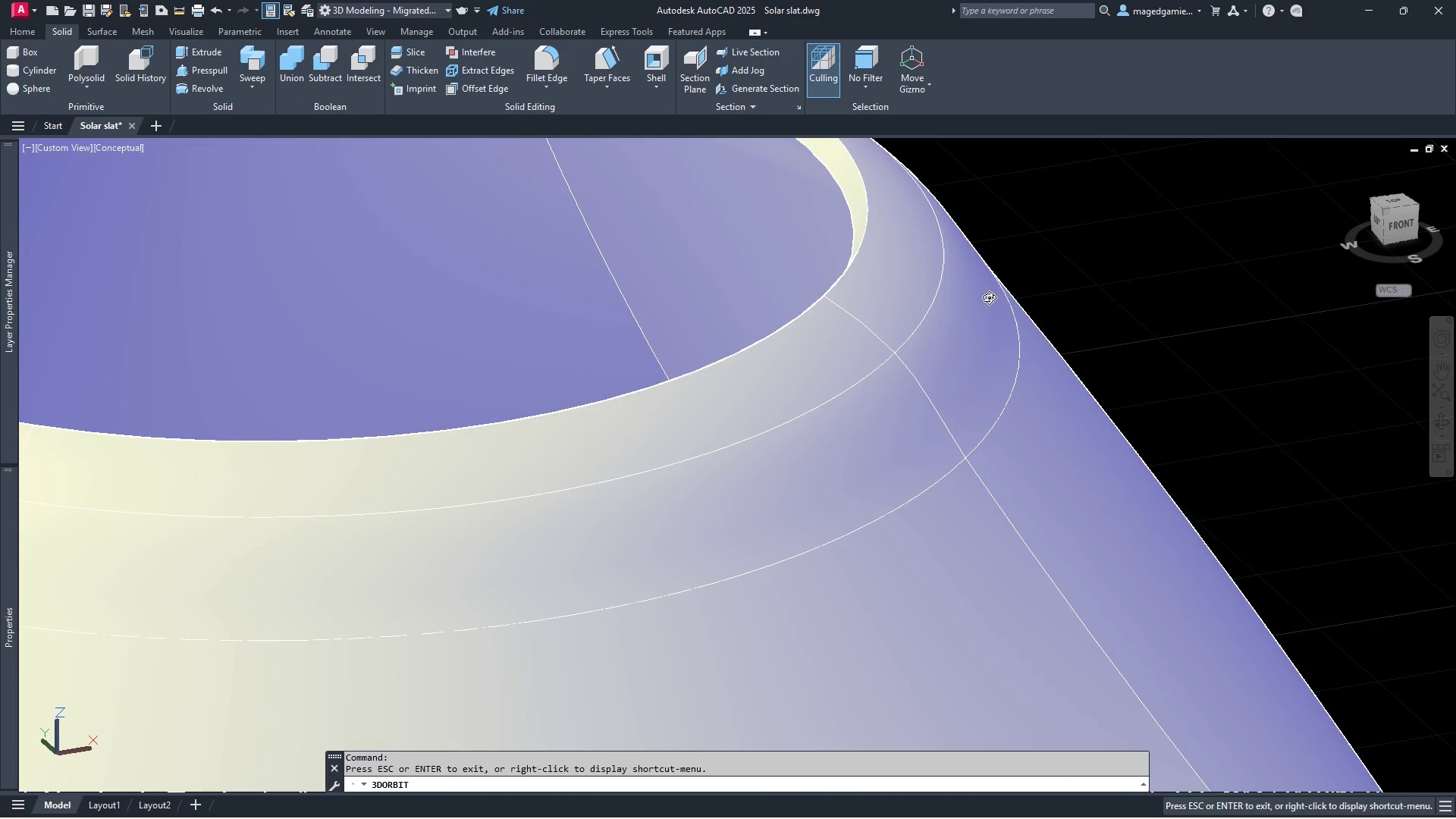 
left_click_drag(start_coordinate=[993, 293], to_coordinate=[1153, 339])
 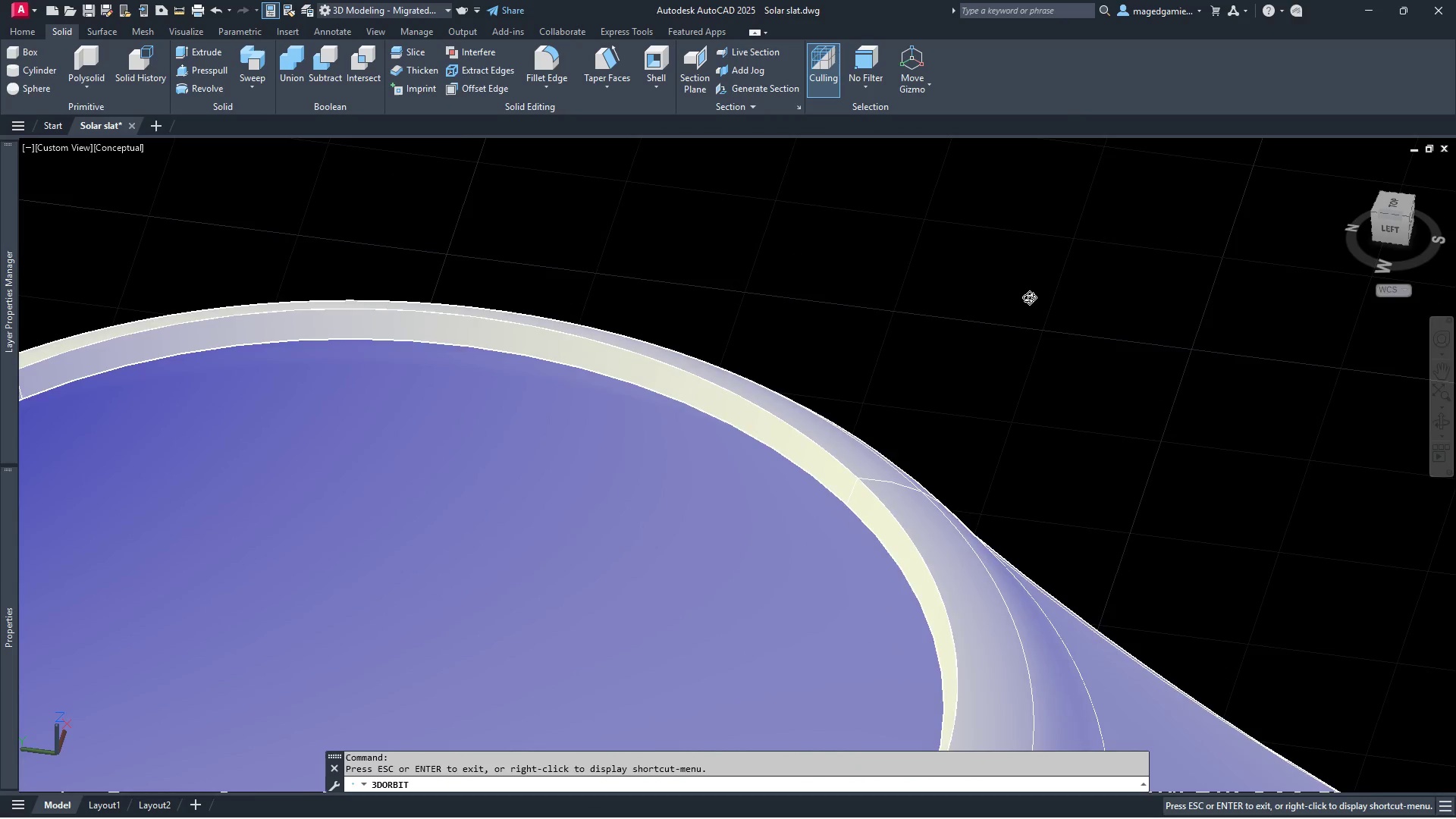 
scroll: coordinate [1034, 296], scroll_direction: down, amount: 21.0
 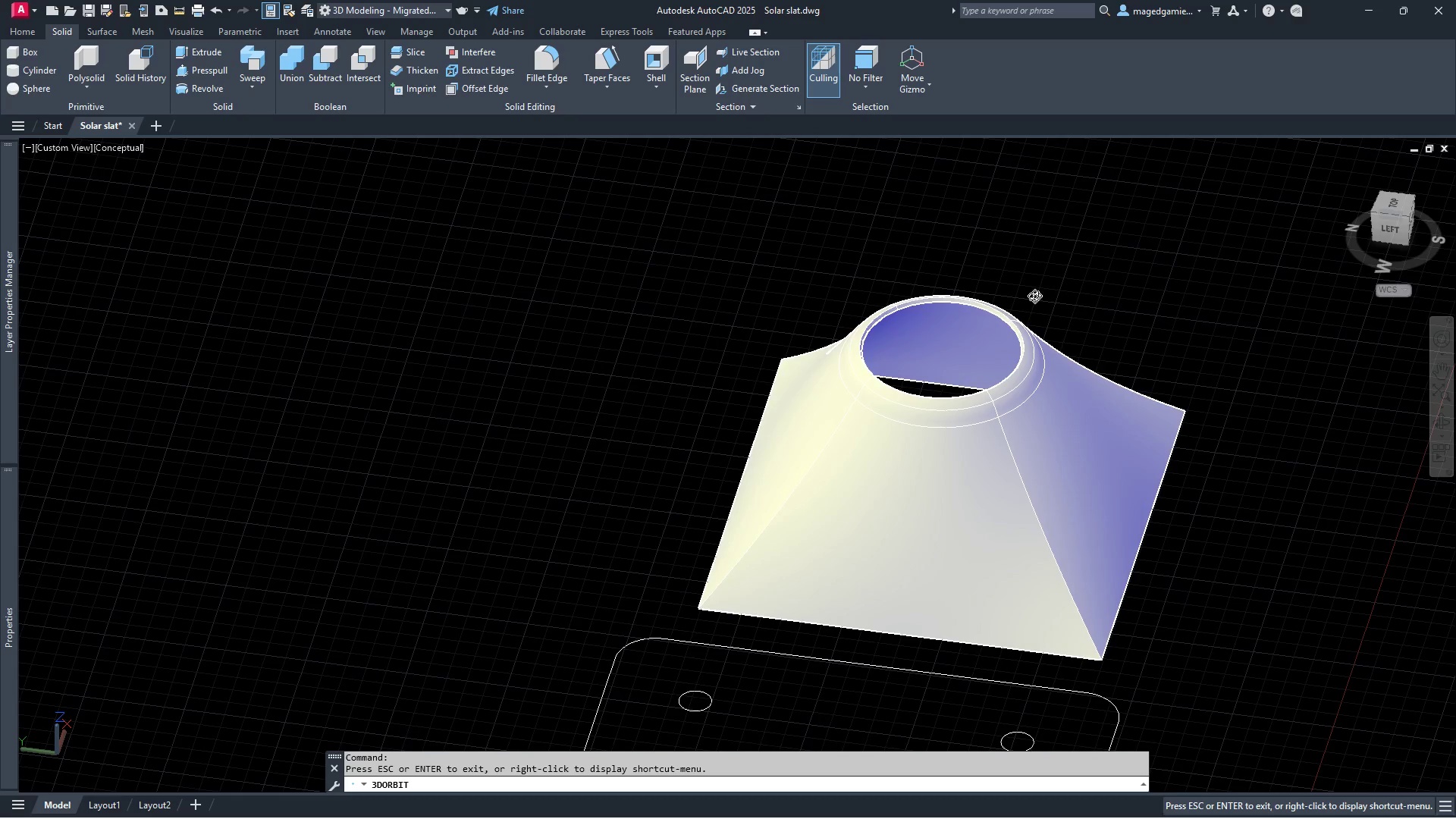 
key(2)
 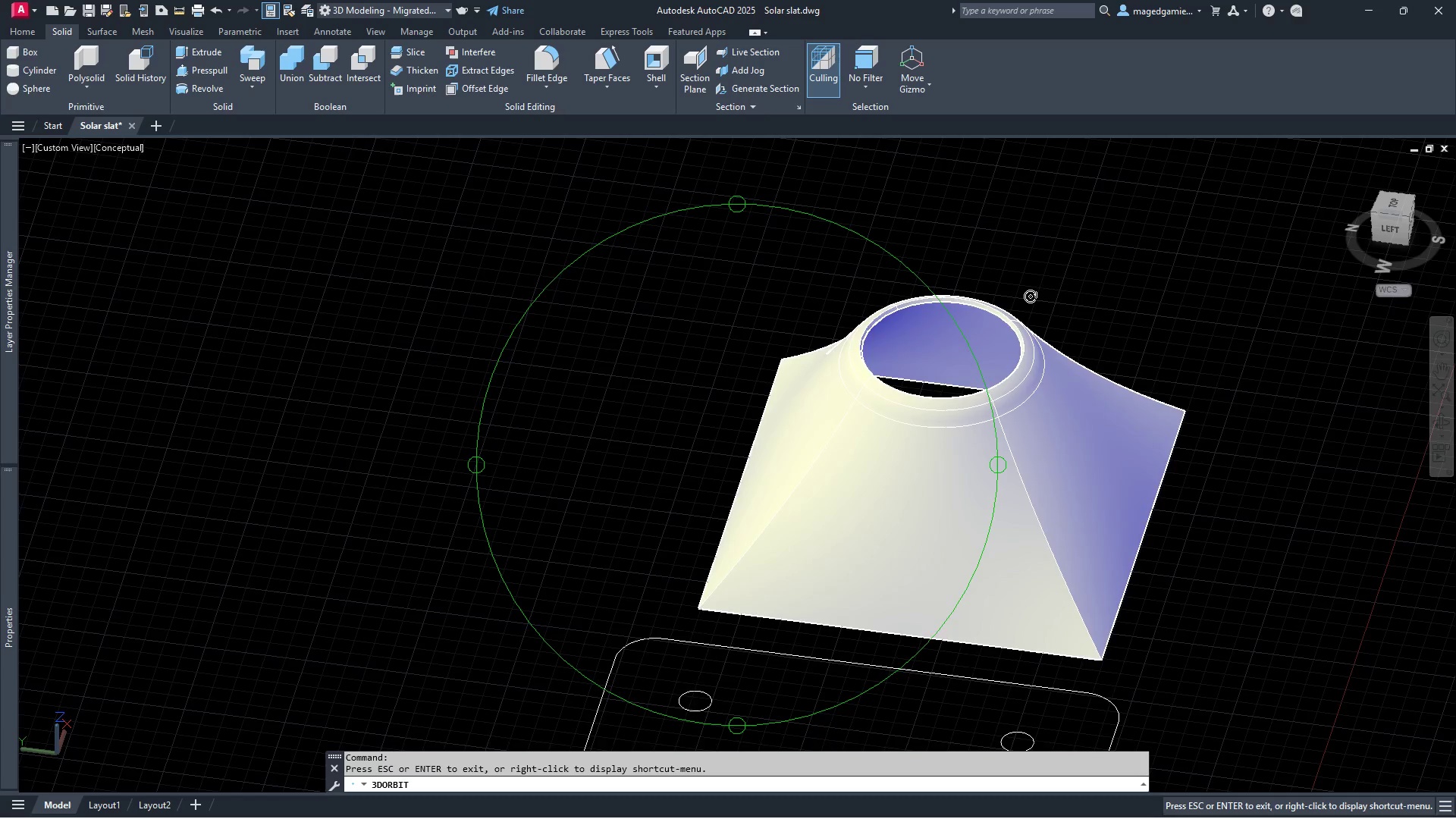 
scroll: coordinate [1030, 296], scroll_direction: down, amount: 3.0
 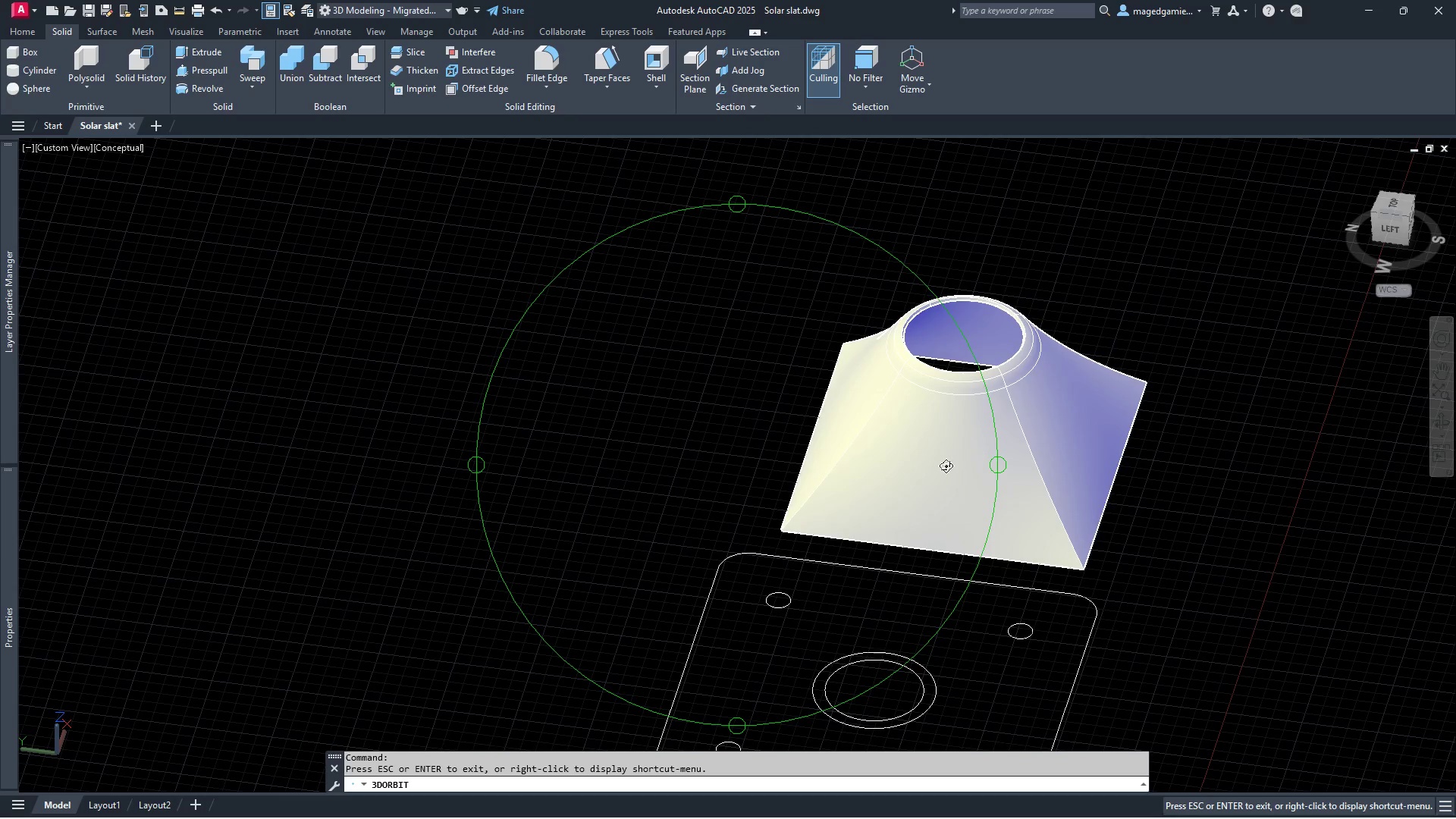 
left_click_drag(start_coordinate=[932, 467], to_coordinate=[787, 419])
 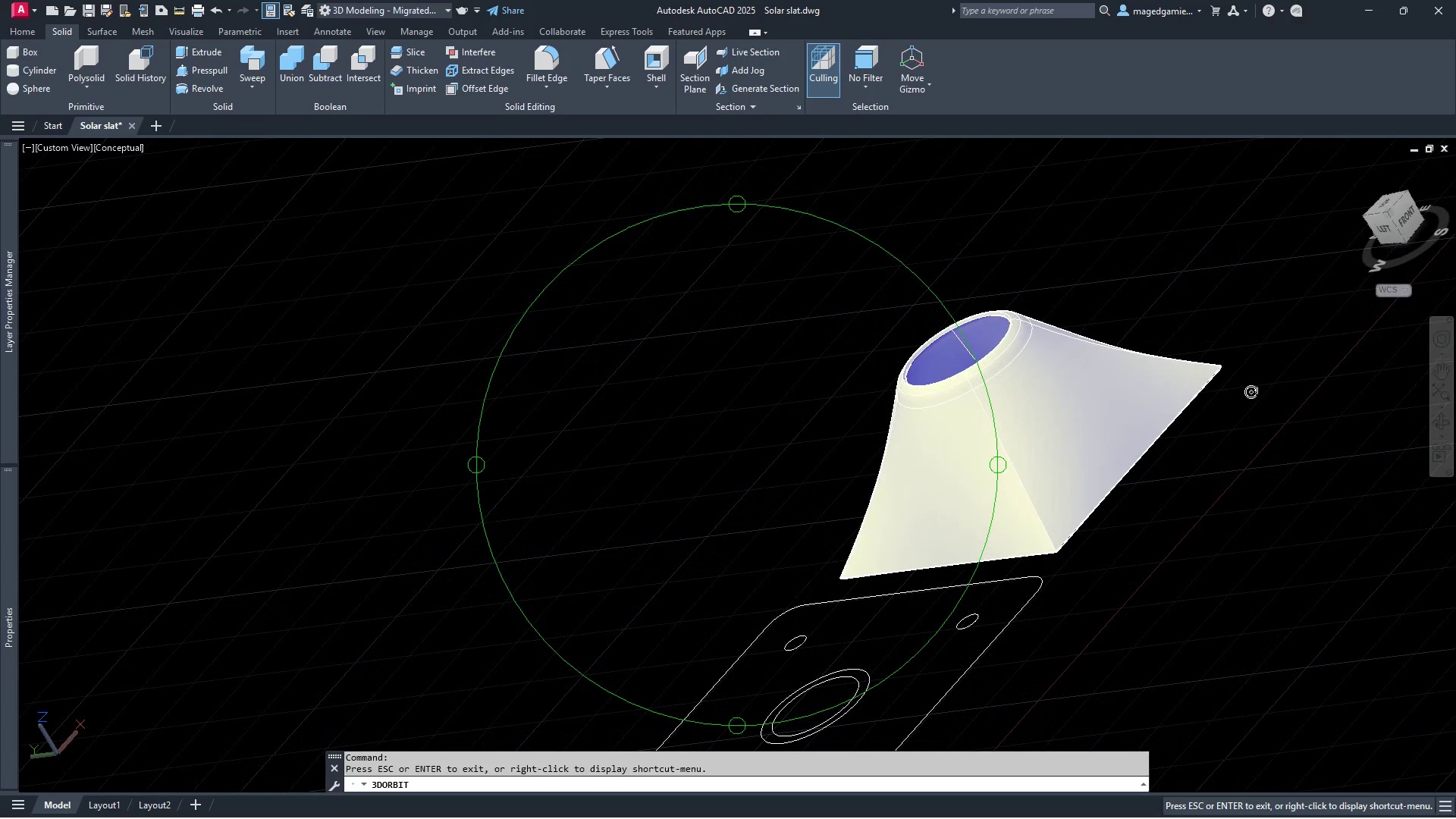 
left_click_drag(start_coordinate=[1271, 407], to_coordinate=[992, 621])
 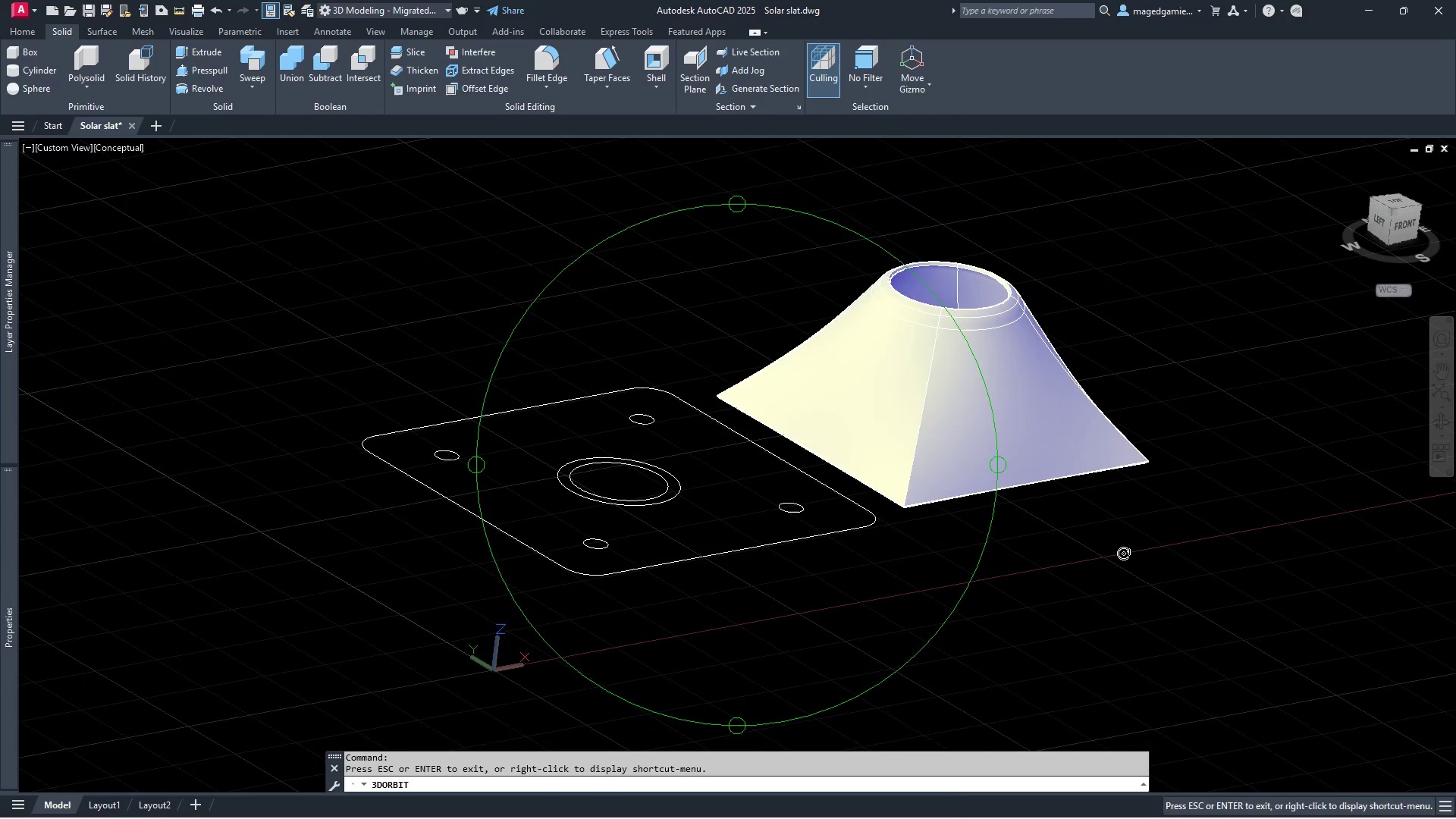 
key(Escape)
 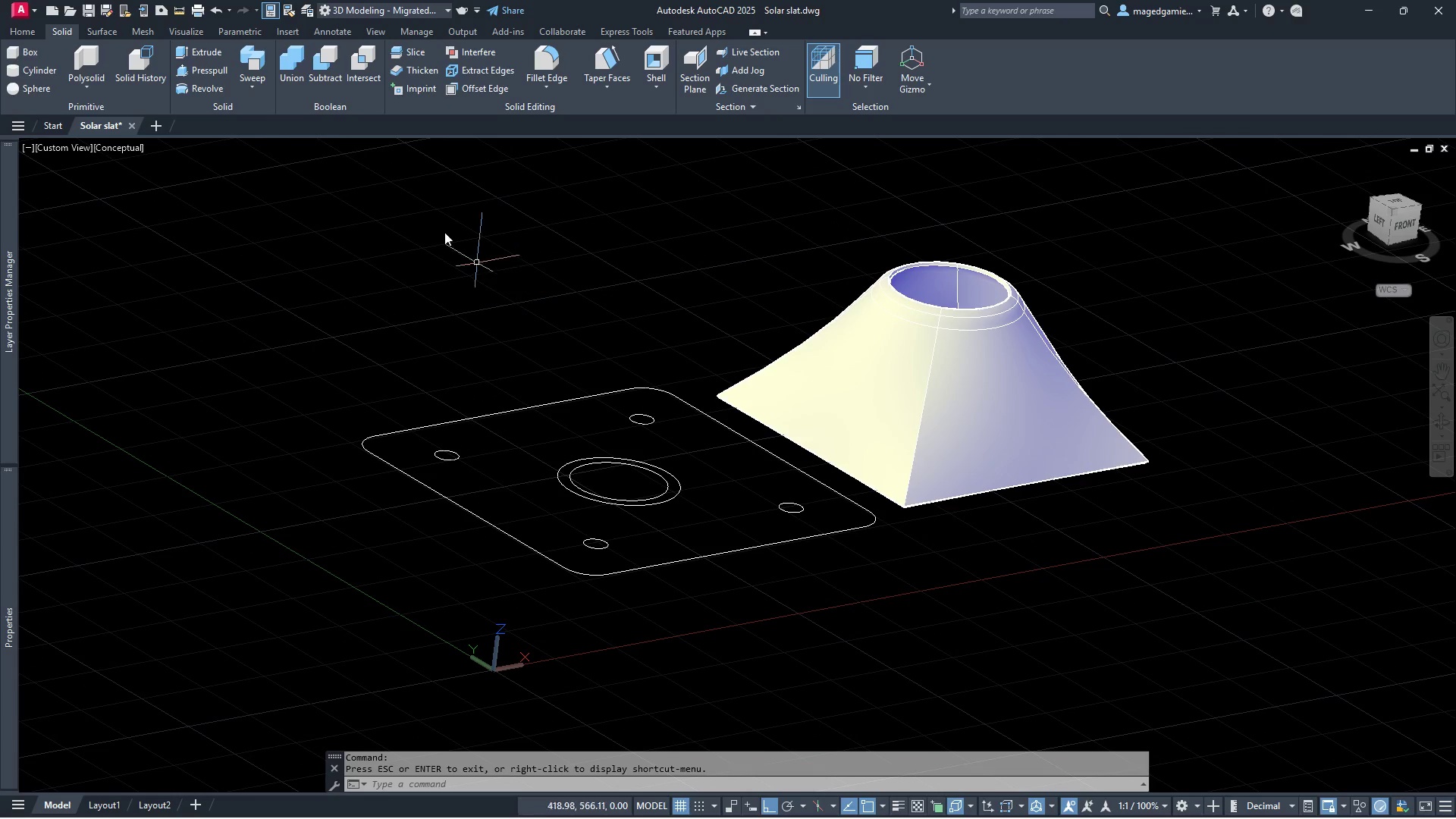 
scroll: coordinate [304, 128], scroll_direction: up, amount: 2.0
 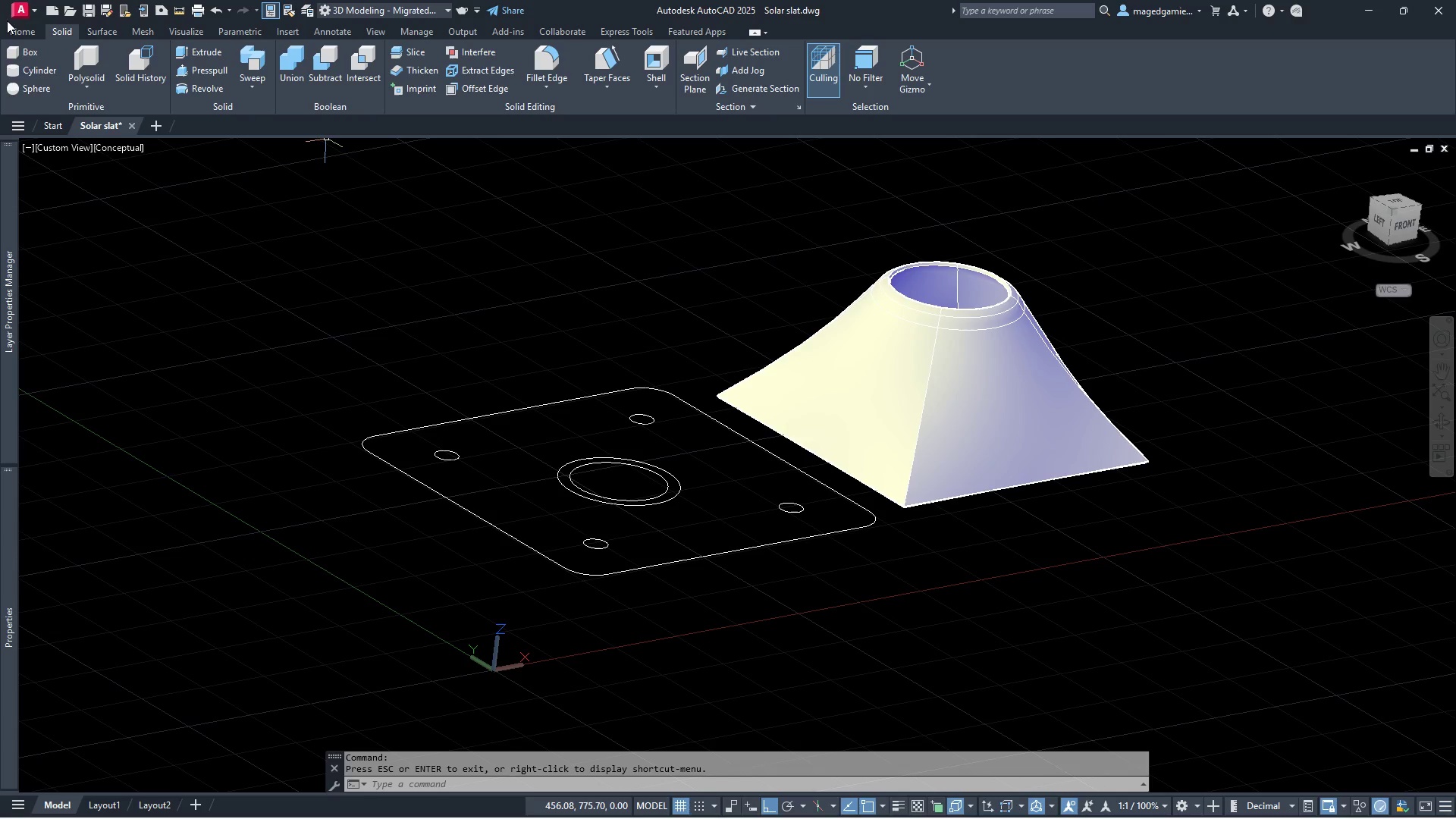 
left_click([15, 32])
 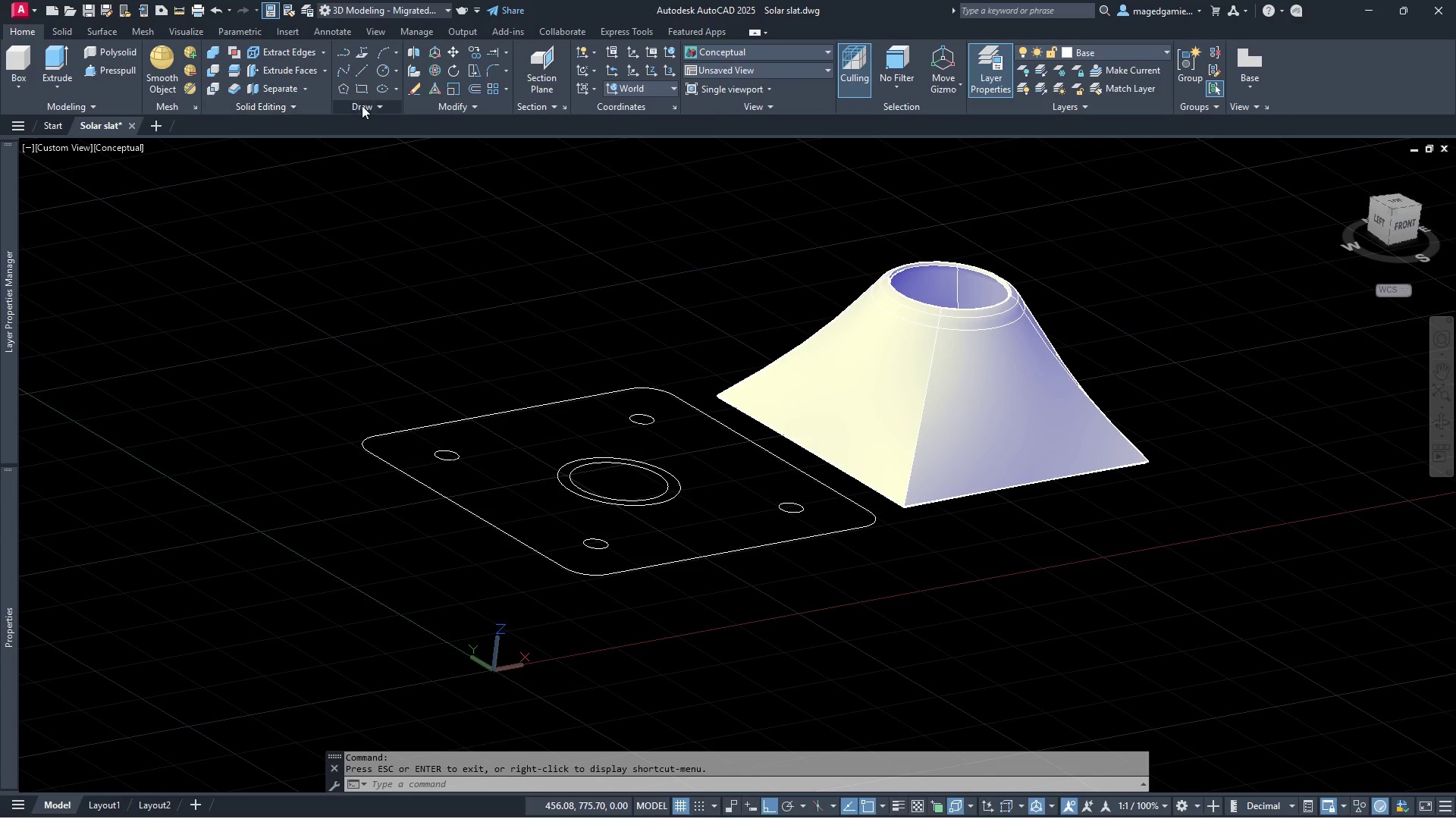 
left_click([369, 105])
 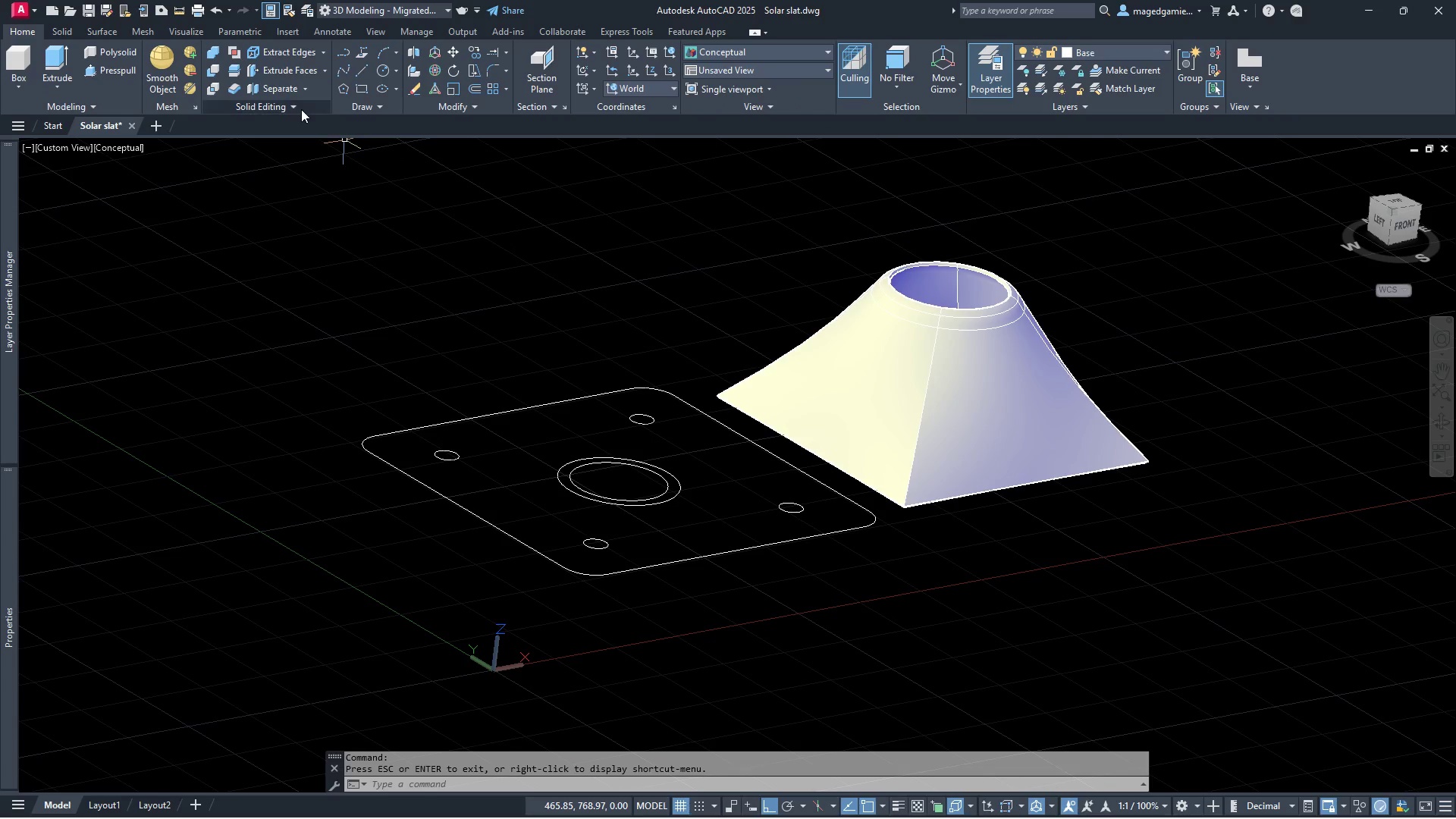 
left_click([394, 109])
 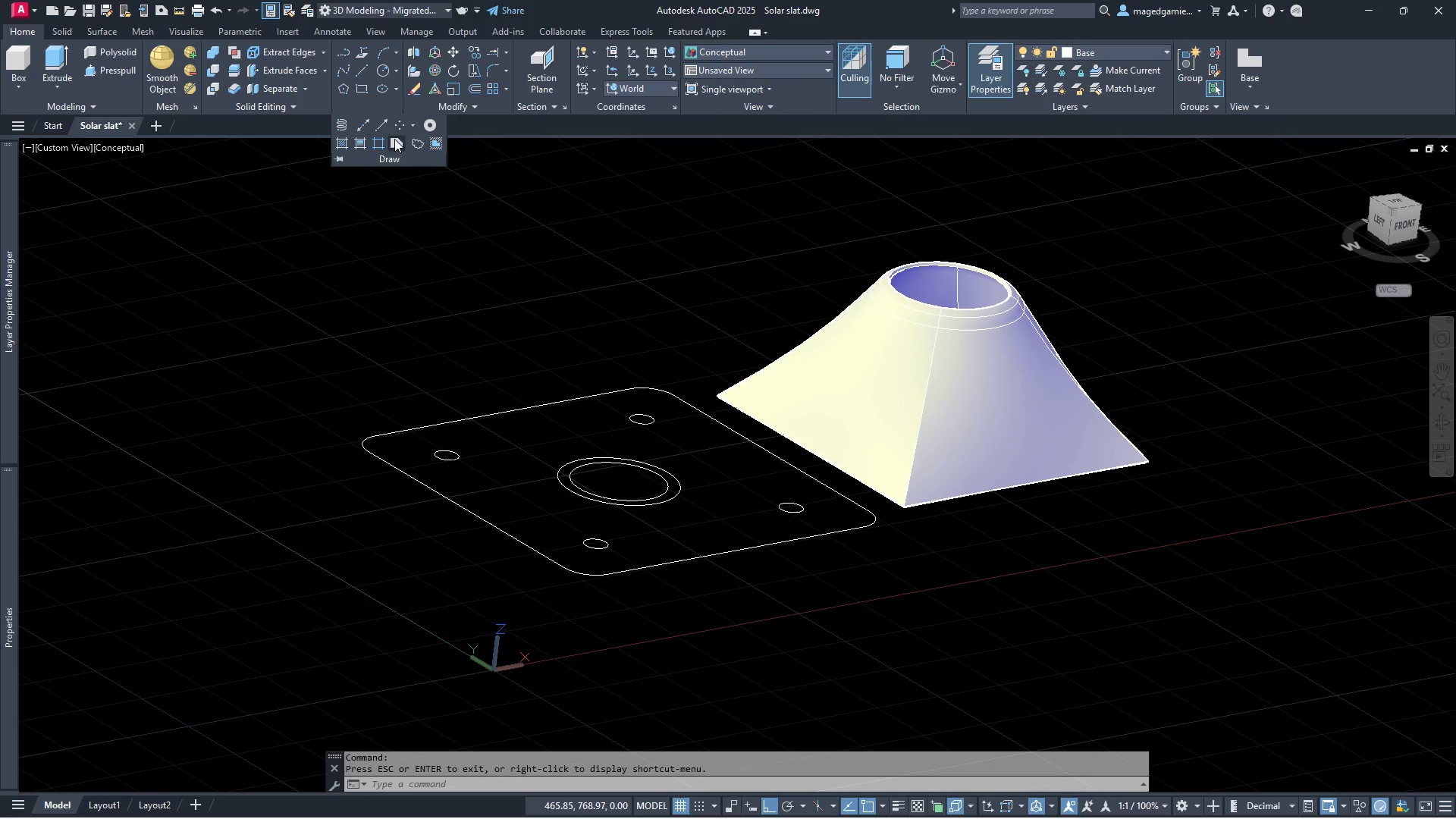 
left_click([394, 143])
 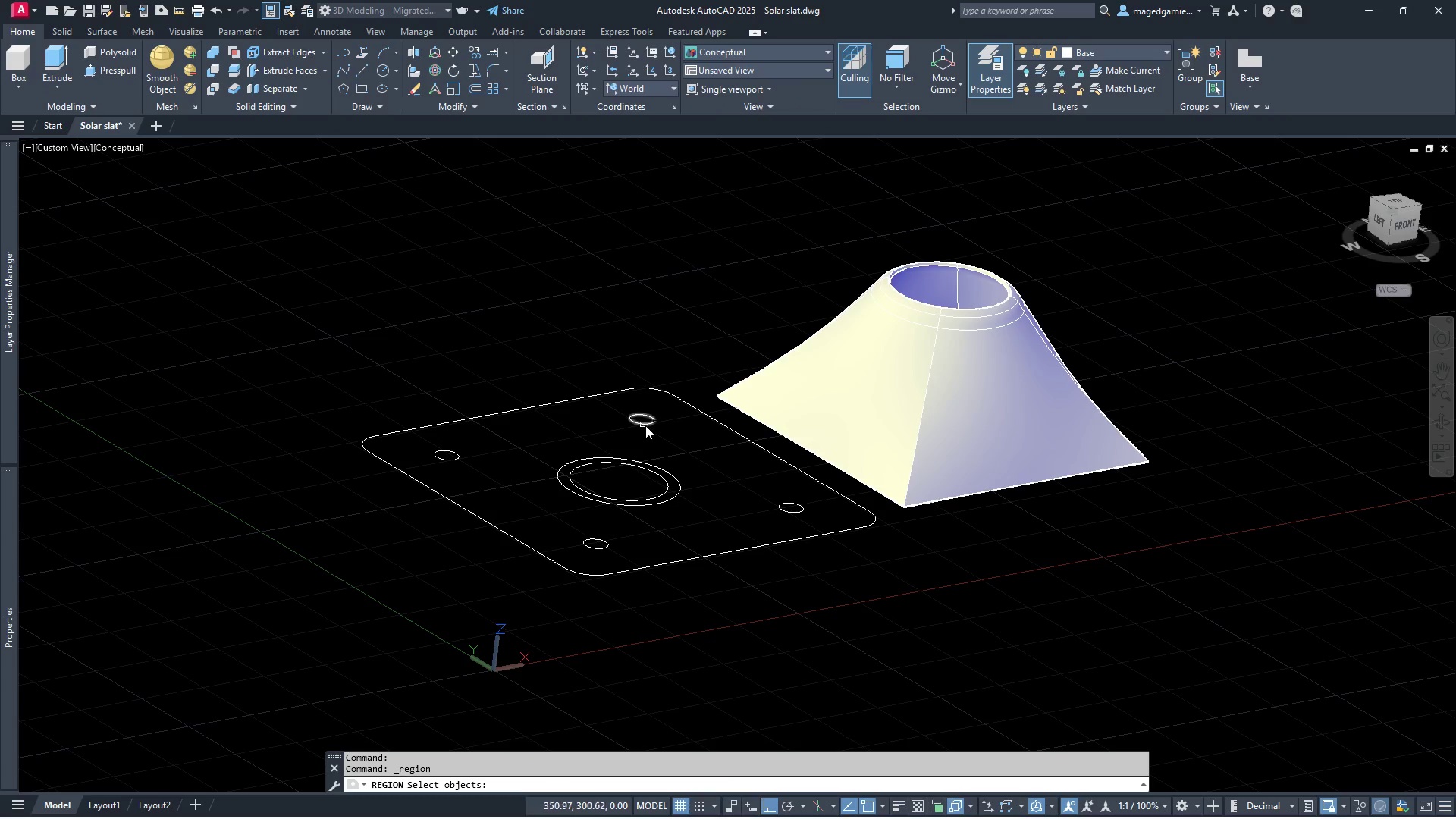 
left_click([648, 425])
 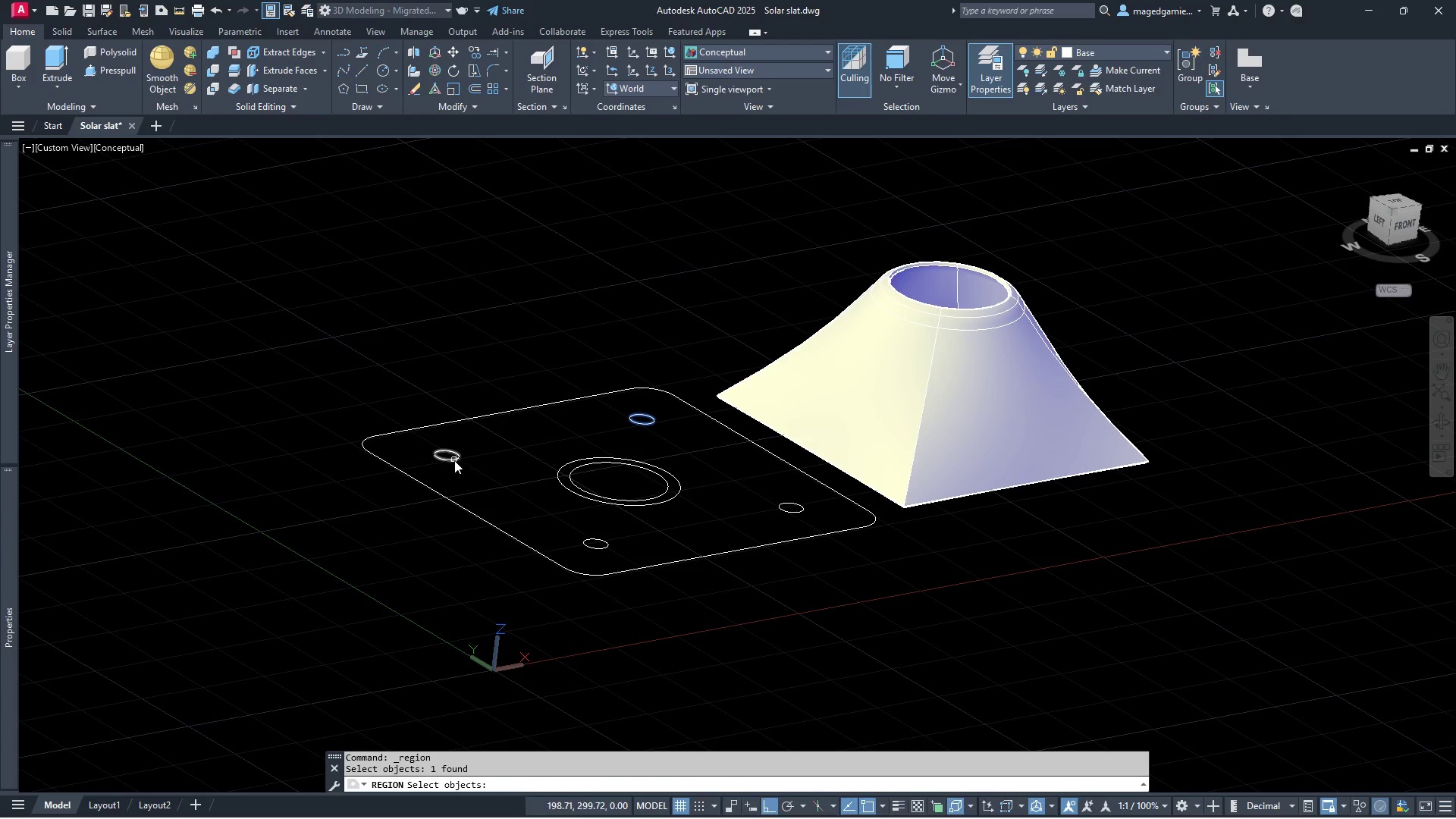 
left_click([453, 460])
 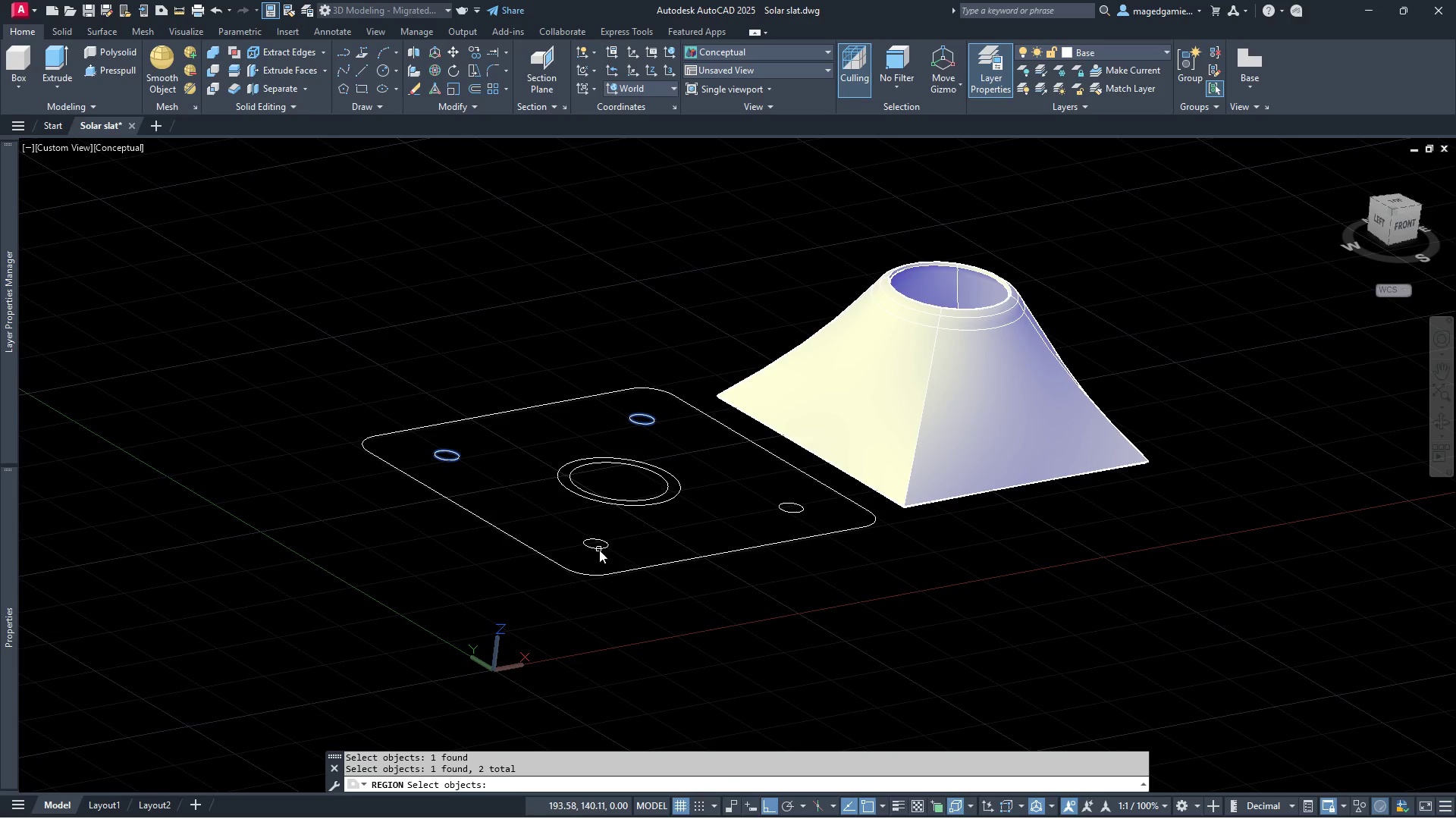 
left_click([599, 550])
 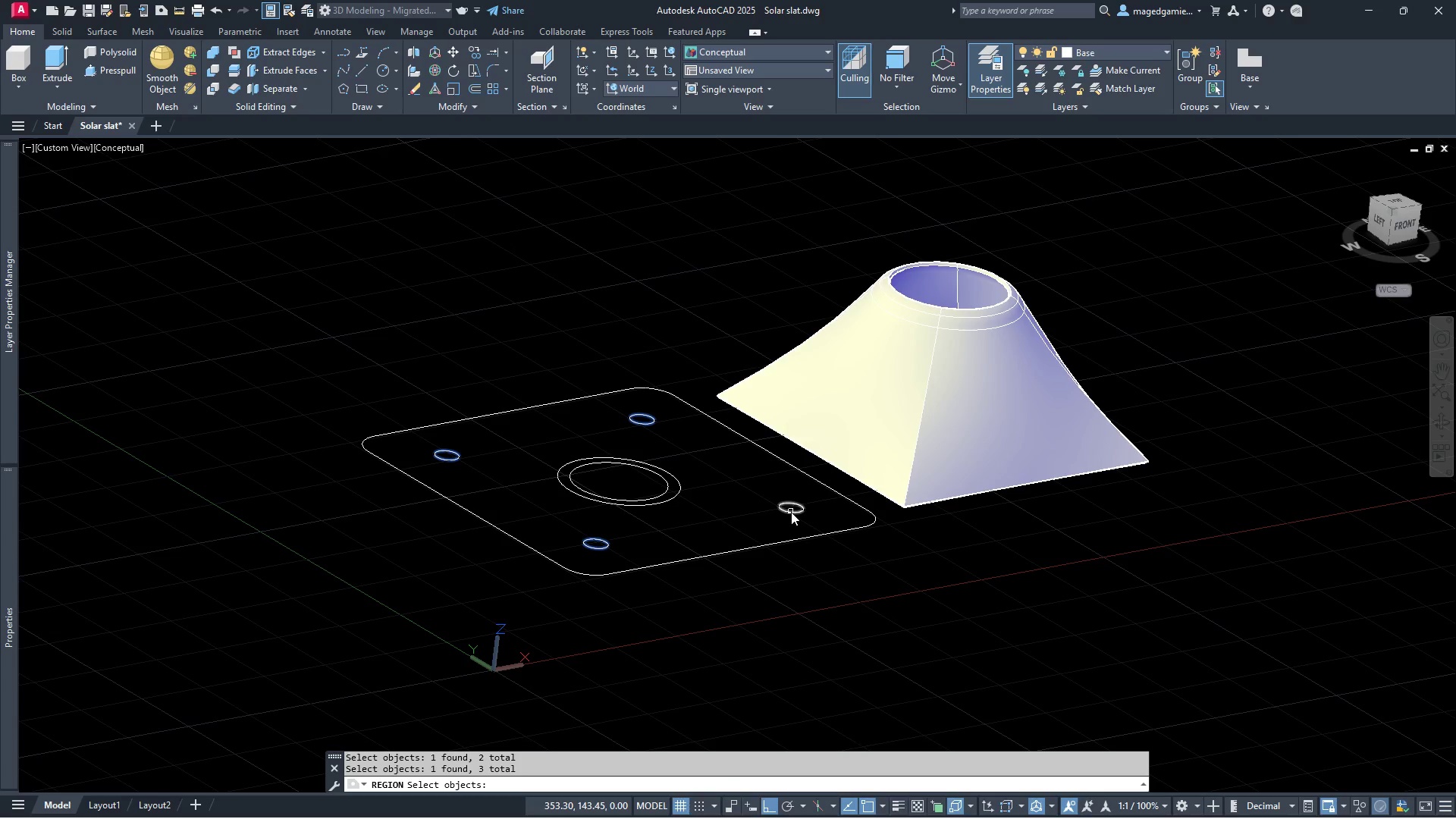 
left_click([791, 513])
 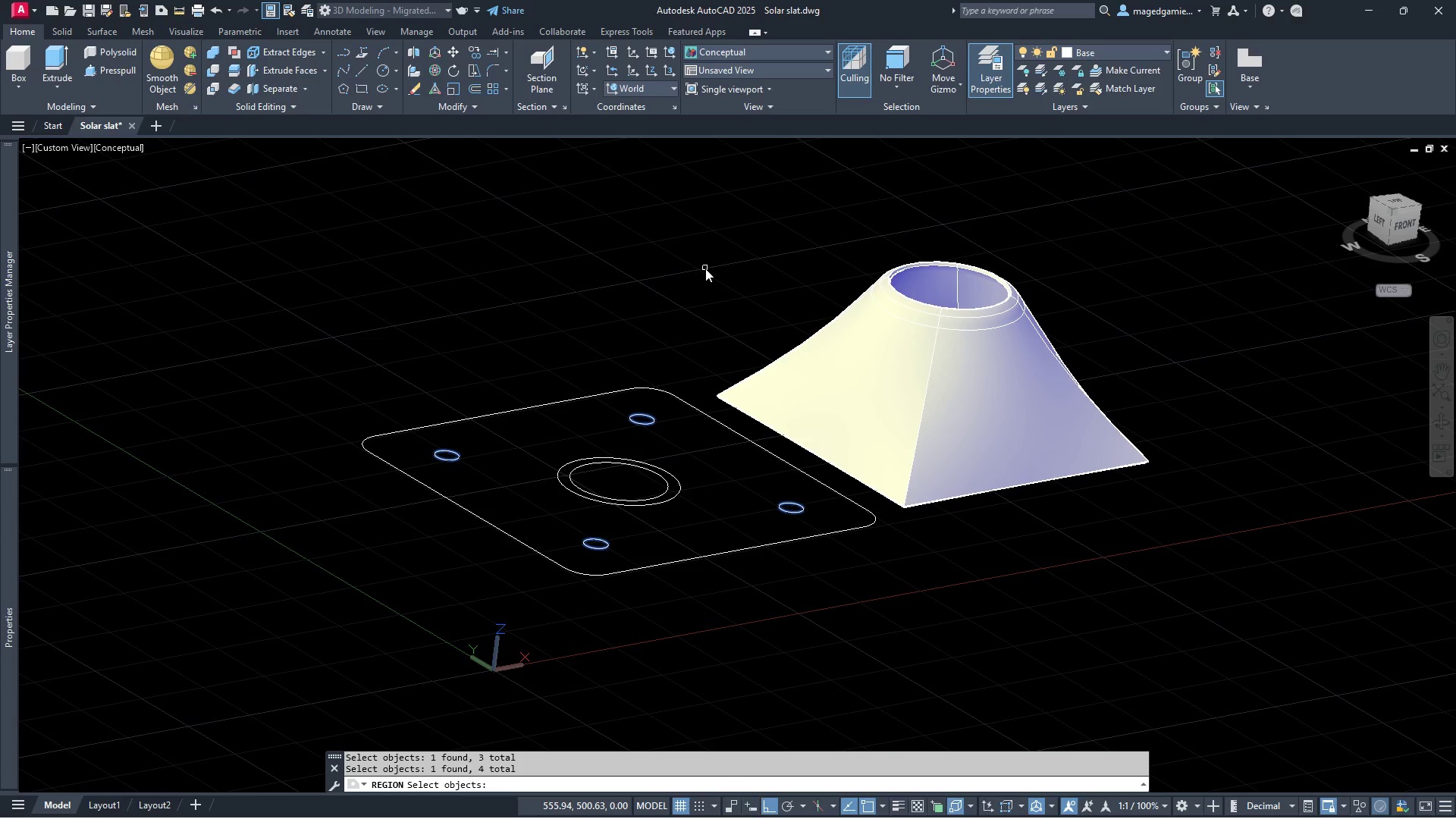 
right_click([705, 268])
 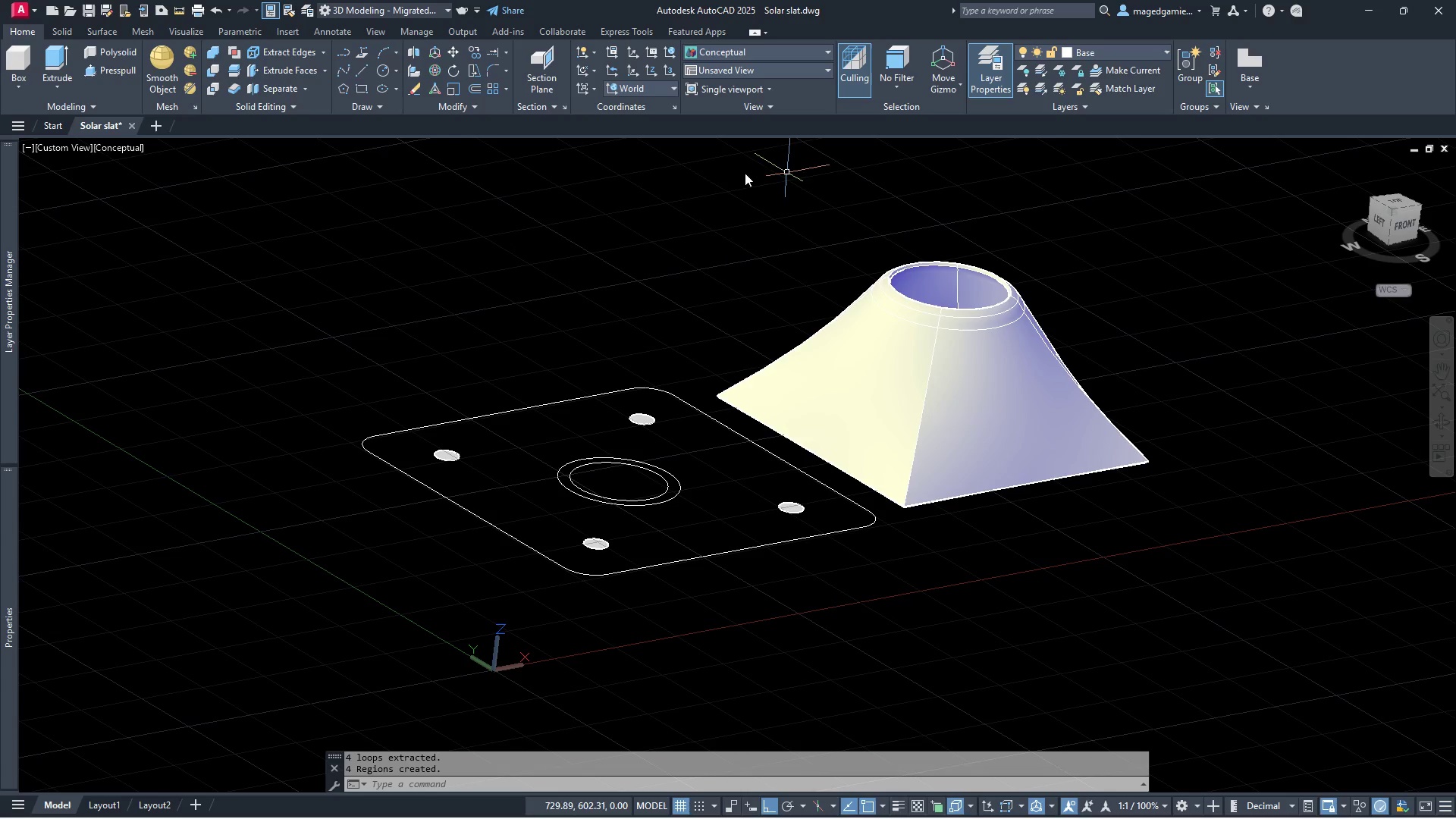 
left_click([366, 102])
 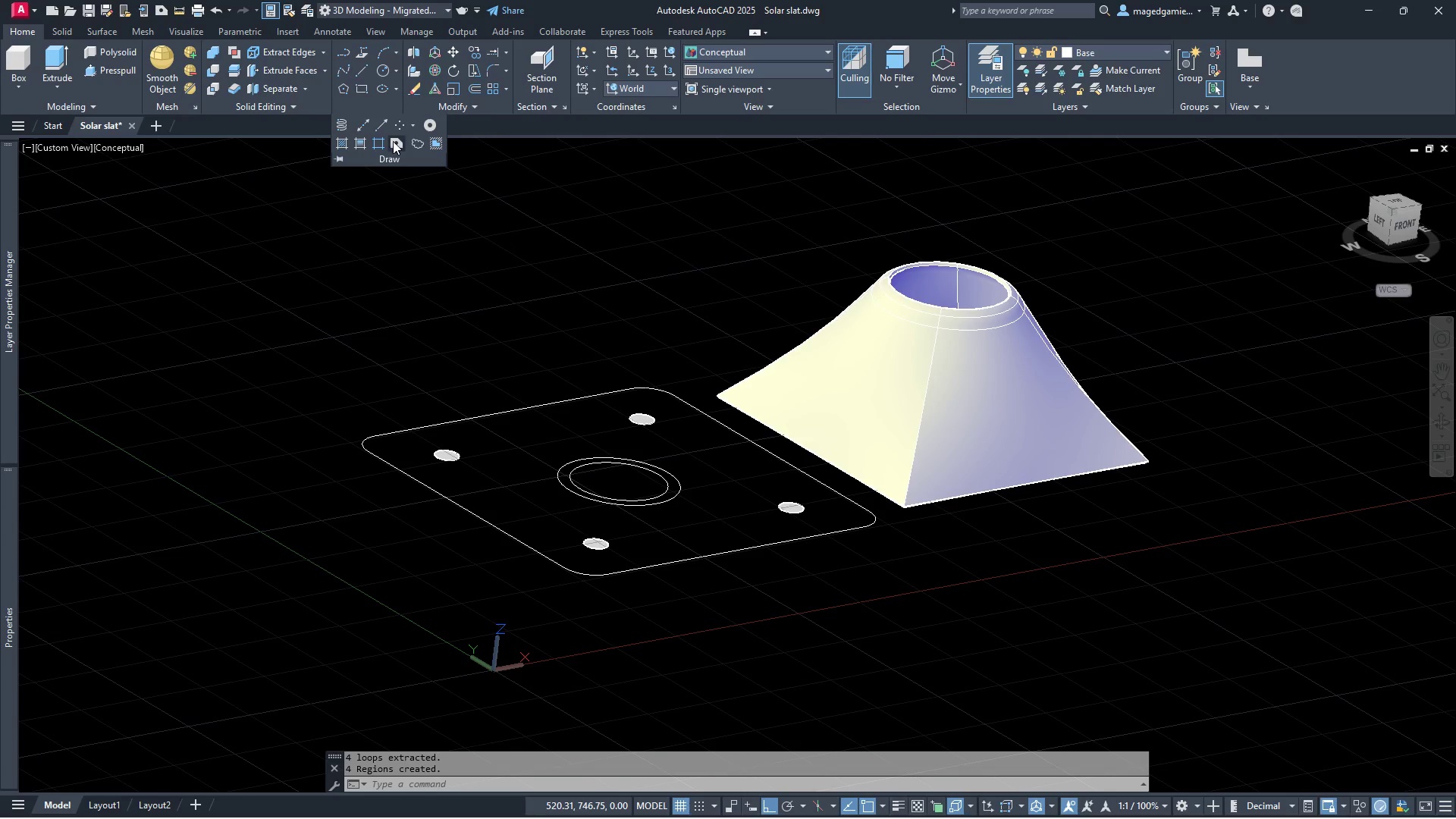 
left_click([393, 141])
 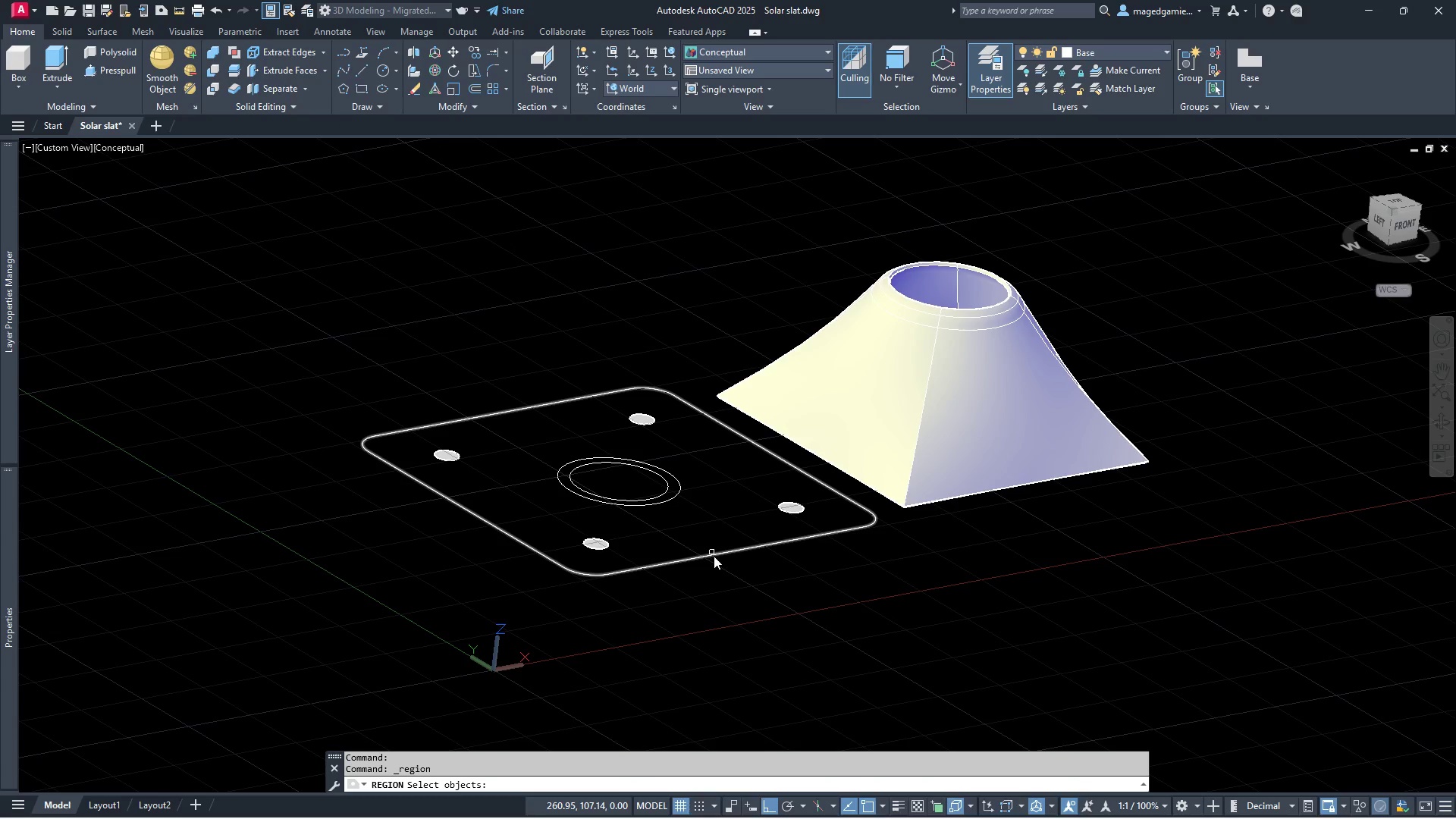 
left_click([714, 556])
 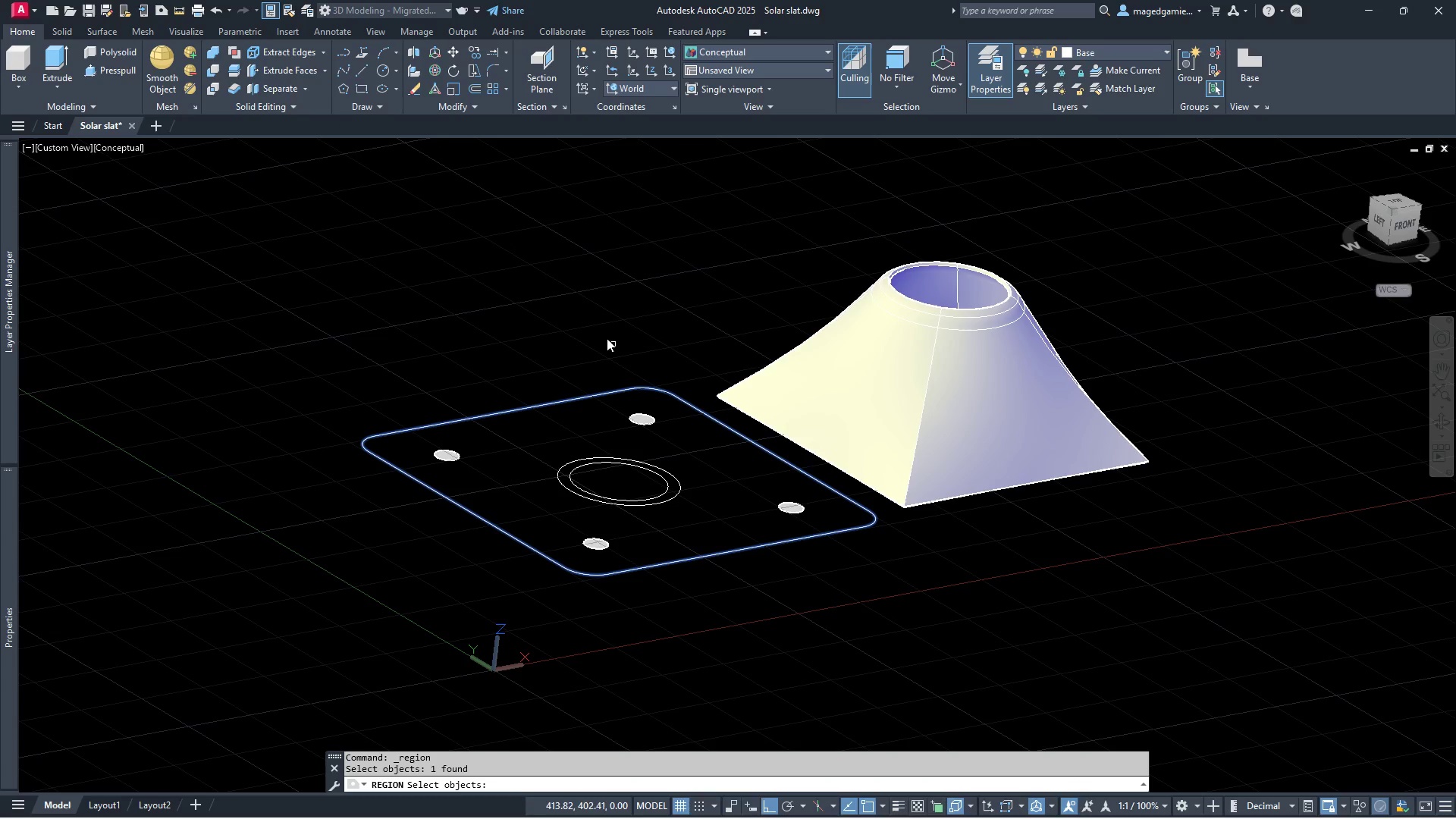 
right_click([582, 318])
 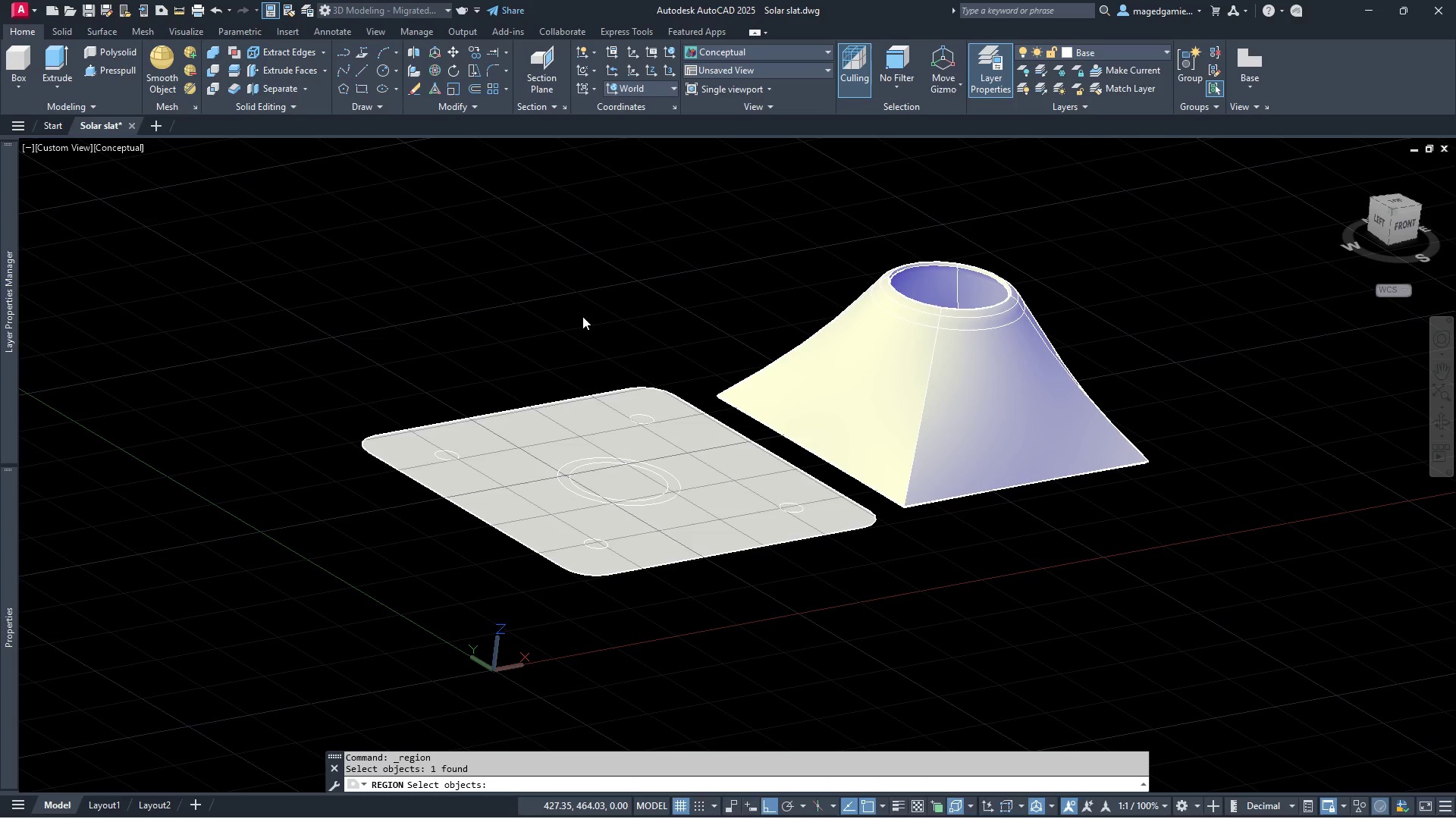 
key(Escape)
 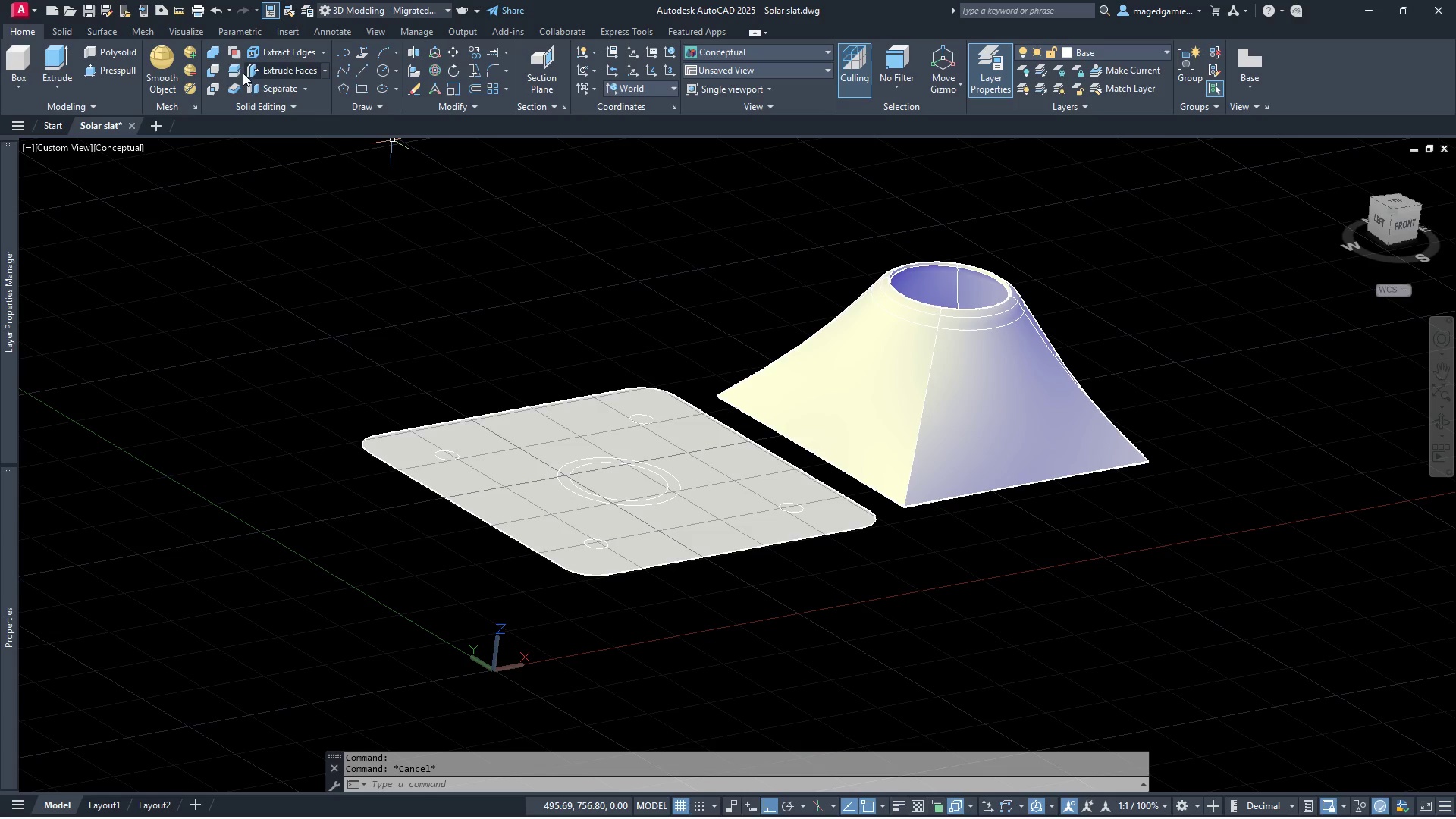 
left_click([212, 68])
 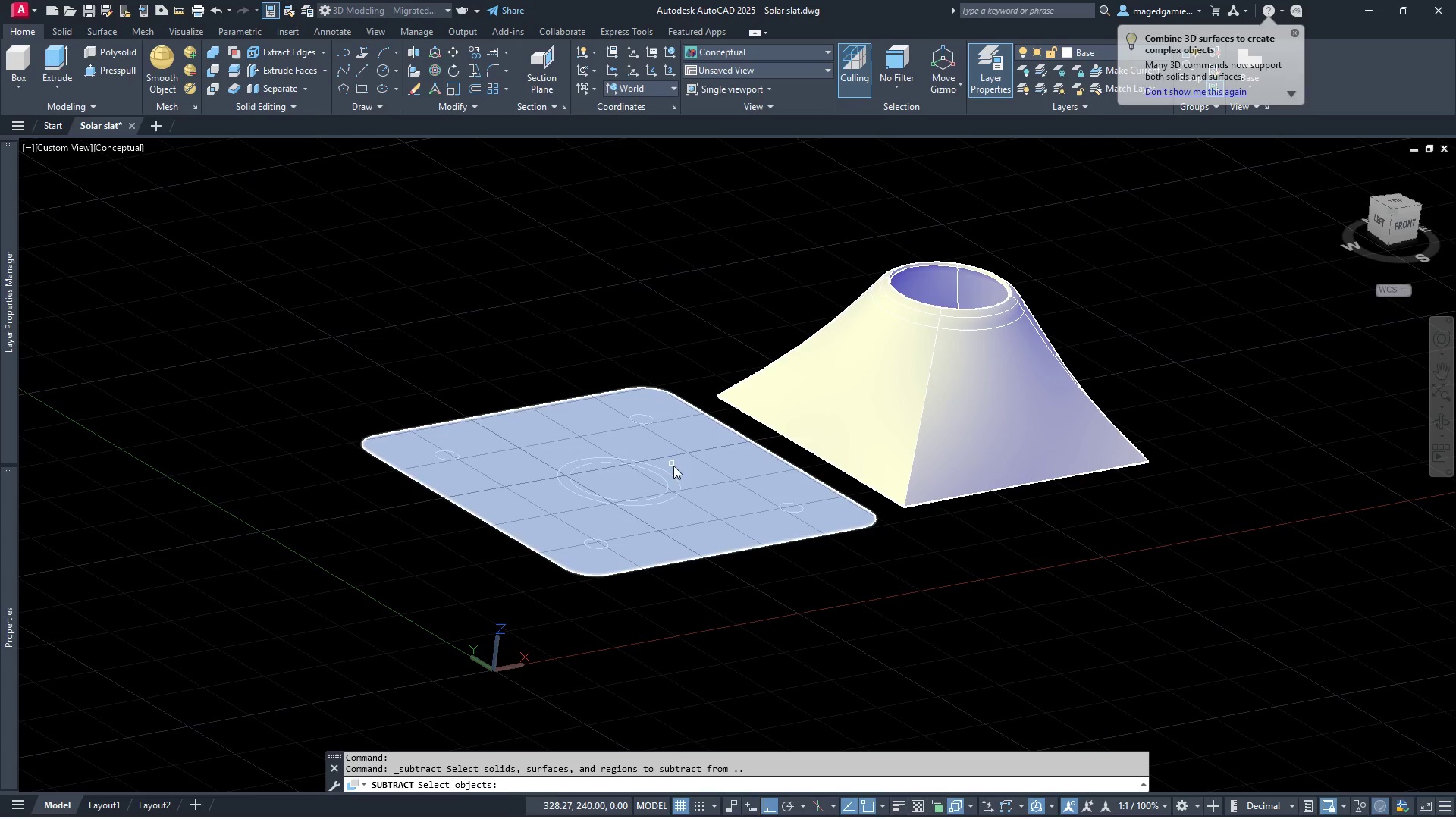 
left_click([676, 466])
 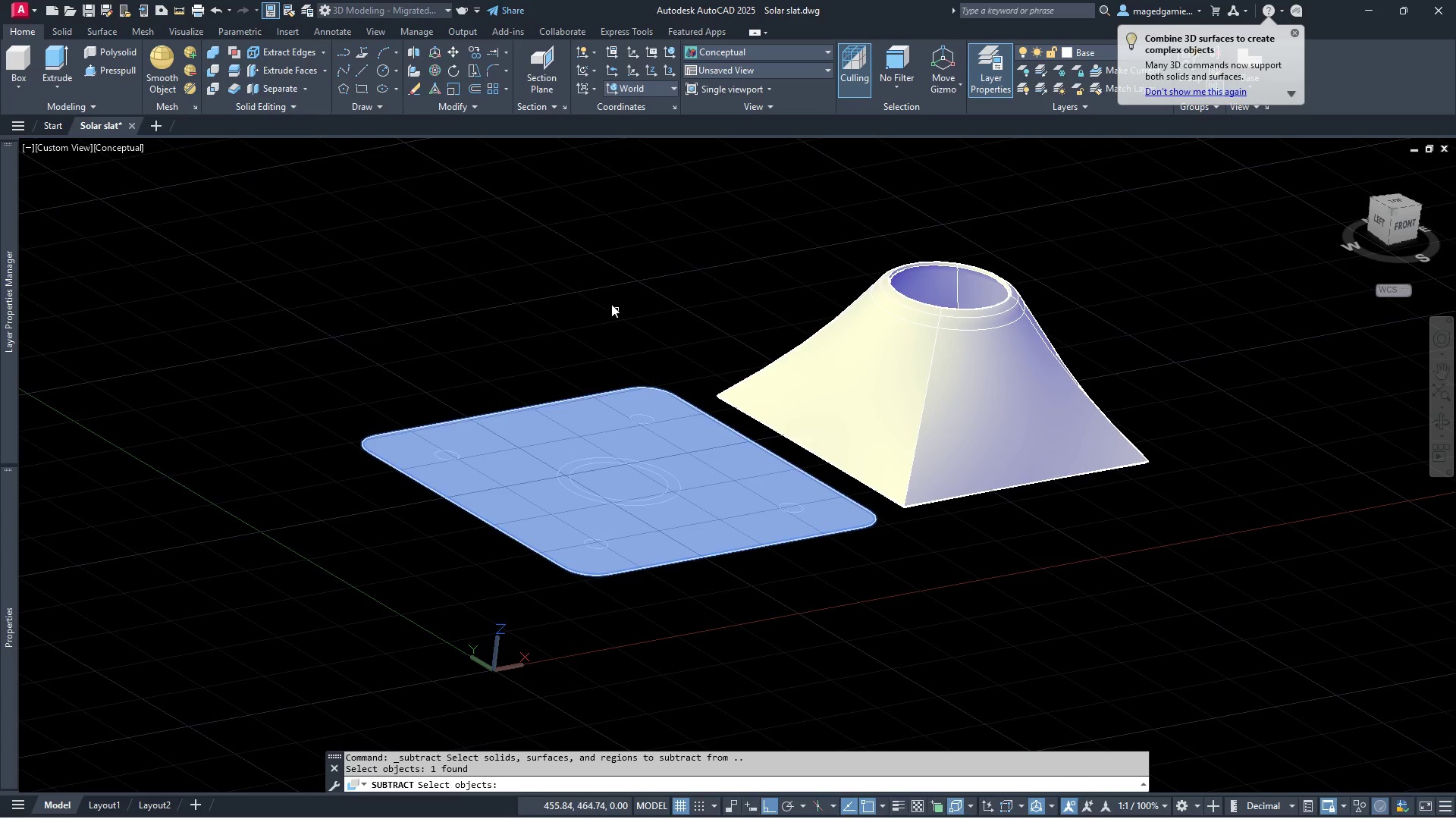 
right_click([607, 299])
 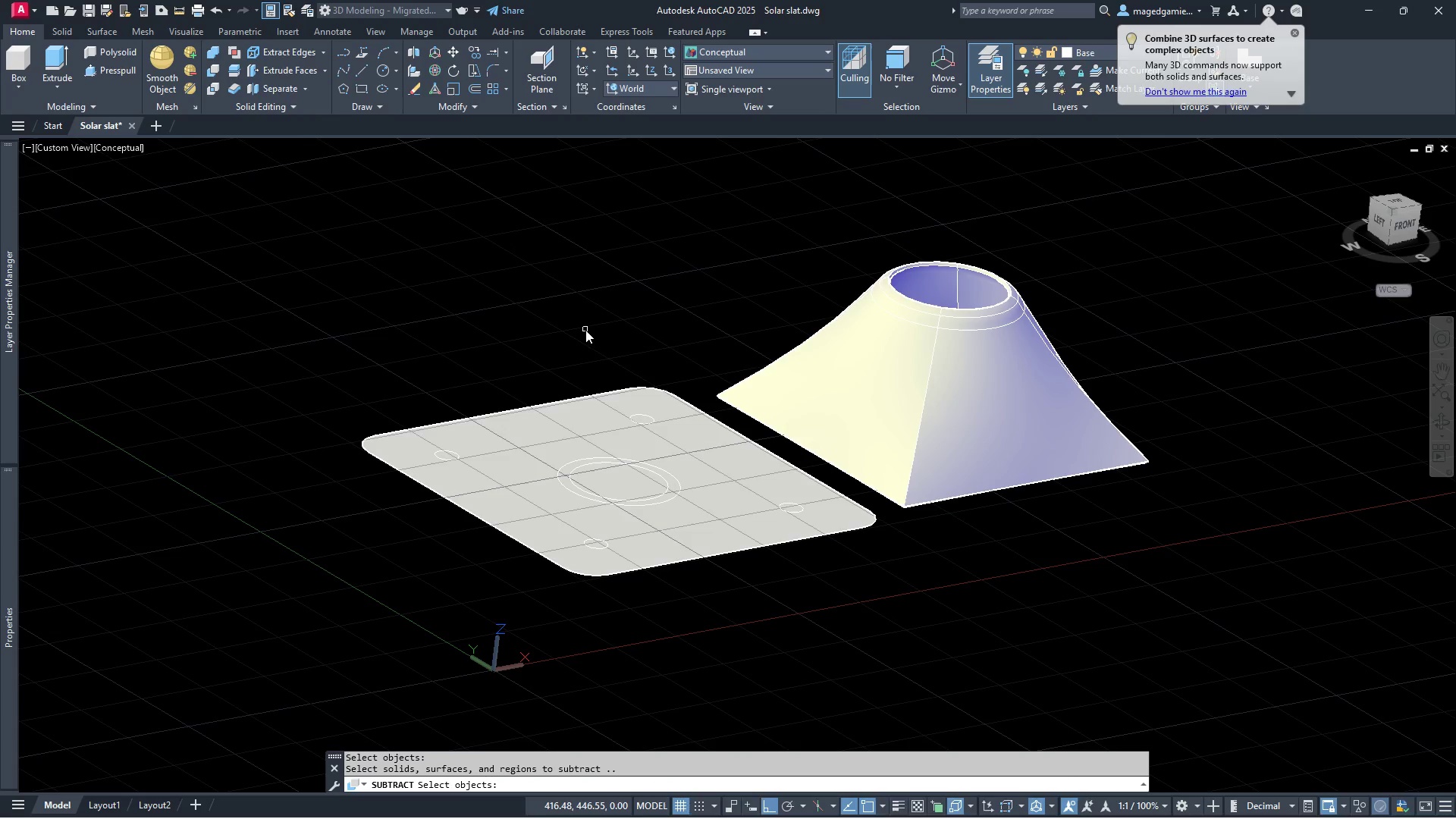 
left_click([585, 330])
 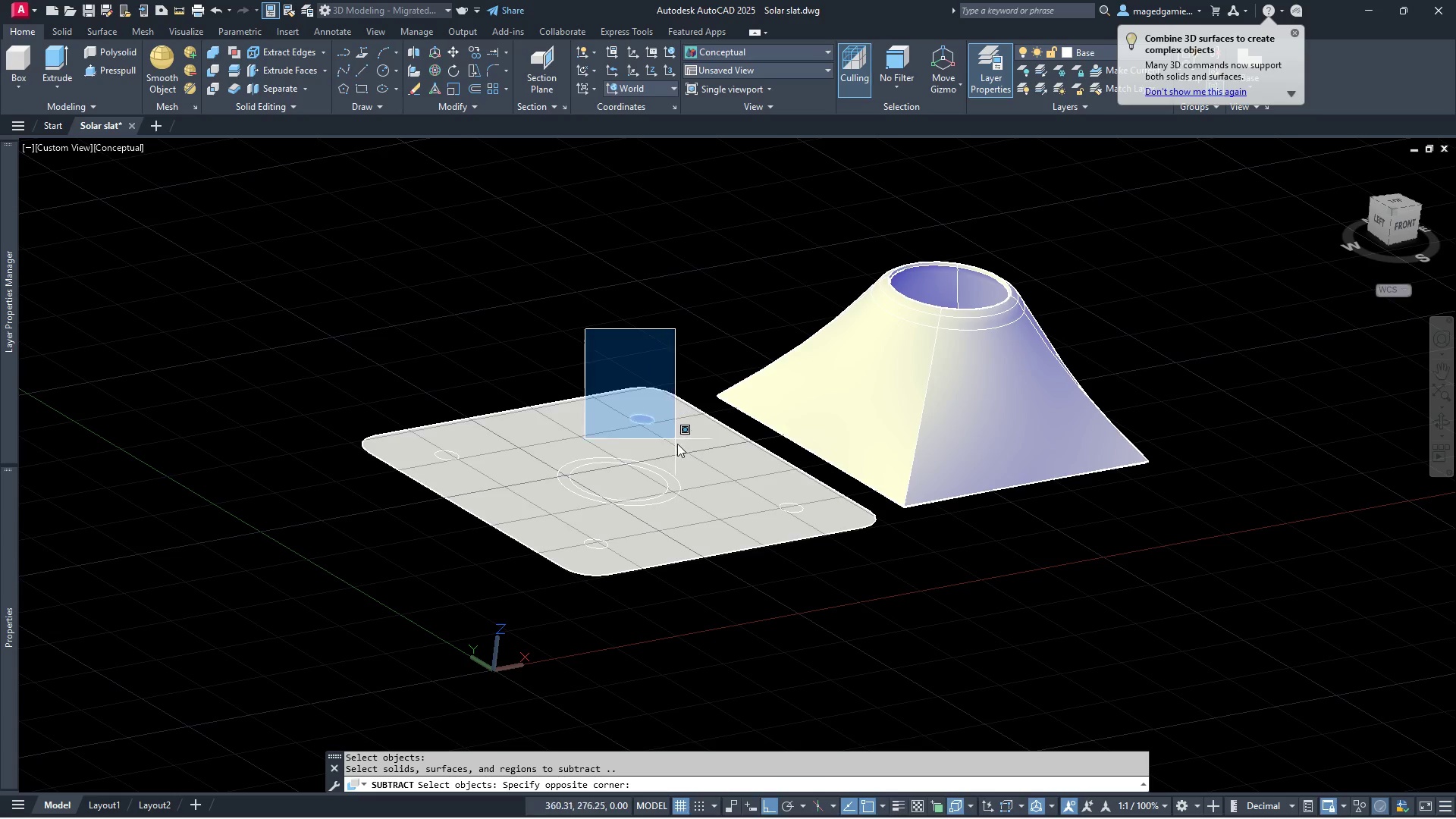 
left_click([677, 447])
 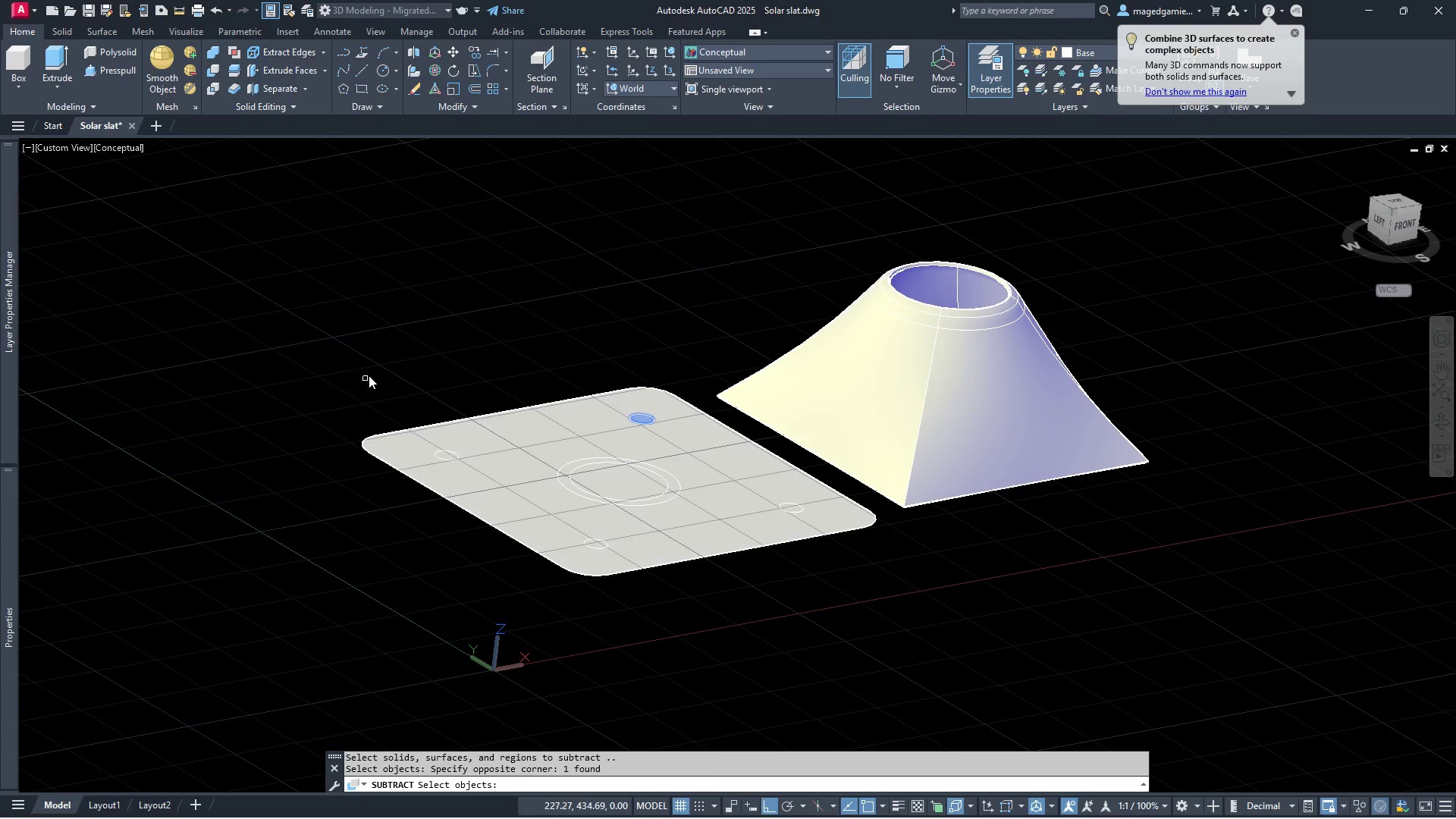 
left_click_drag(start_coordinate=[384, 367], to_coordinate=[387, 373])
 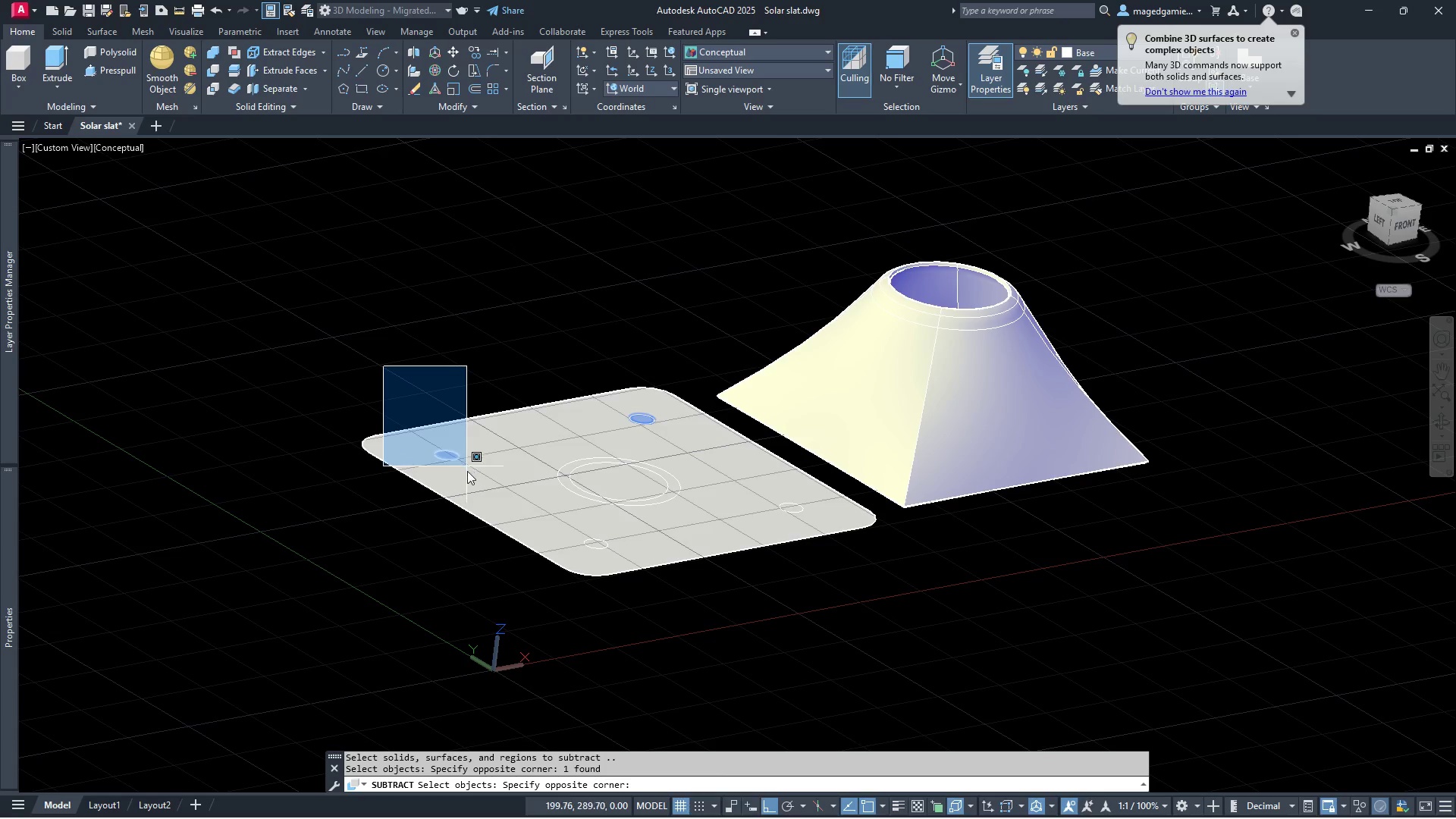 
left_click([467, 478])
 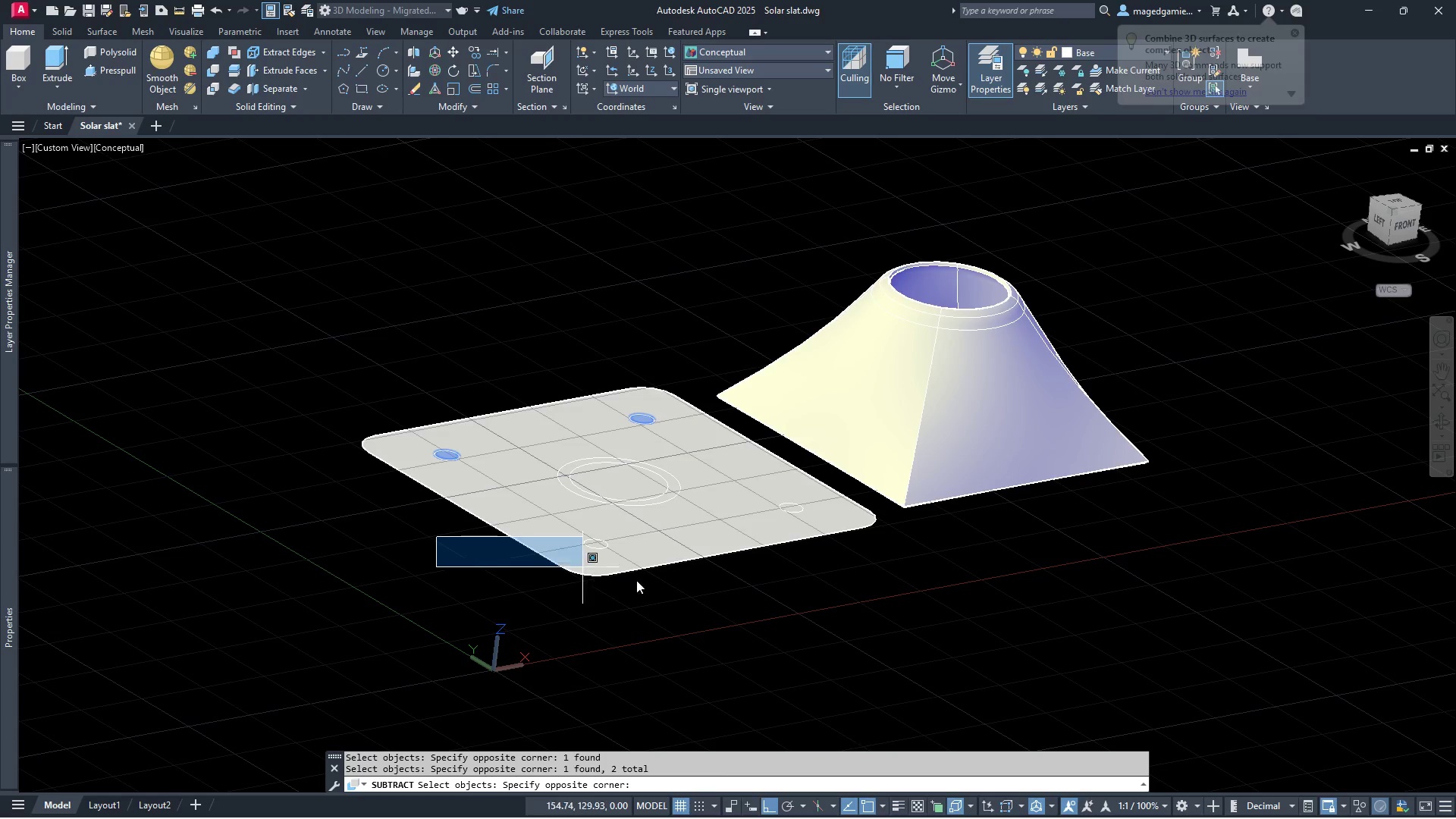 
left_click([694, 602])
 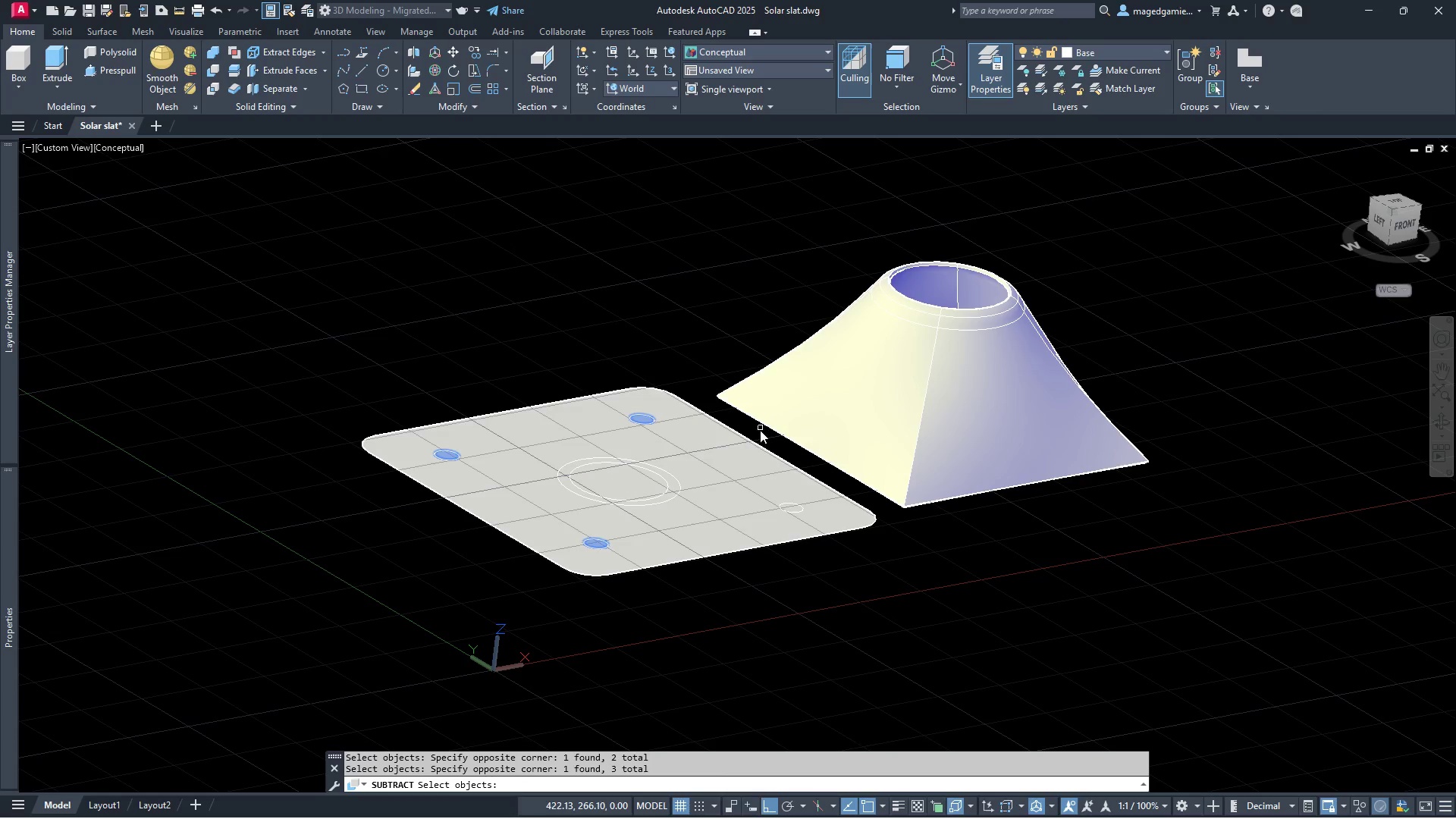 
left_click([753, 435])
 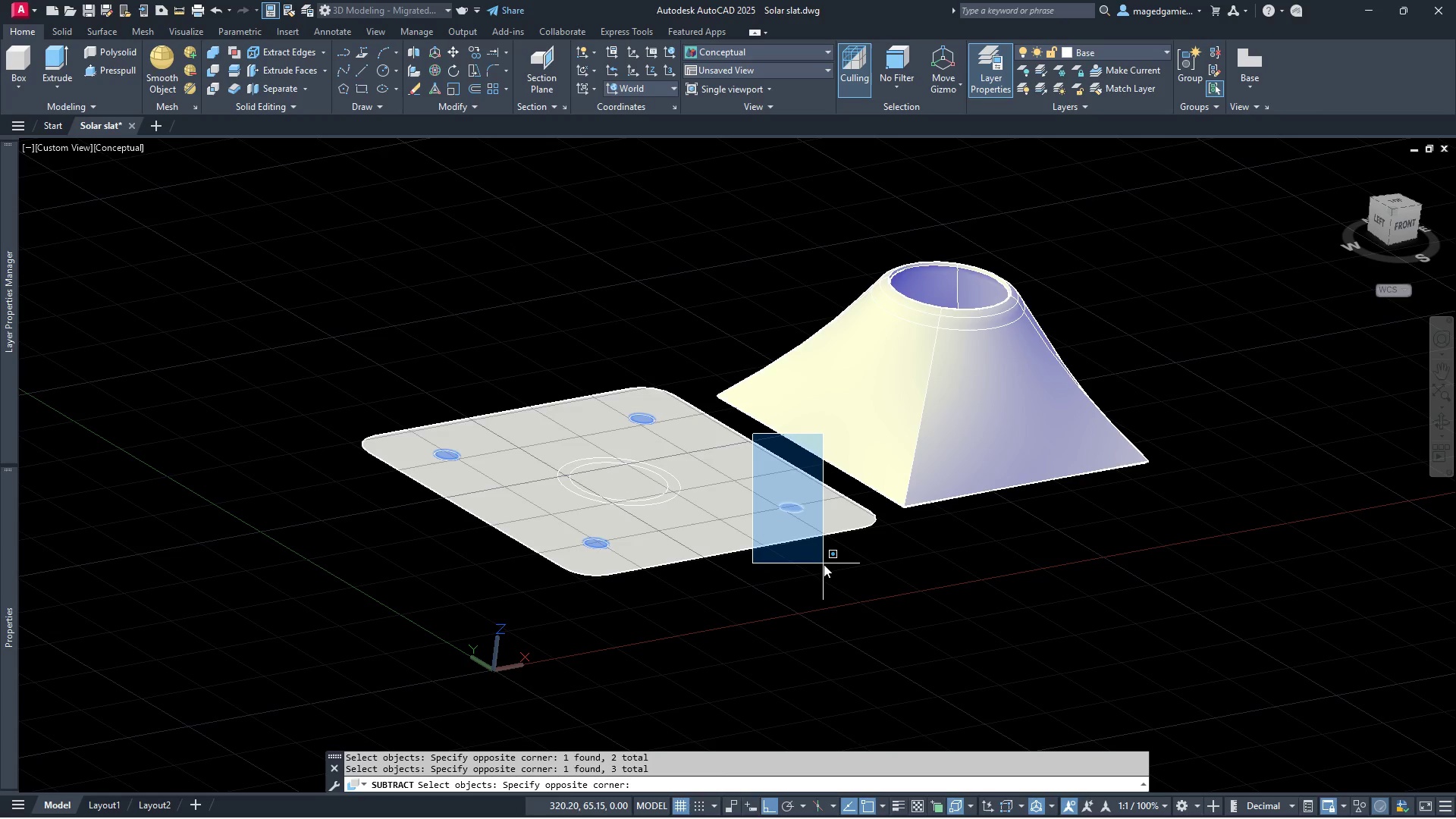 
left_click([824, 564])
 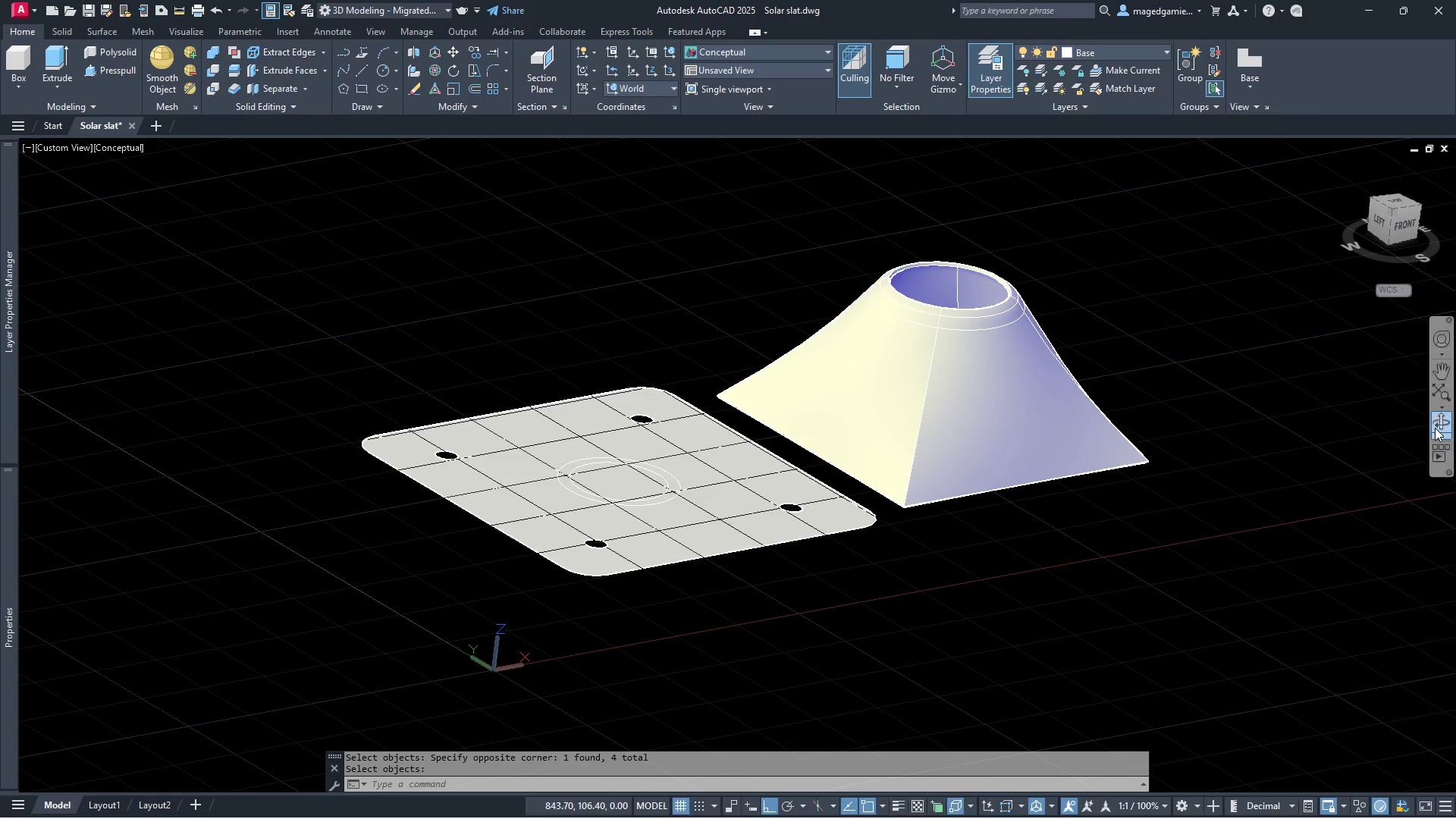 
left_click([1435, 423])
 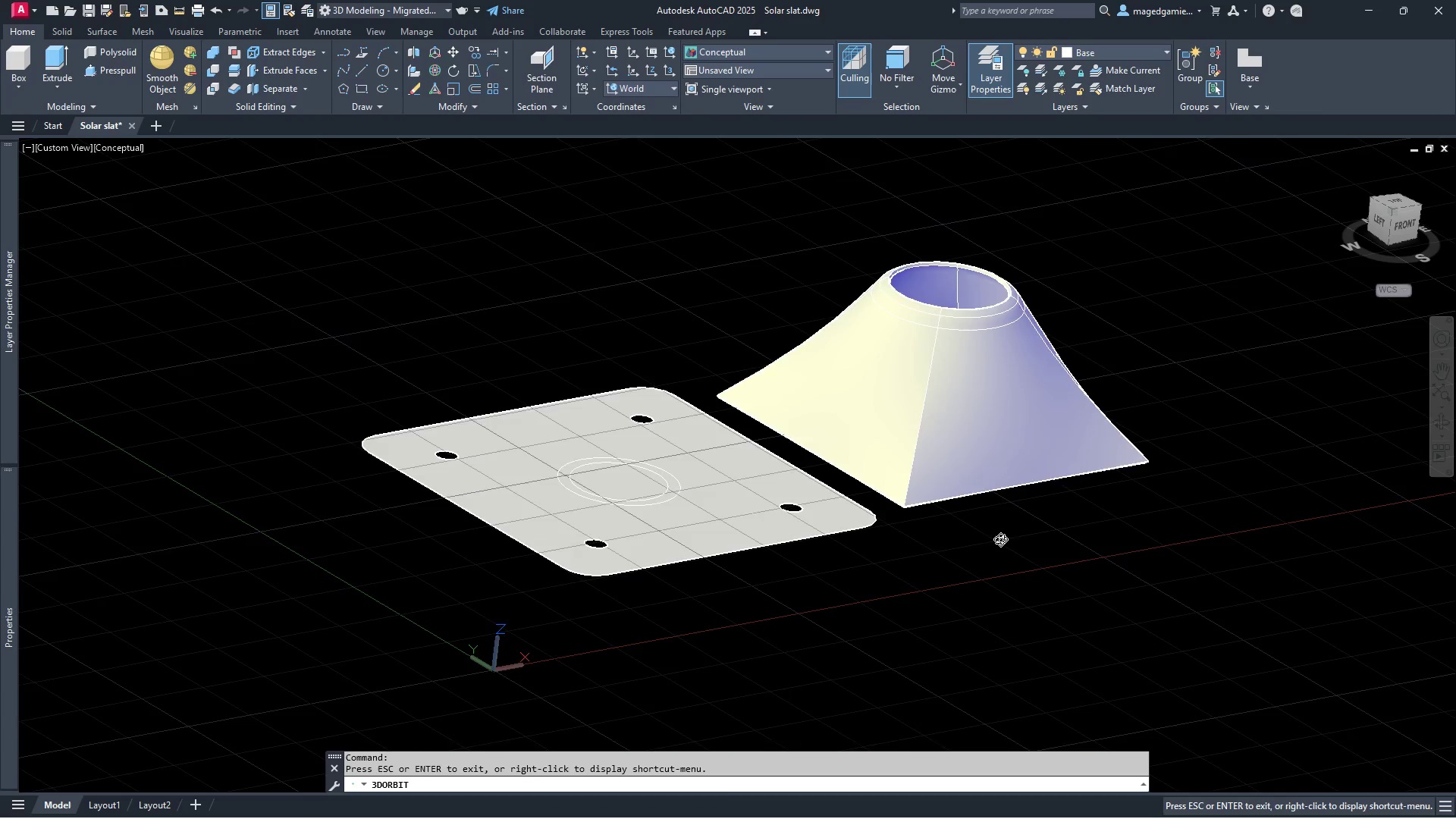 
left_click_drag(start_coordinate=[976, 549], to_coordinate=[893, 561])
 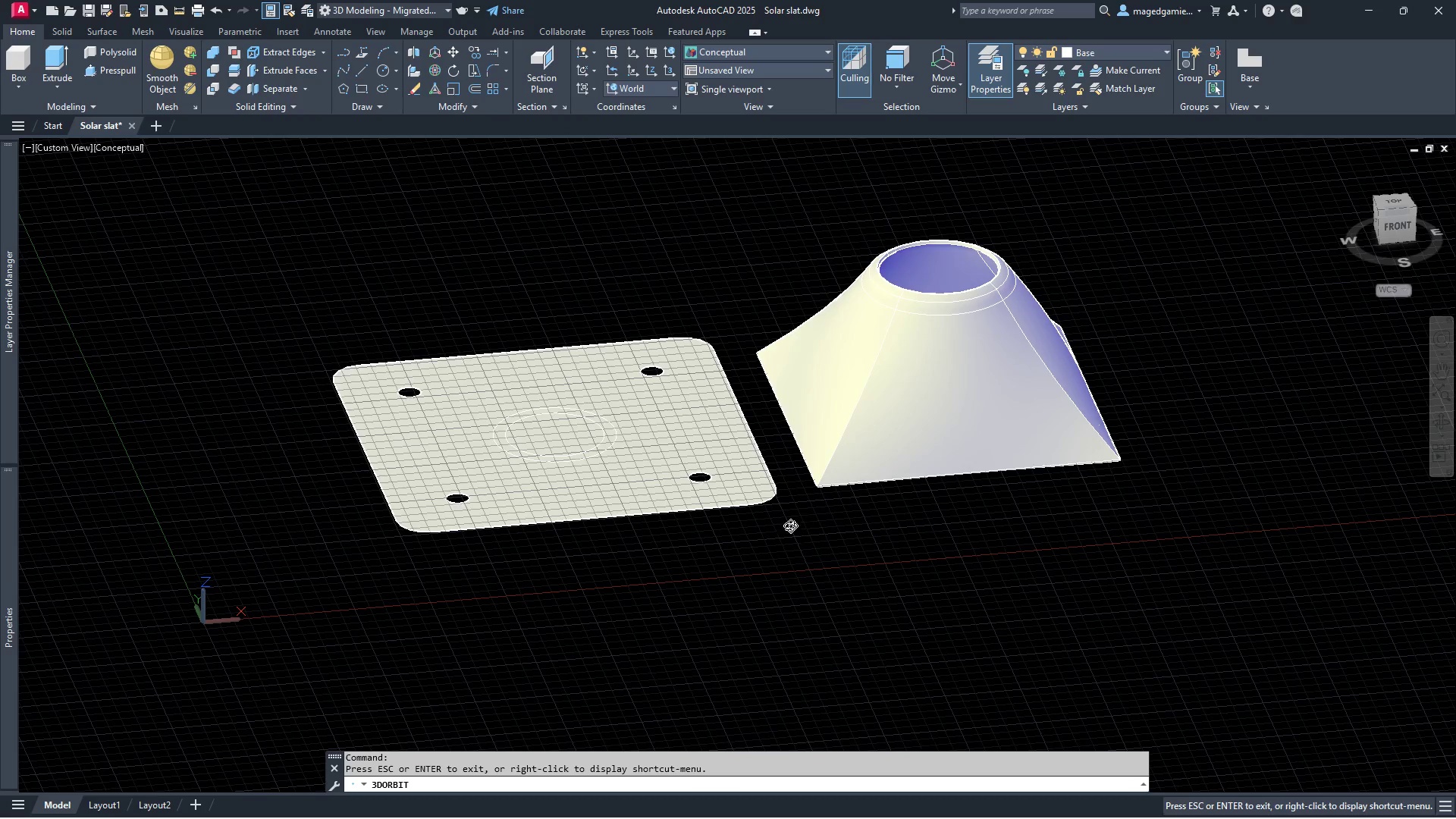 
key(Escape)
 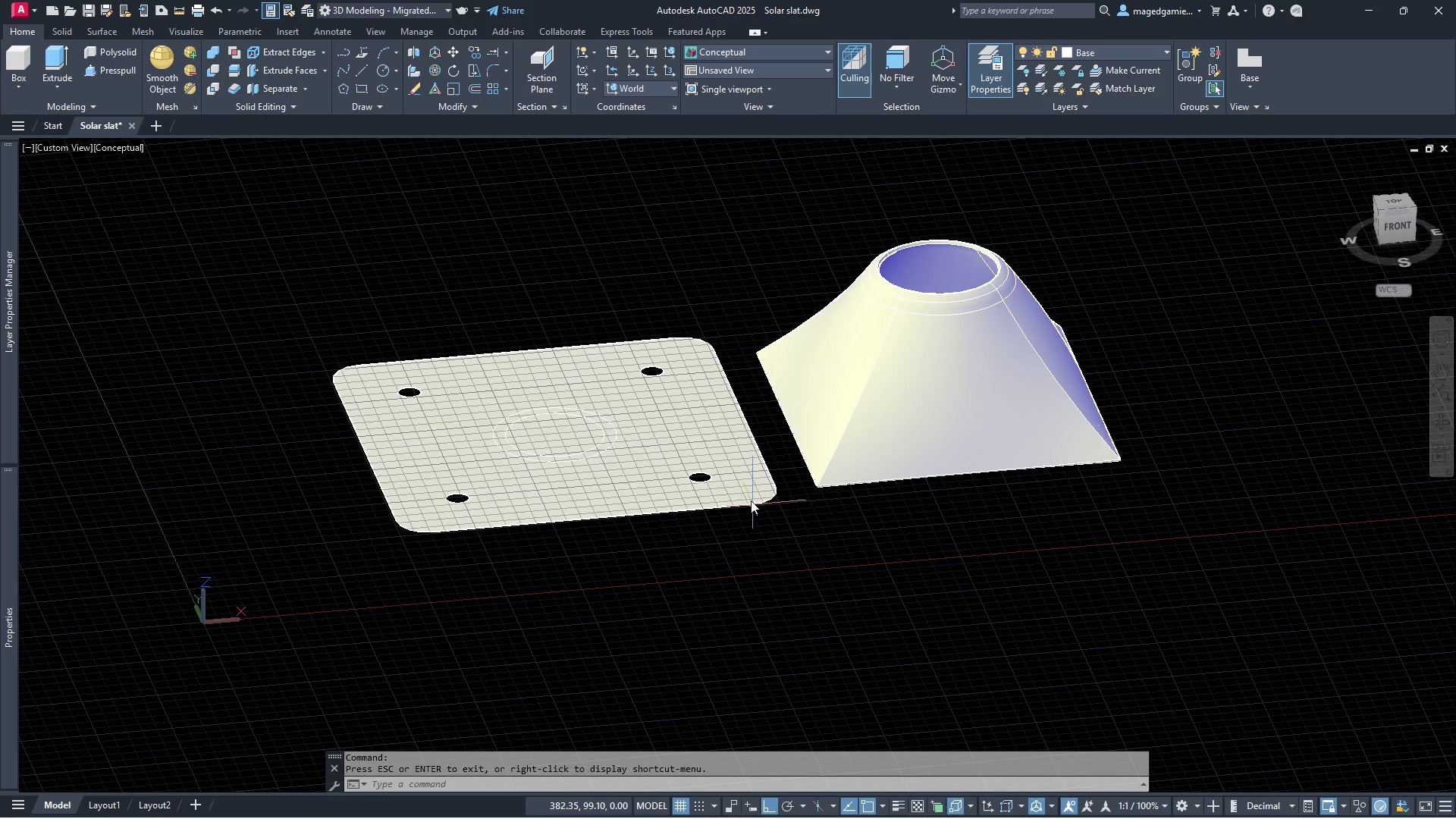 
left_click([749, 483])
 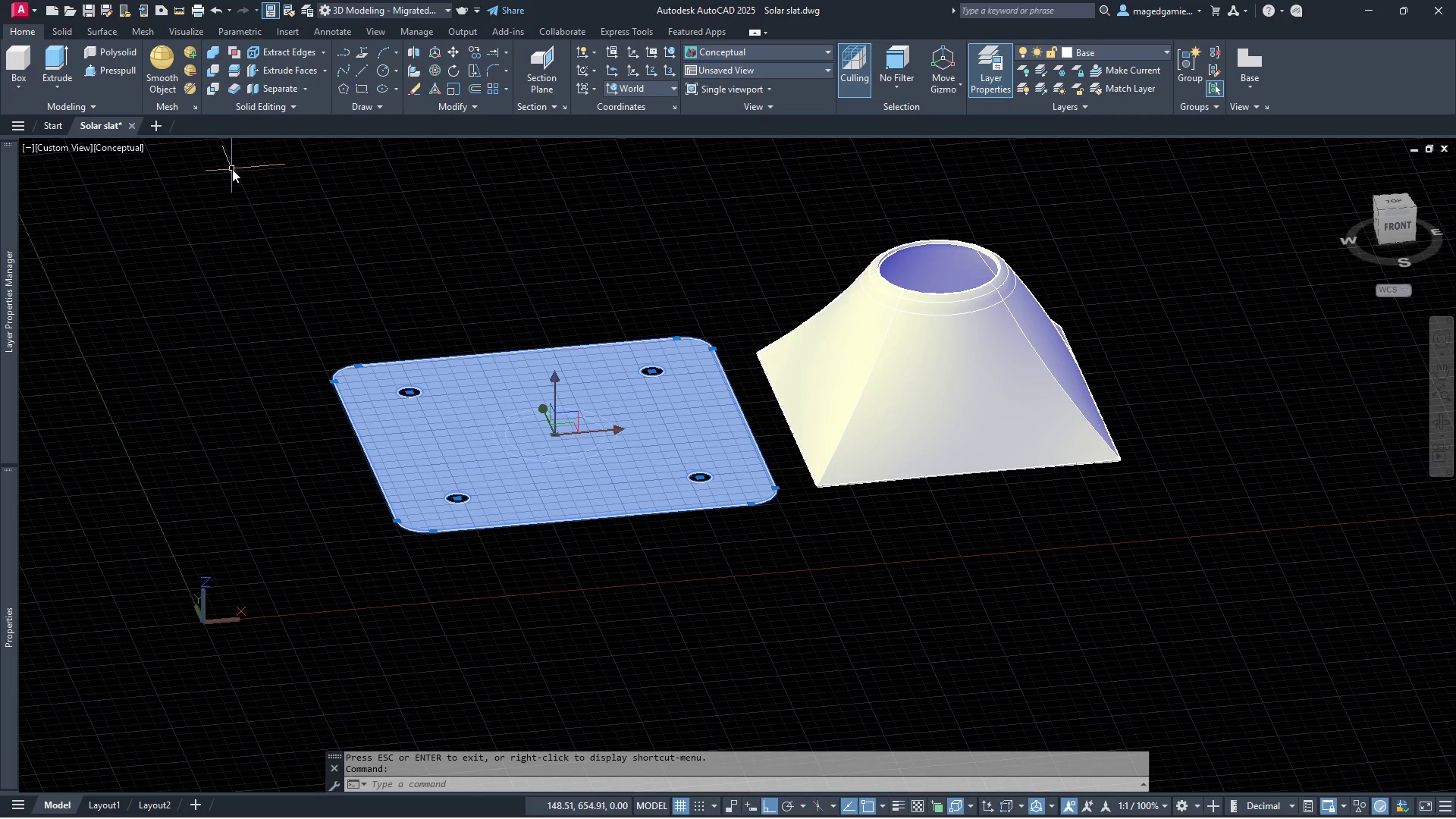 
key(Escape)
 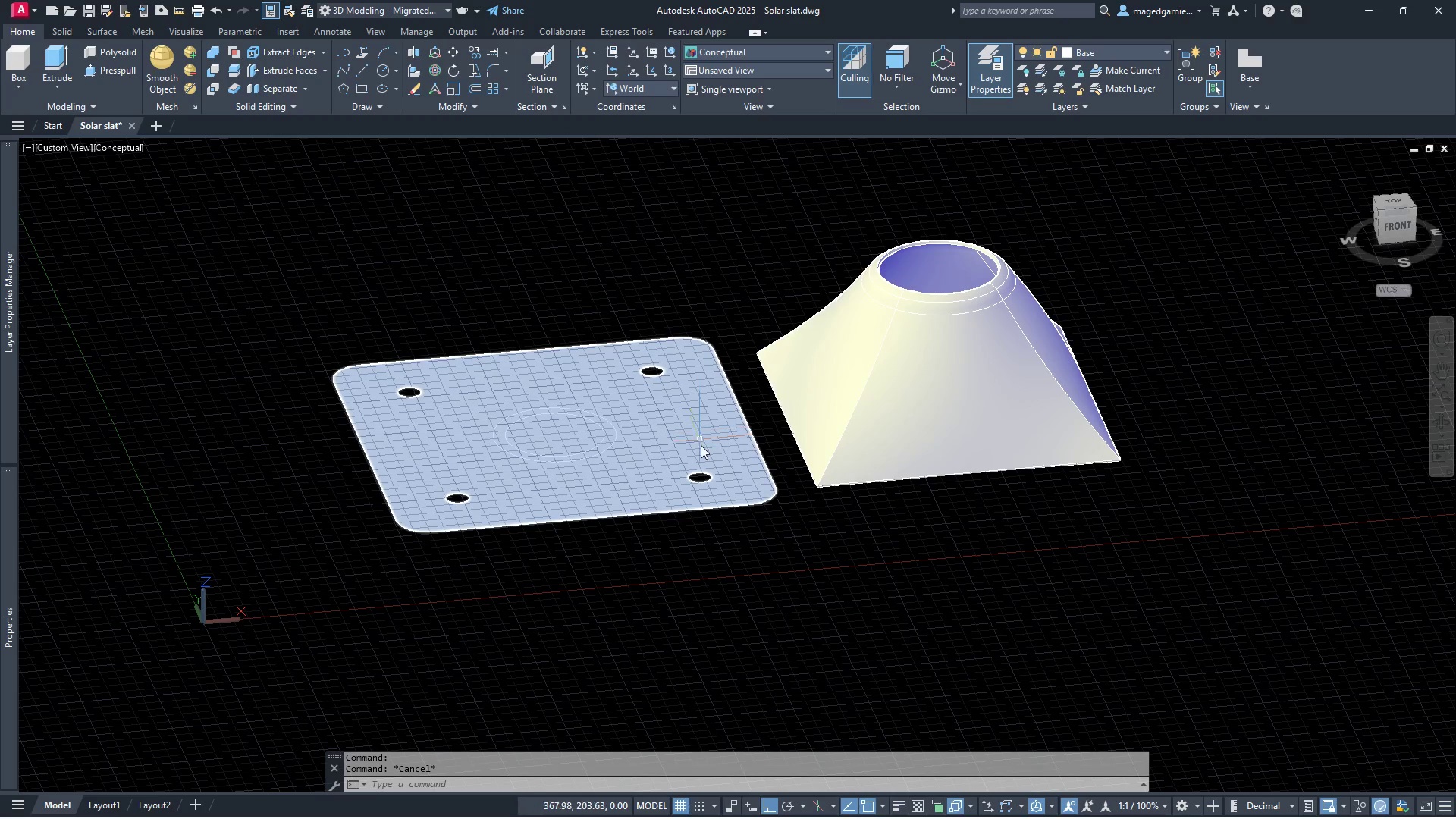 
left_click([706, 447])
 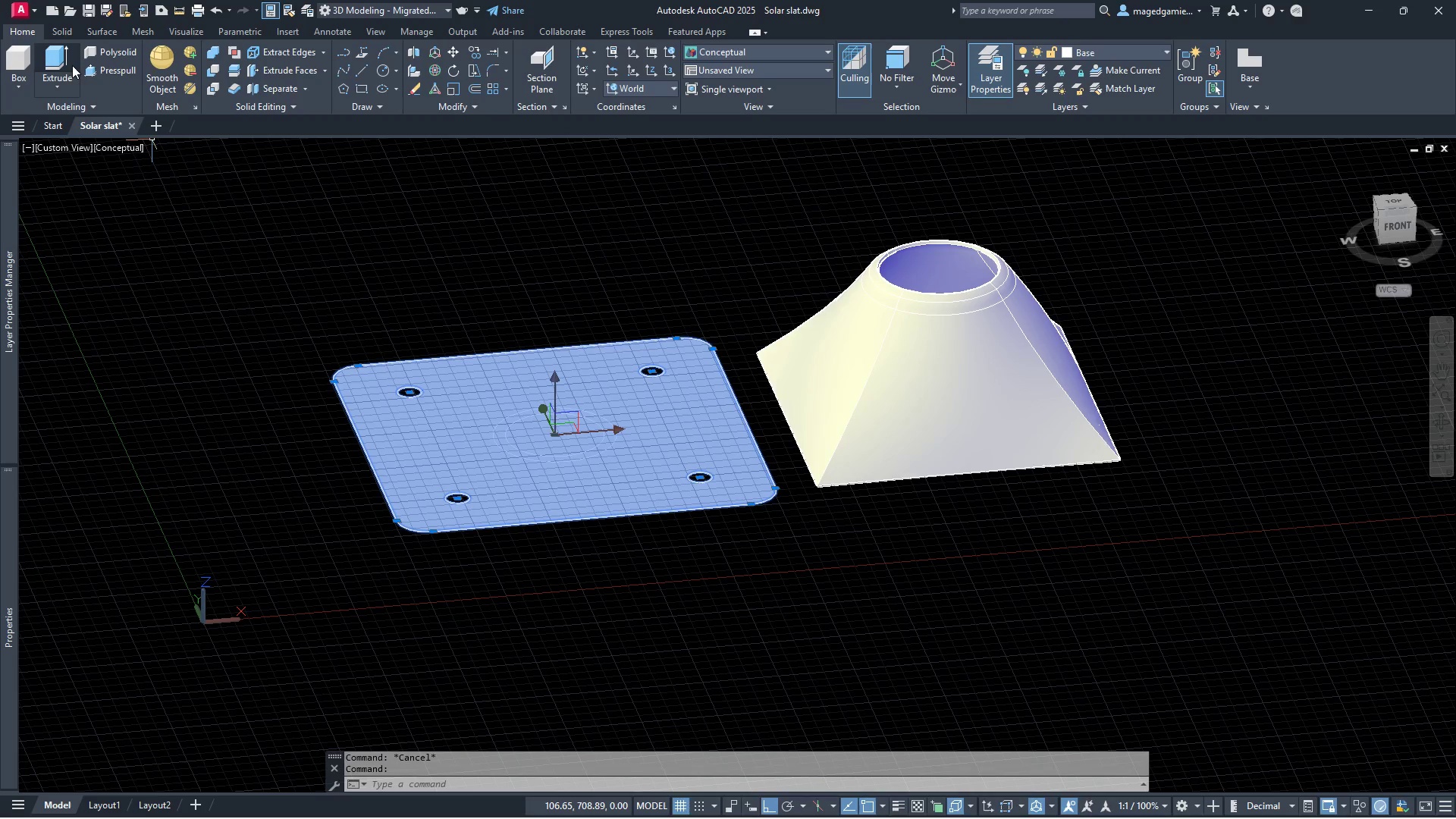 
left_click([52, 57])
 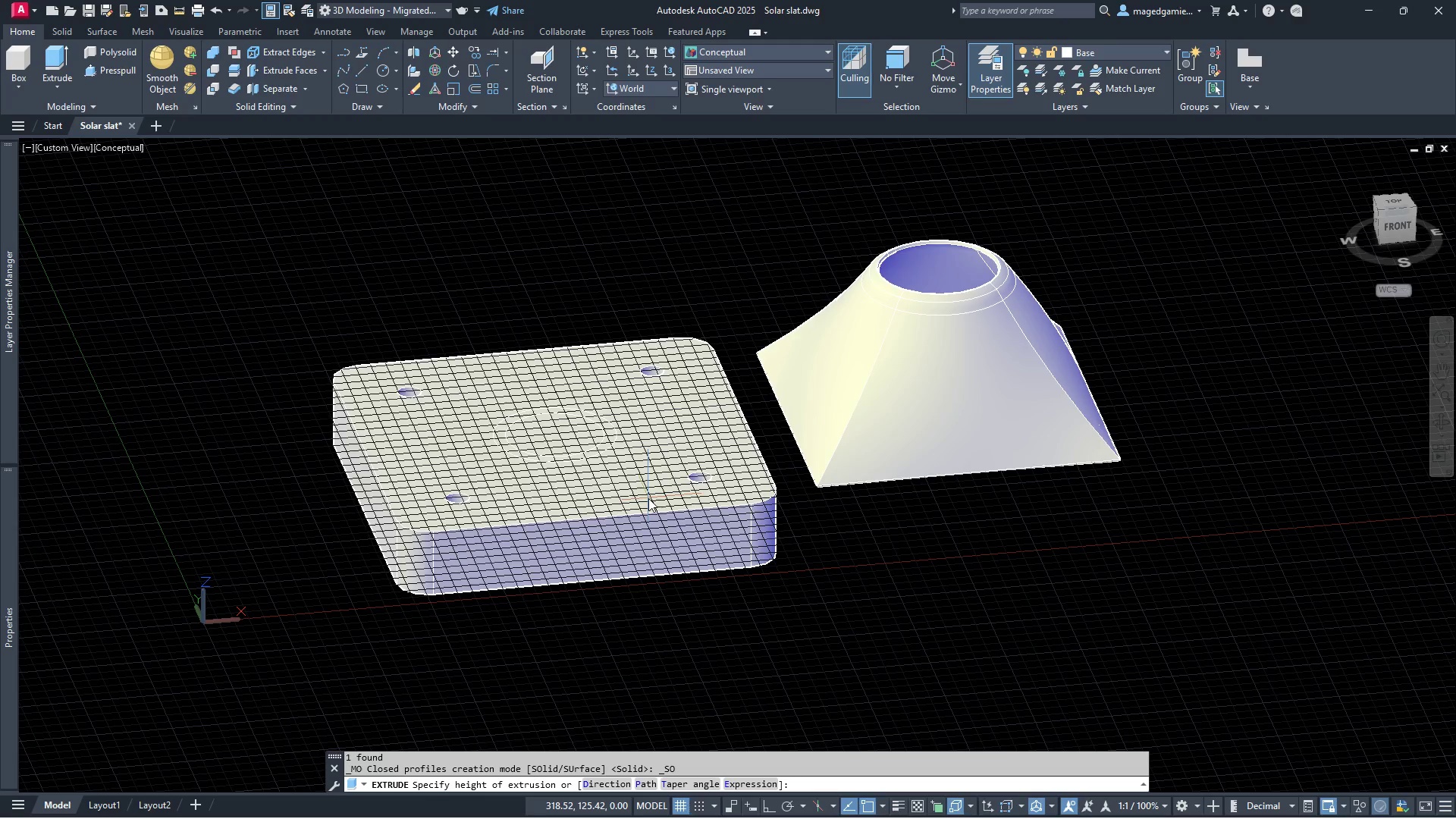 
wait(7.78)
 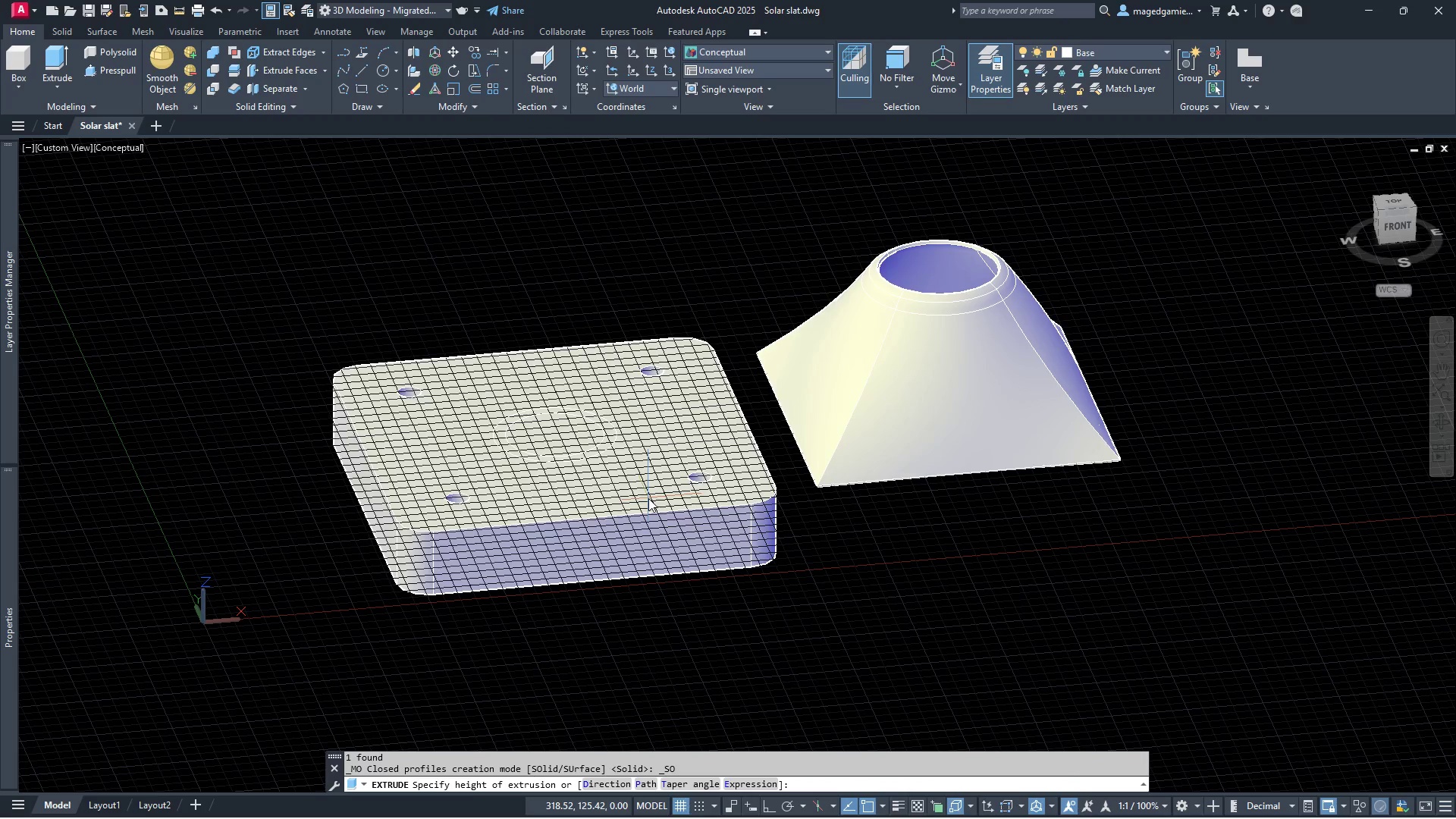 
type(10)
 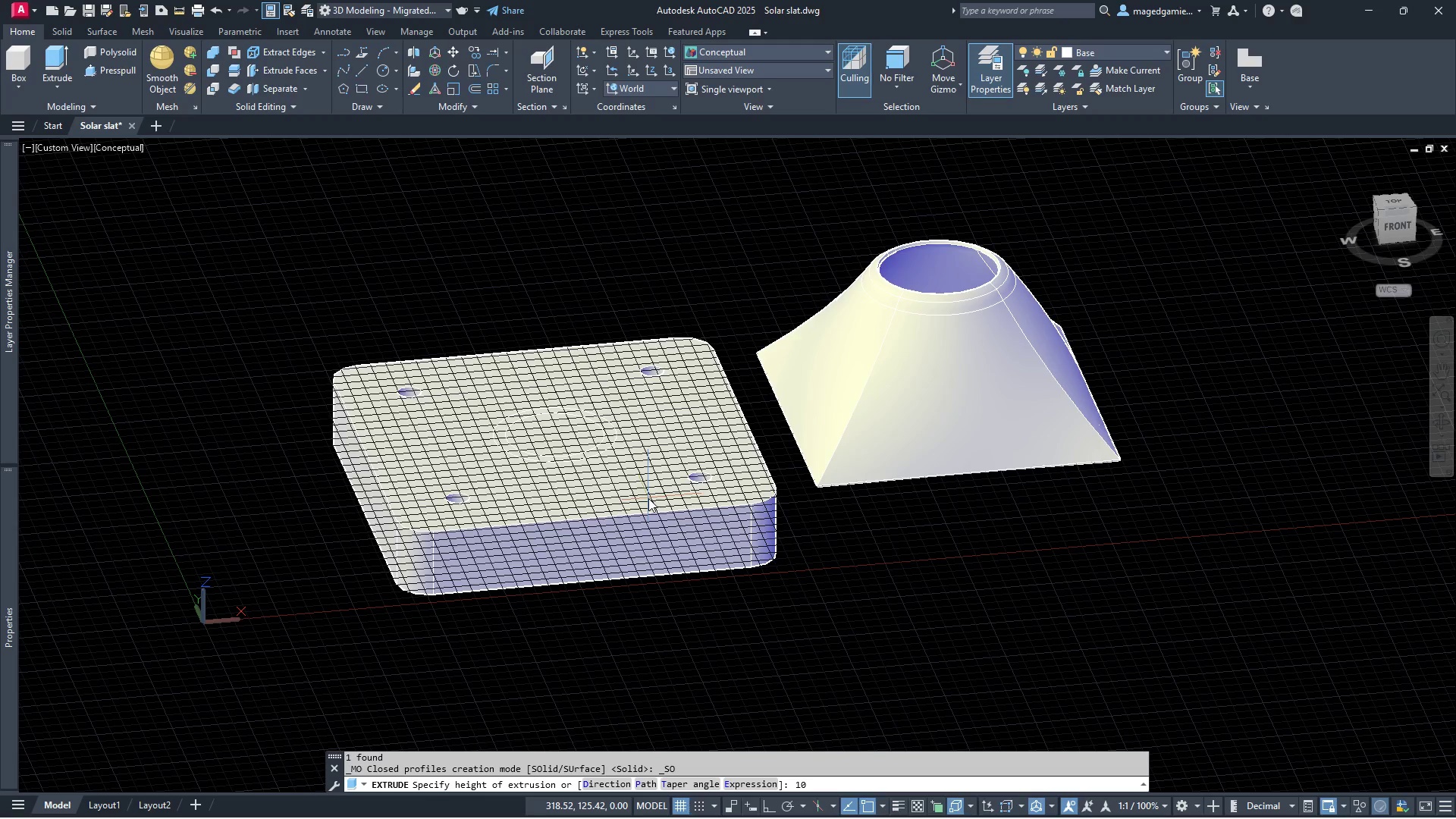 
key(Enter)
 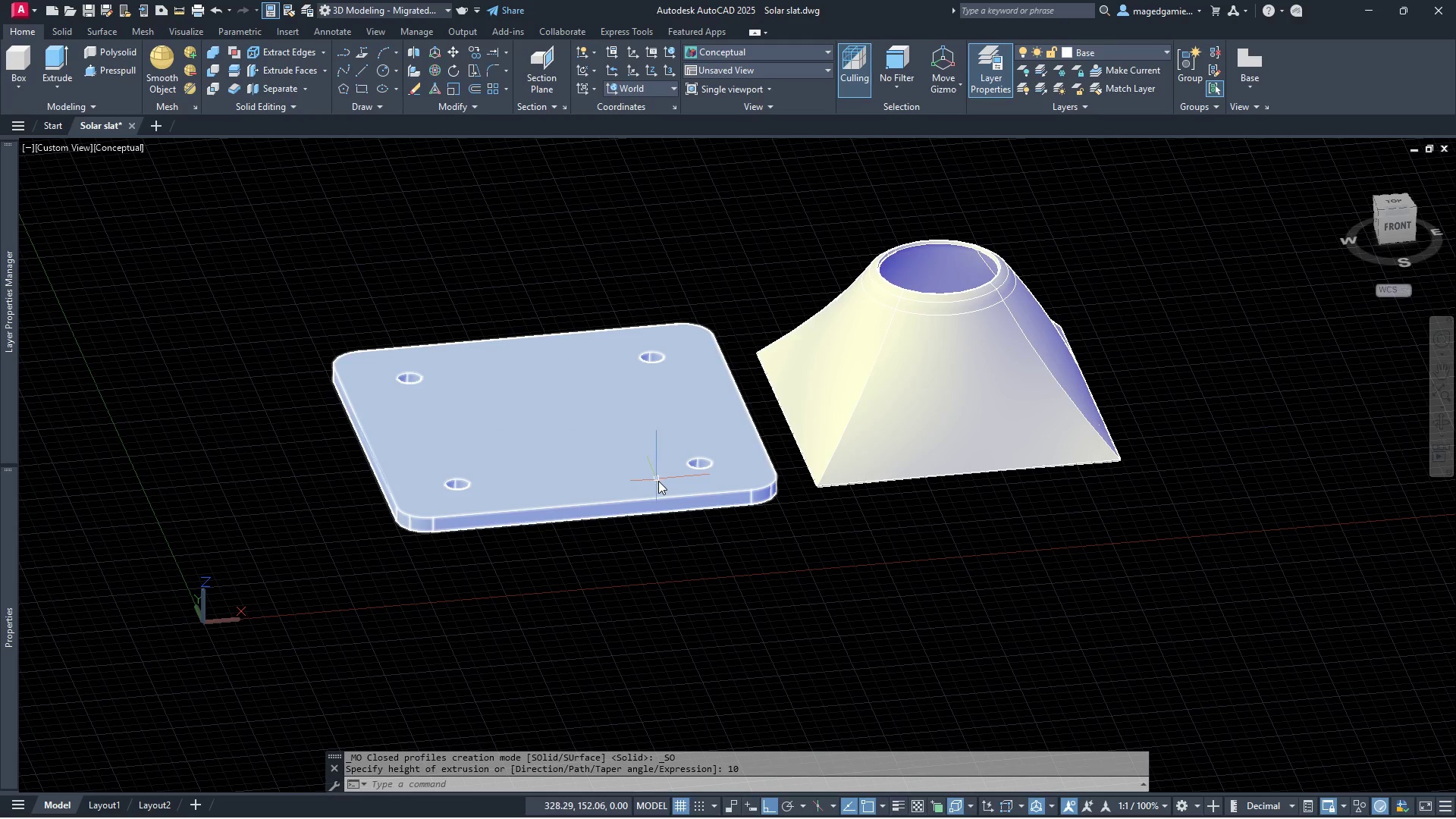 
scroll: coordinate [645, 464], scroll_direction: up, amount: 3.0
 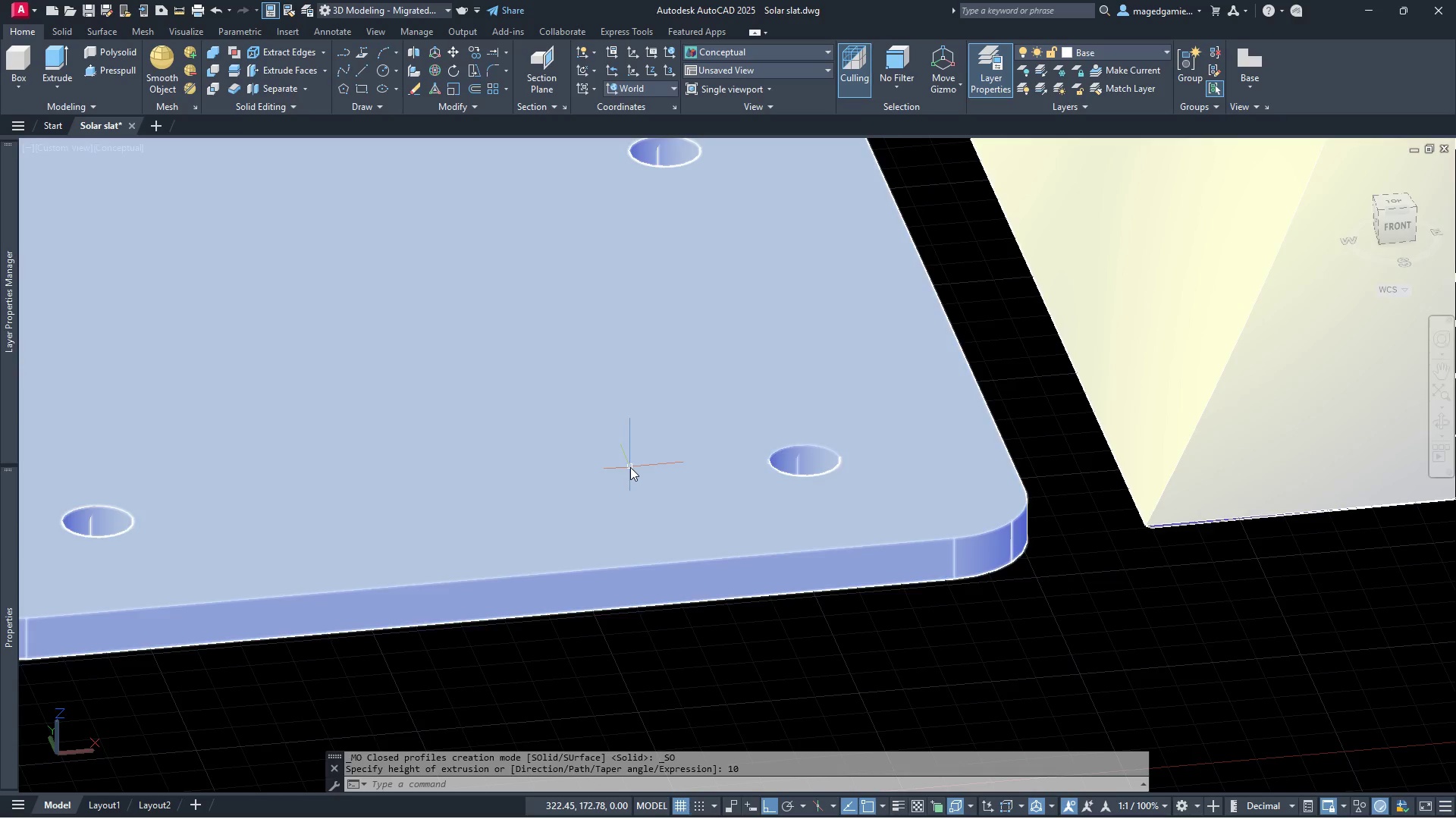 
scroll: coordinate [630, 467], scroll_direction: down, amount: 2.0
 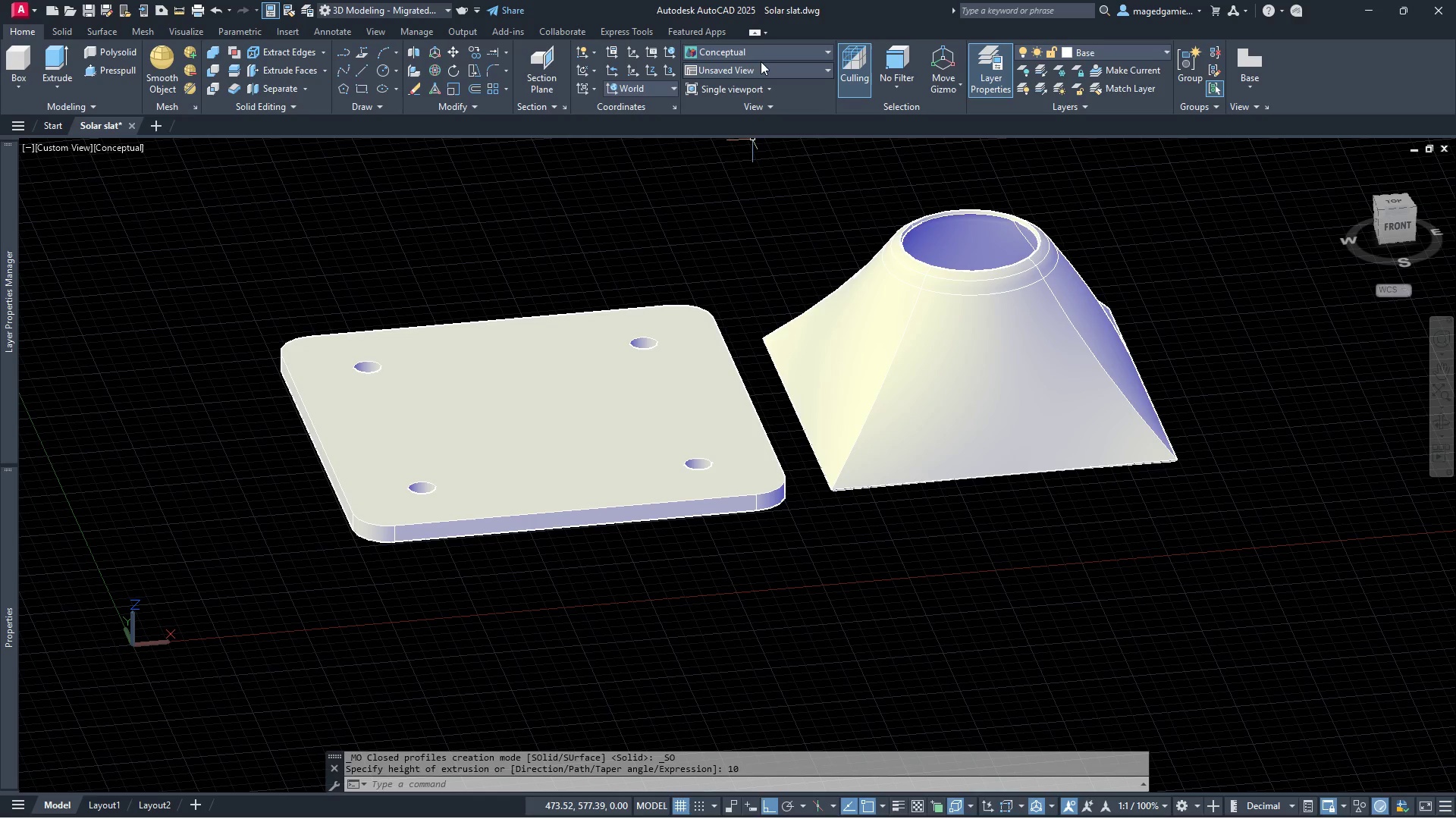 
left_click([766, 51])
 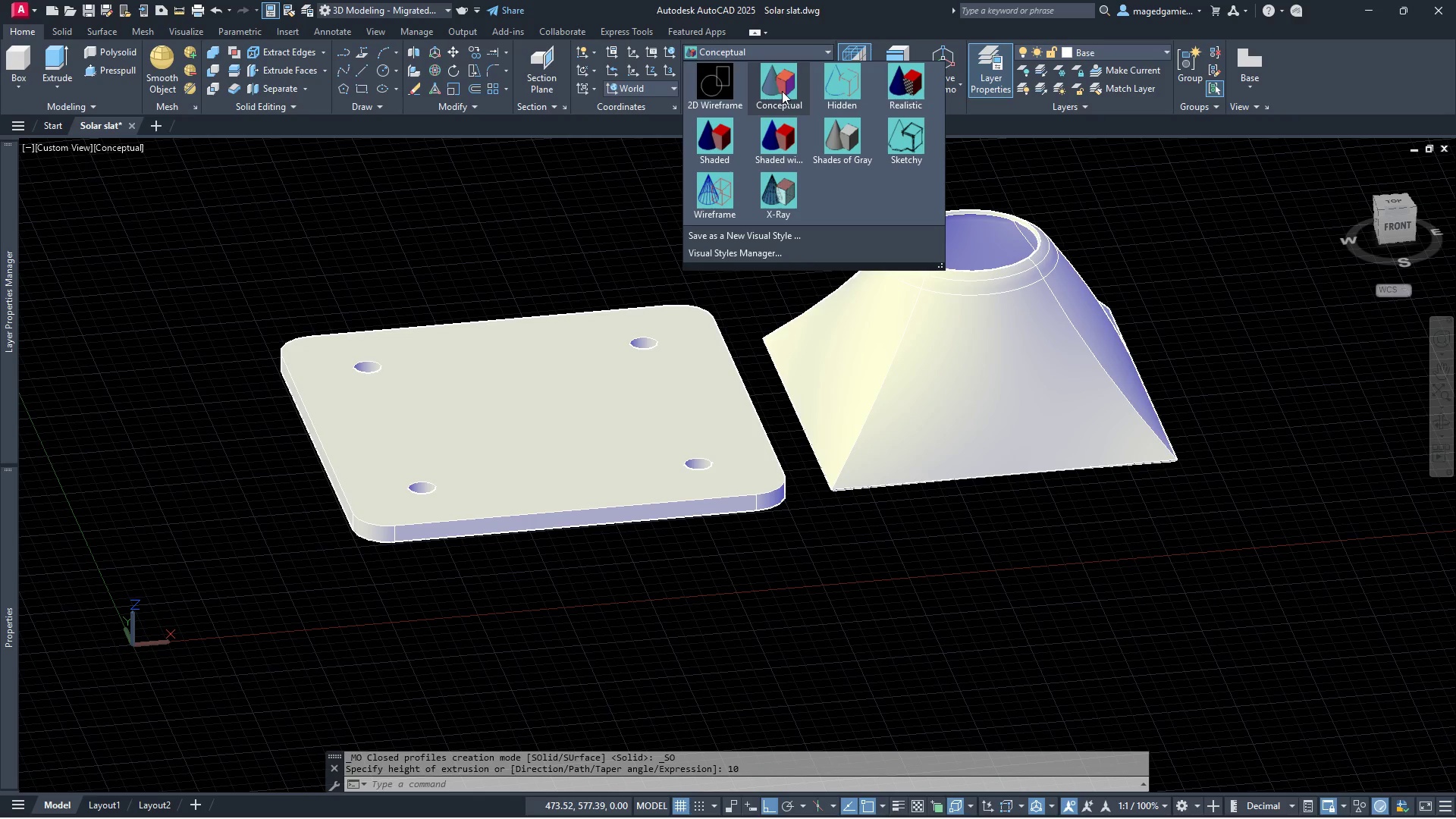 
left_click([727, 89])
 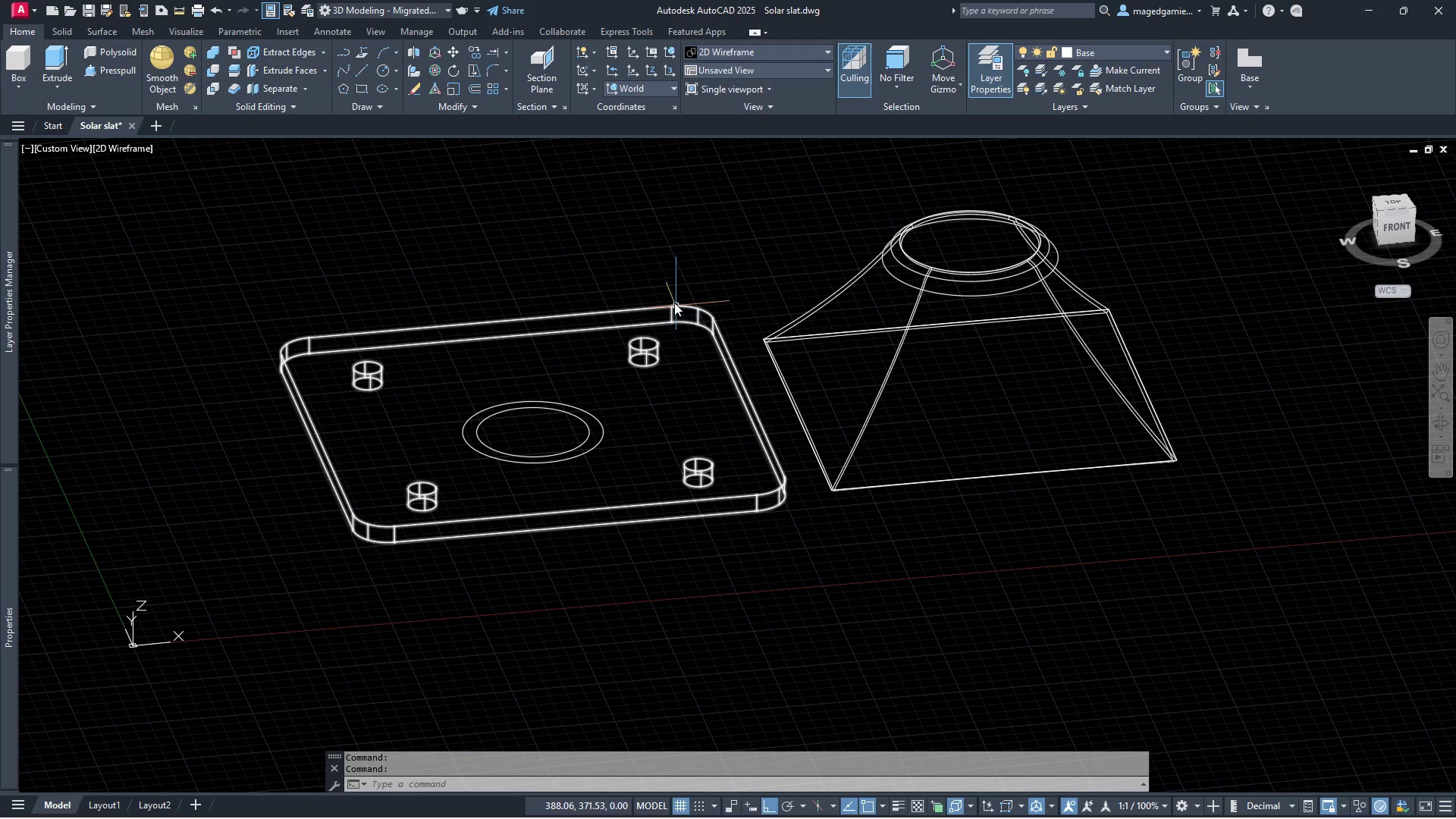 
left_click([677, 303])
 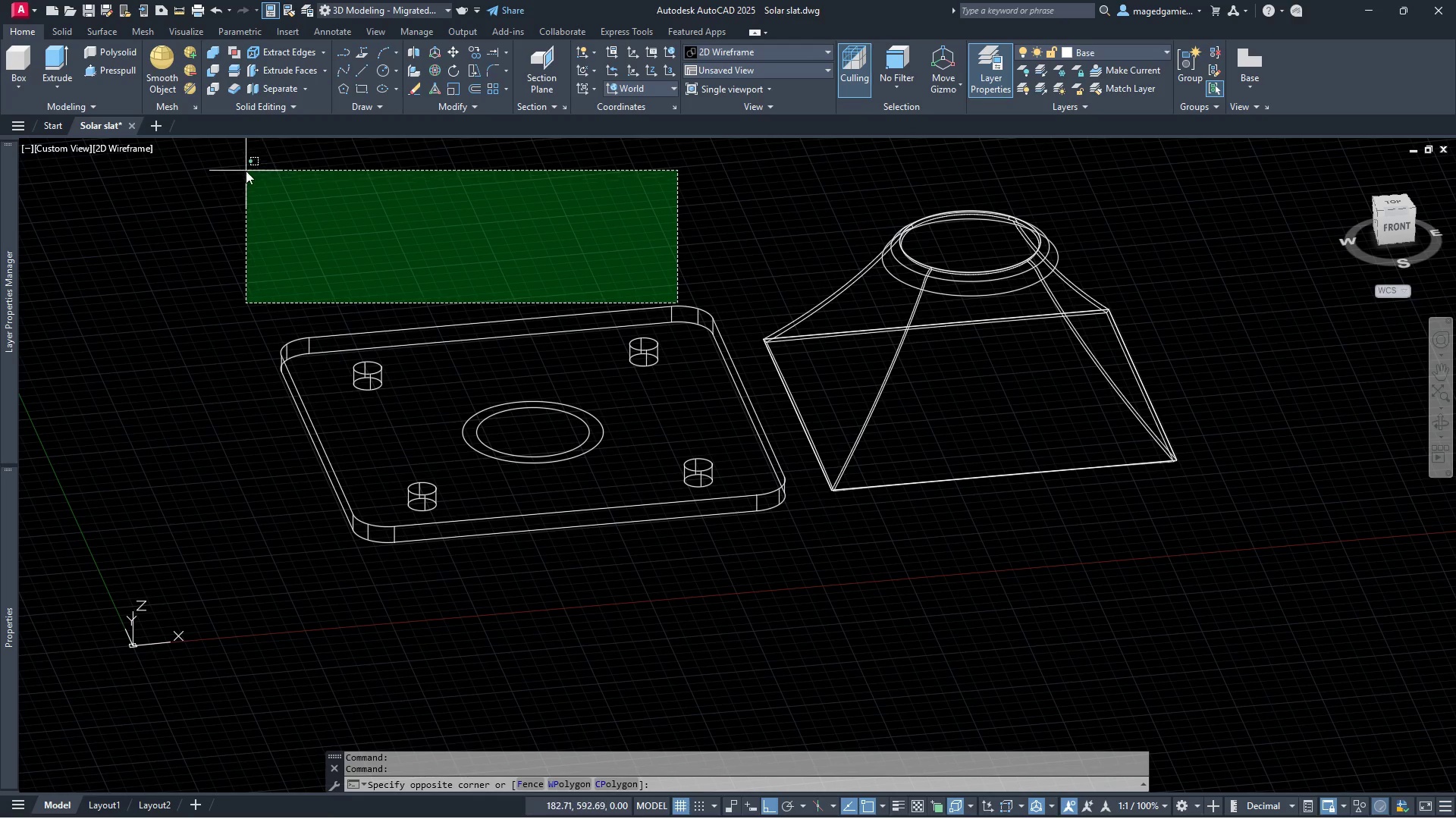 
left_click([249, 202])
 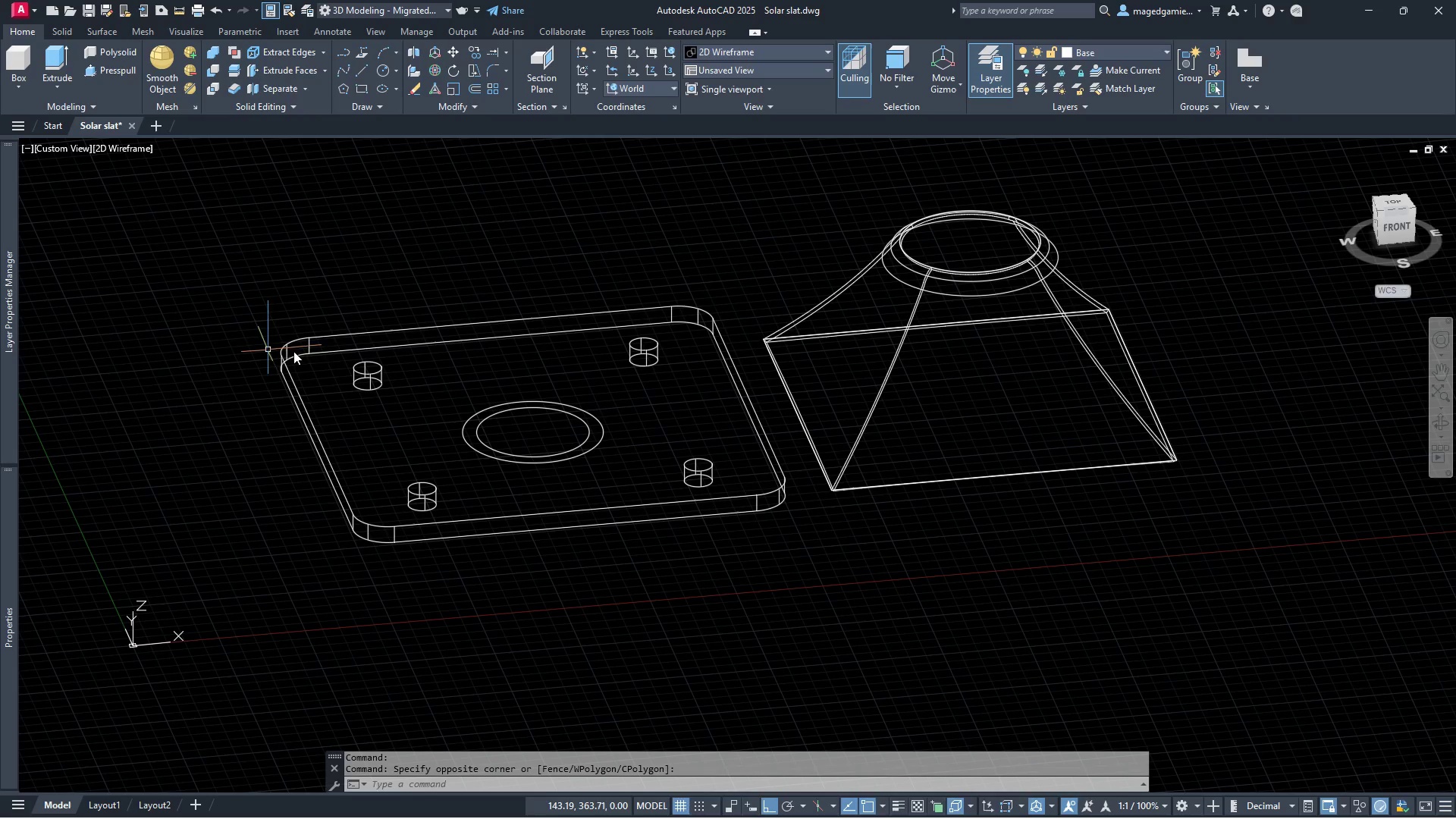 
left_click([338, 353])
 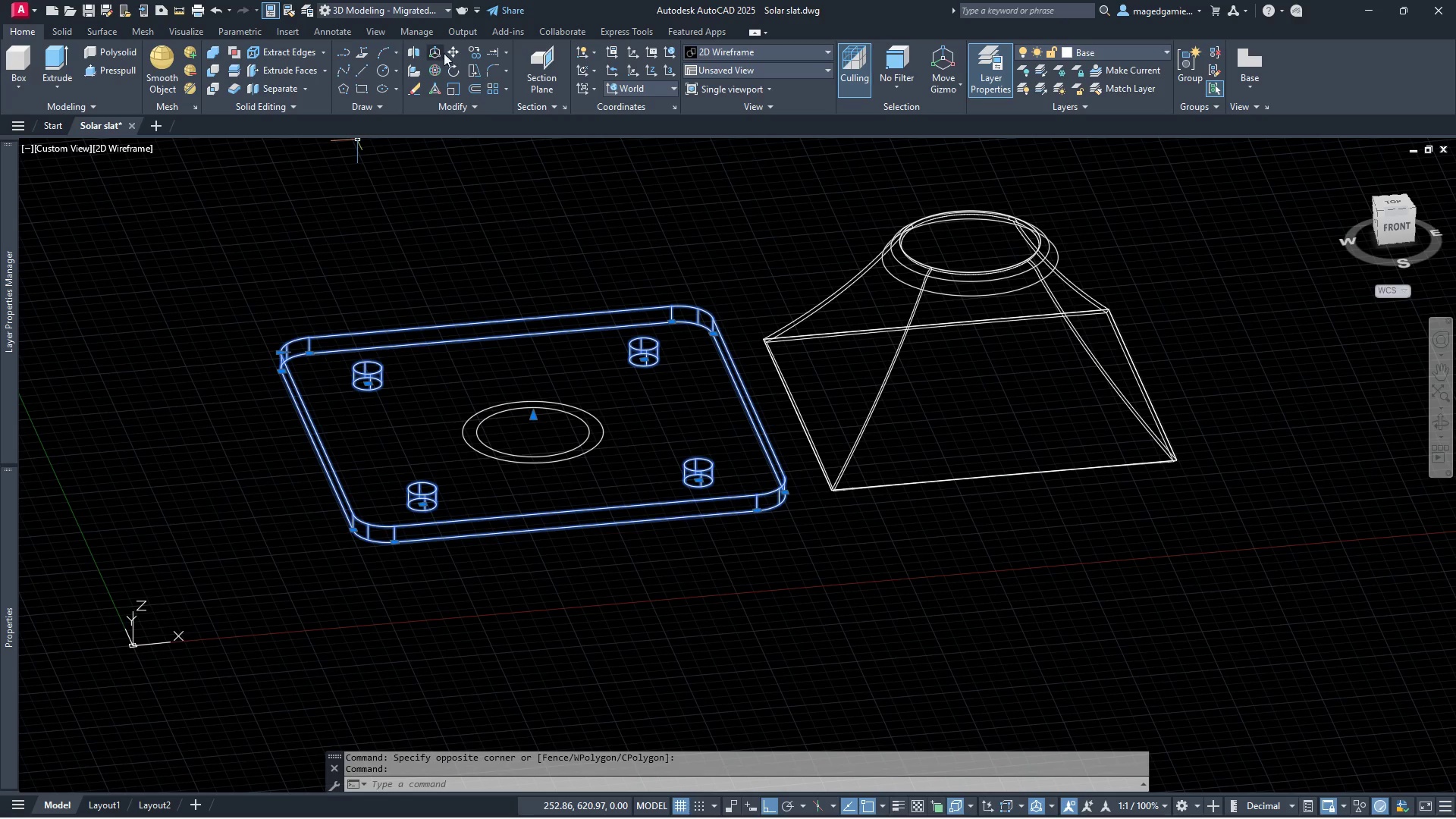 
left_click([455, 52])
 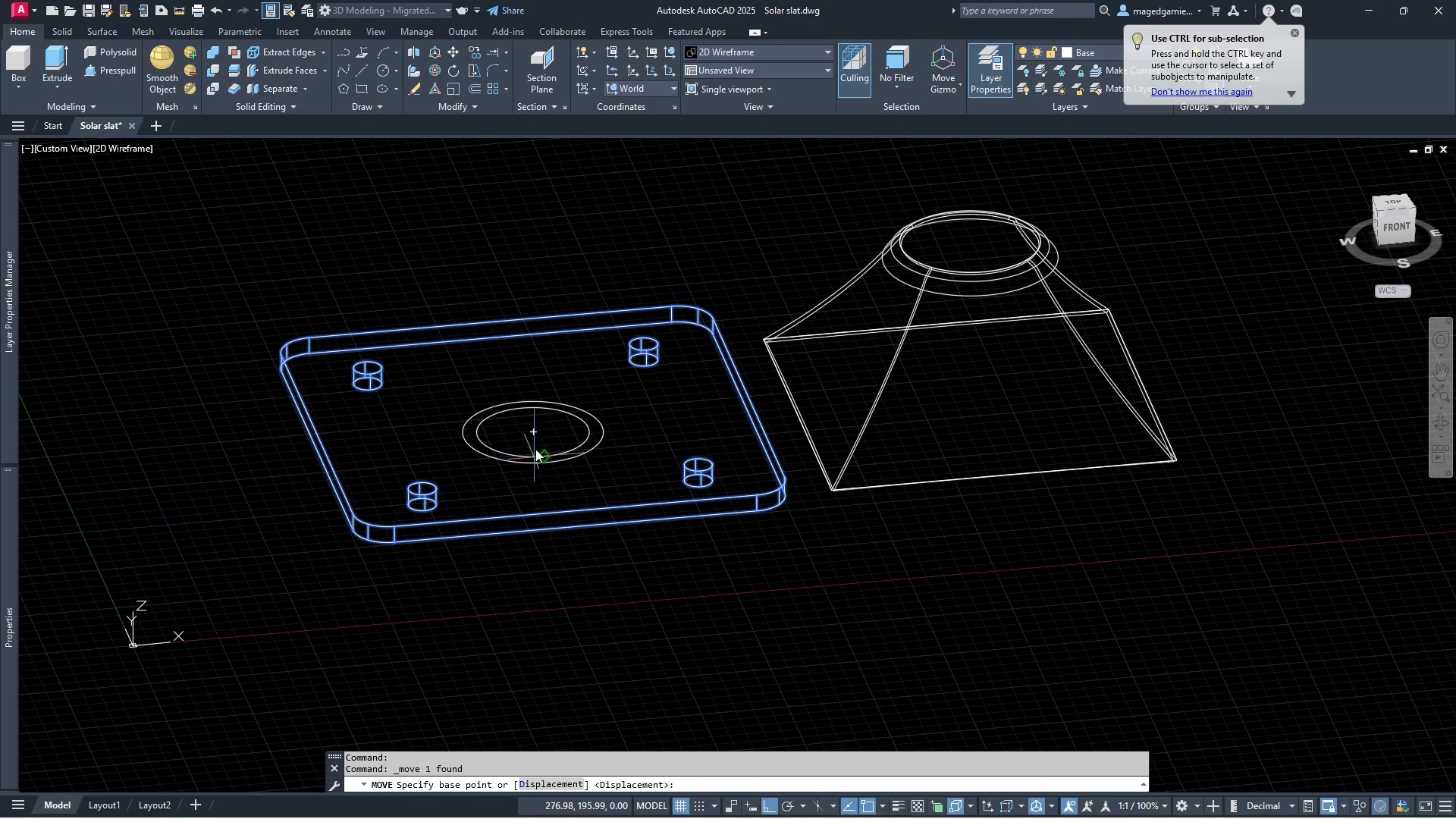 
left_click([535, 428])
 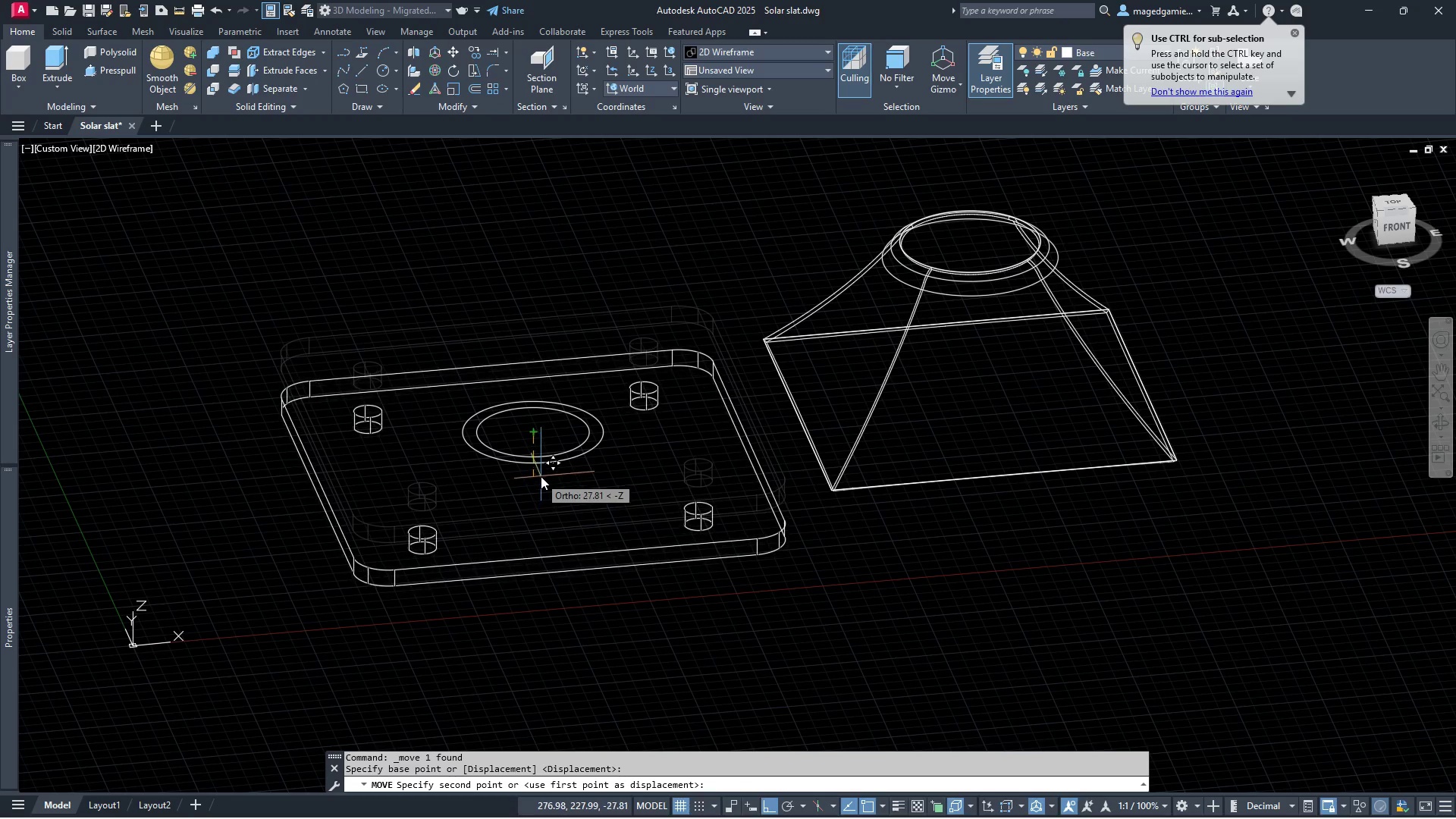 
type(10)
 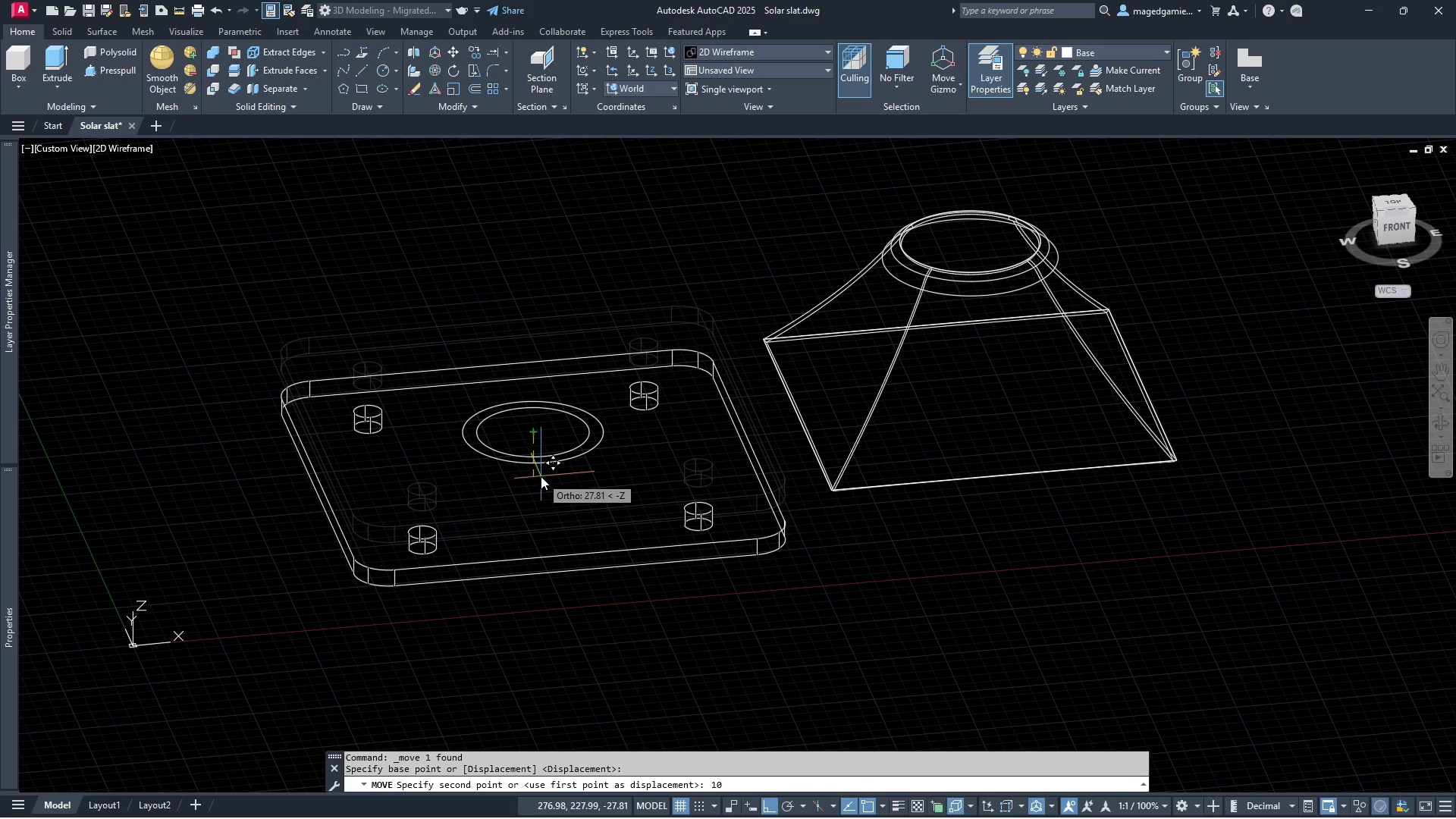 
key(Enter)
 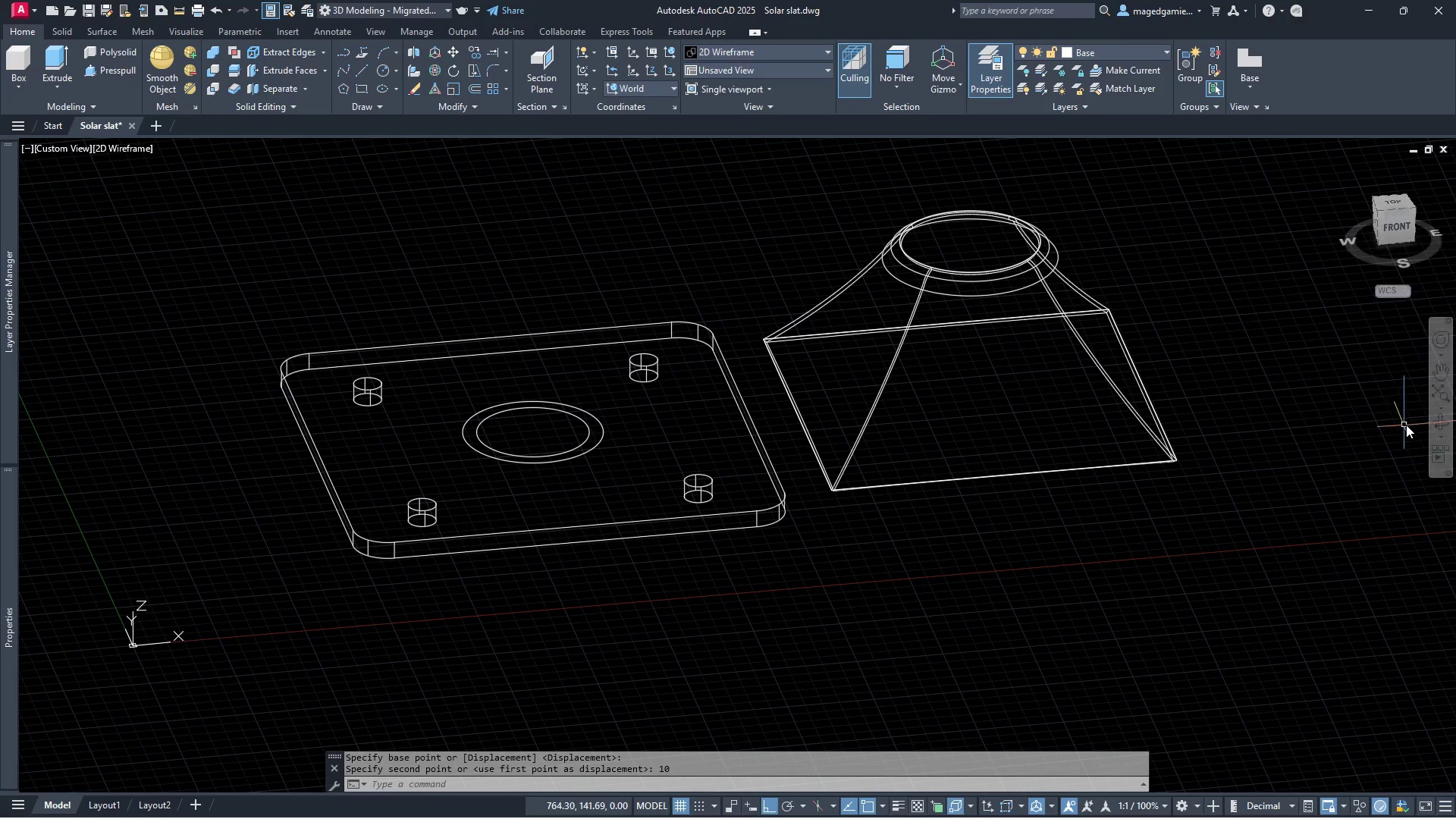 
left_click([1442, 425])
 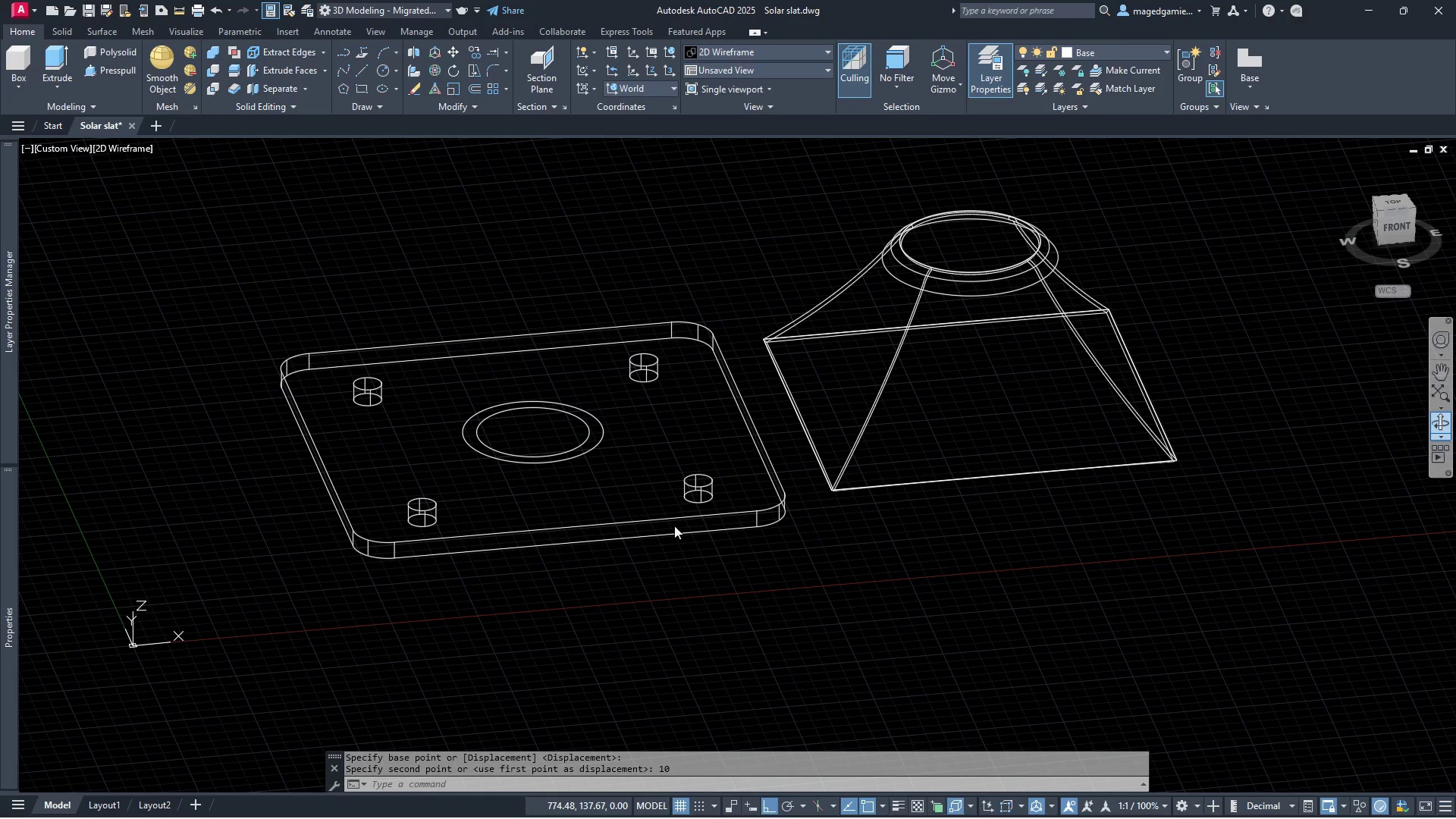 
left_click_drag(start_coordinate=[664, 527], to_coordinate=[664, 468])
 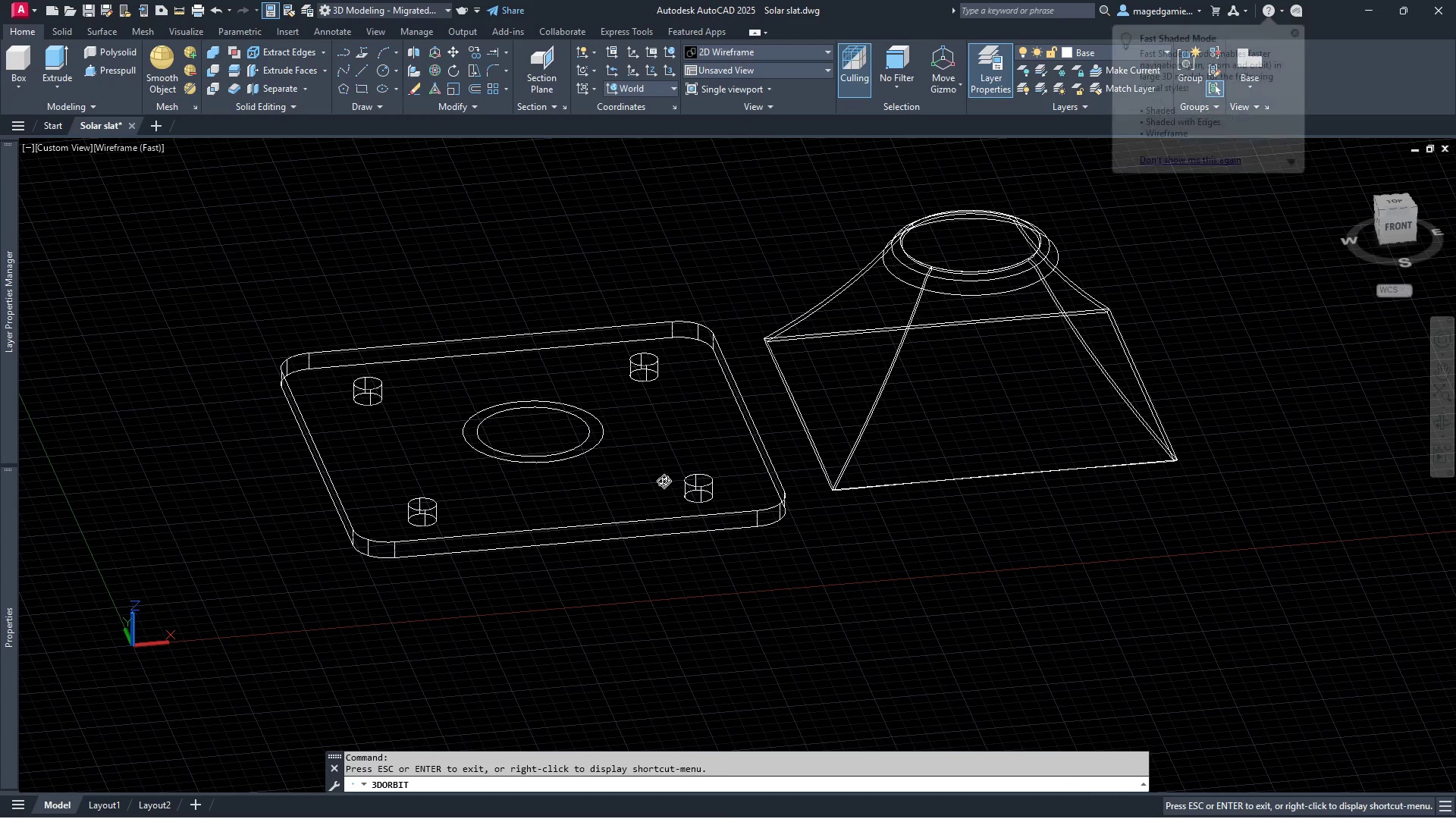 
left_click_drag(start_coordinate=[664, 481], to_coordinate=[626, 595])
 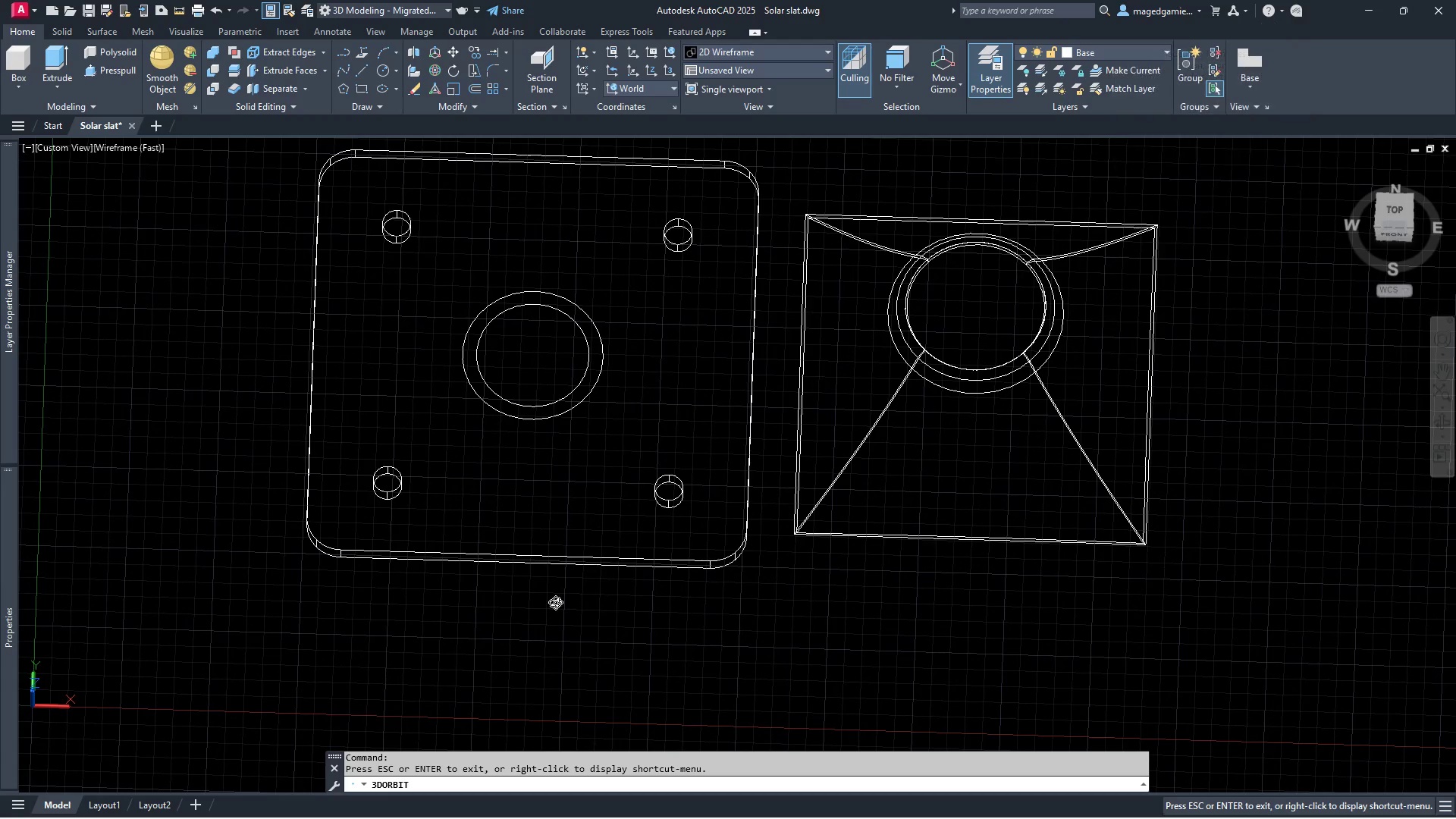 
scroll: coordinate [544, 643], scroll_direction: down, amount: 3.0
 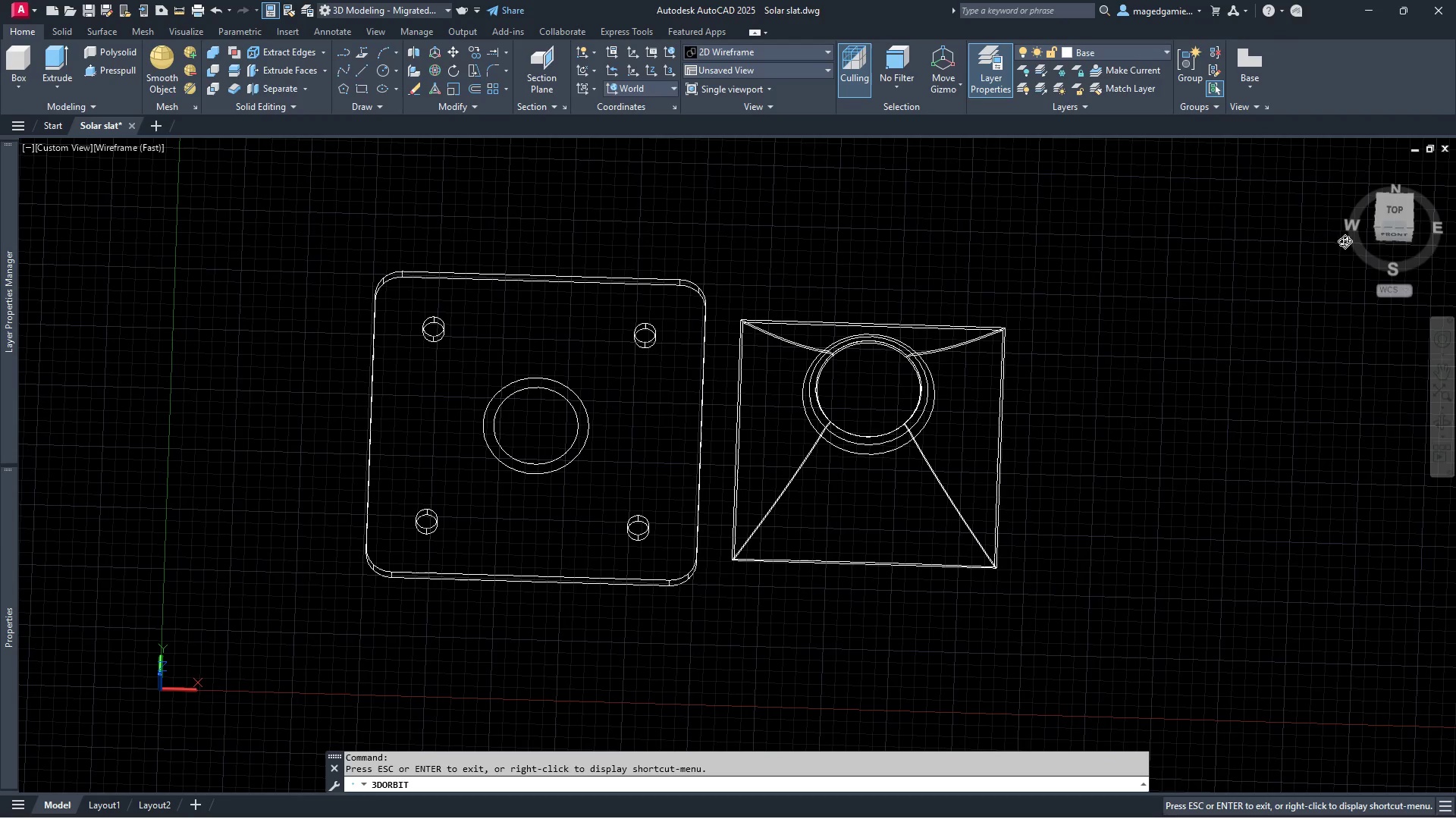 
key(Escape)
 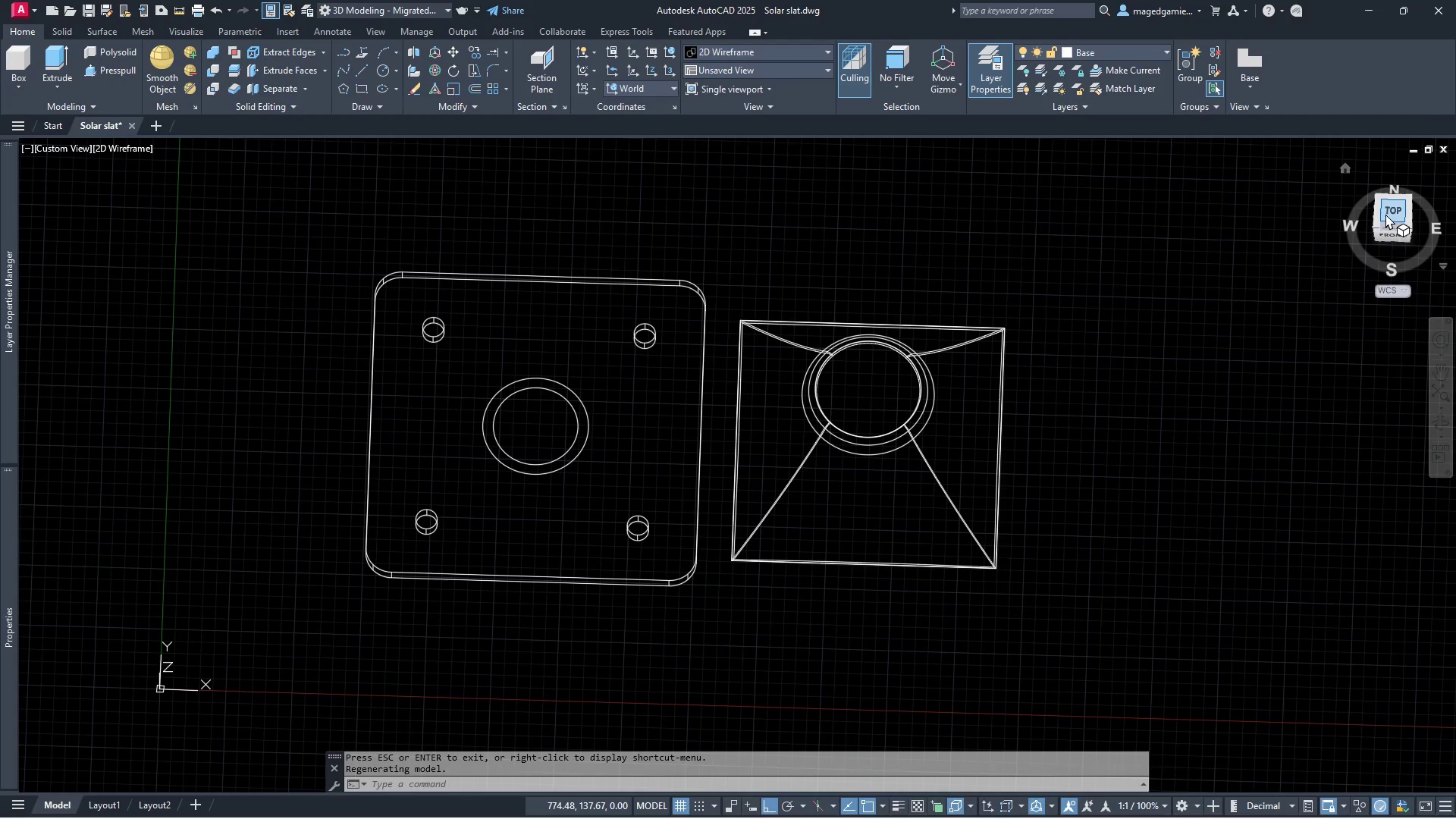 
left_click([1385, 210])
 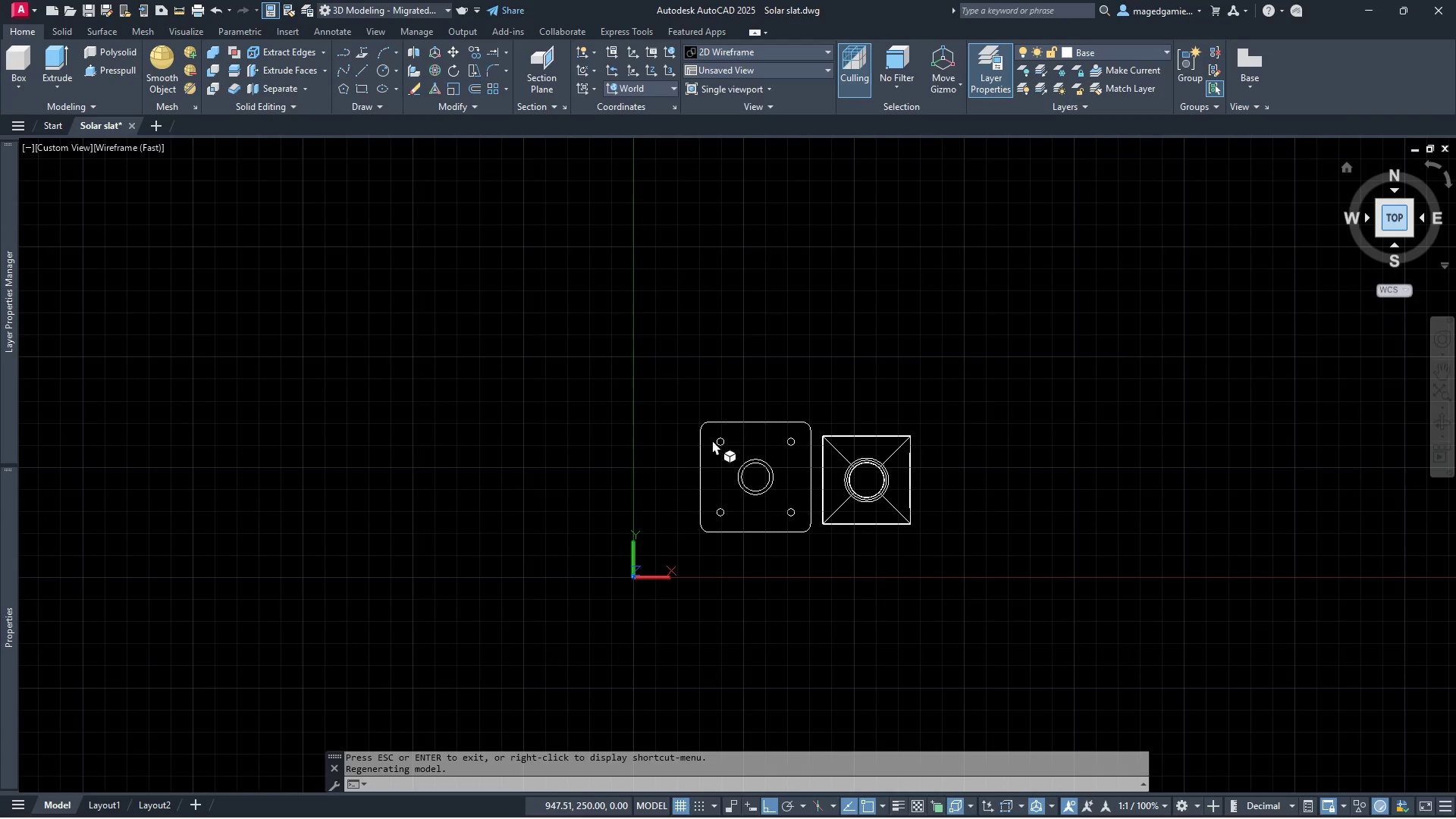 
scroll: coordinate [728, 469], scroll_direction: up, amount: 4.0
 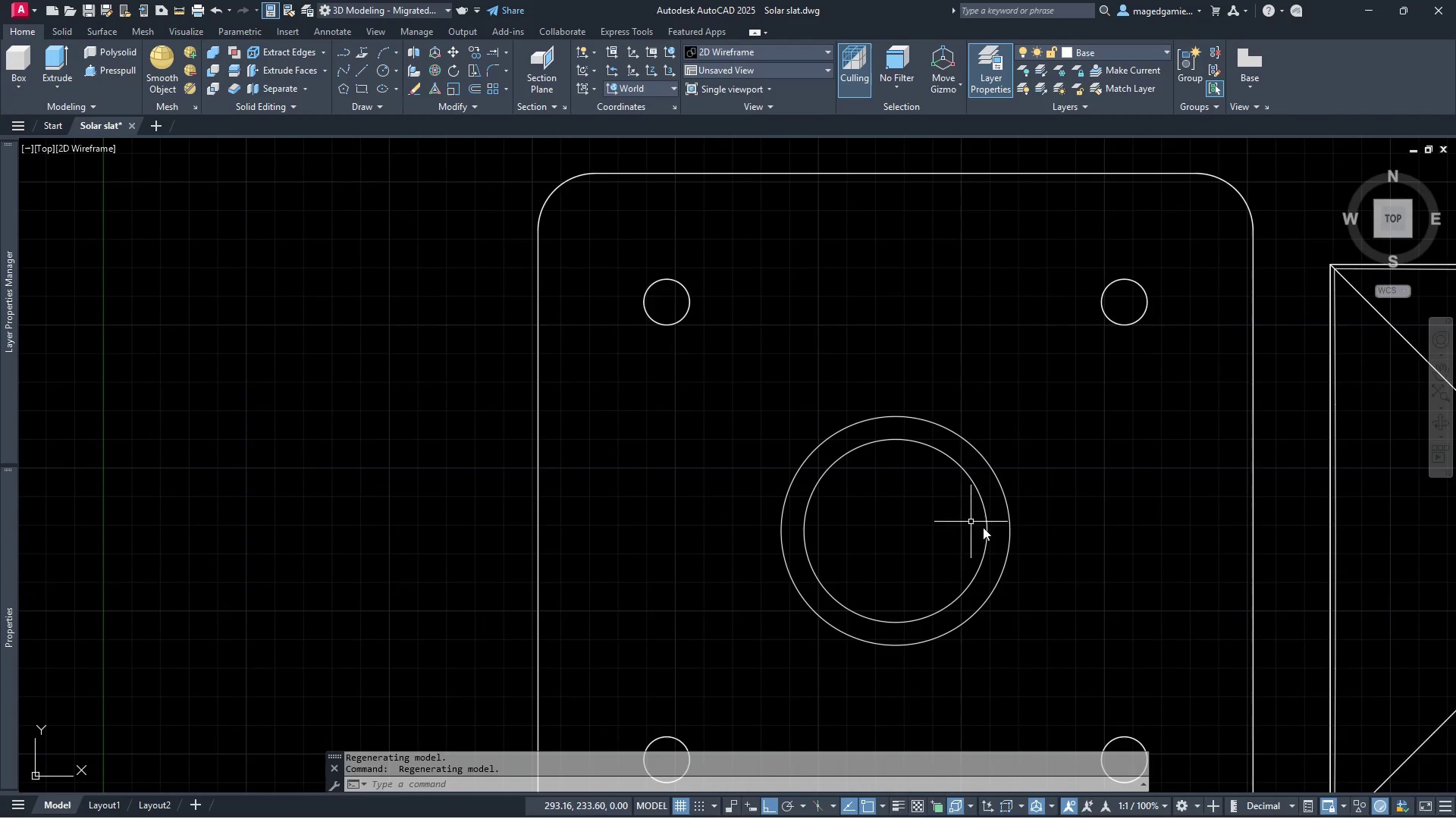 
scroll: coordinate [536, 453], scroll_direction: down, amount: 1.0
 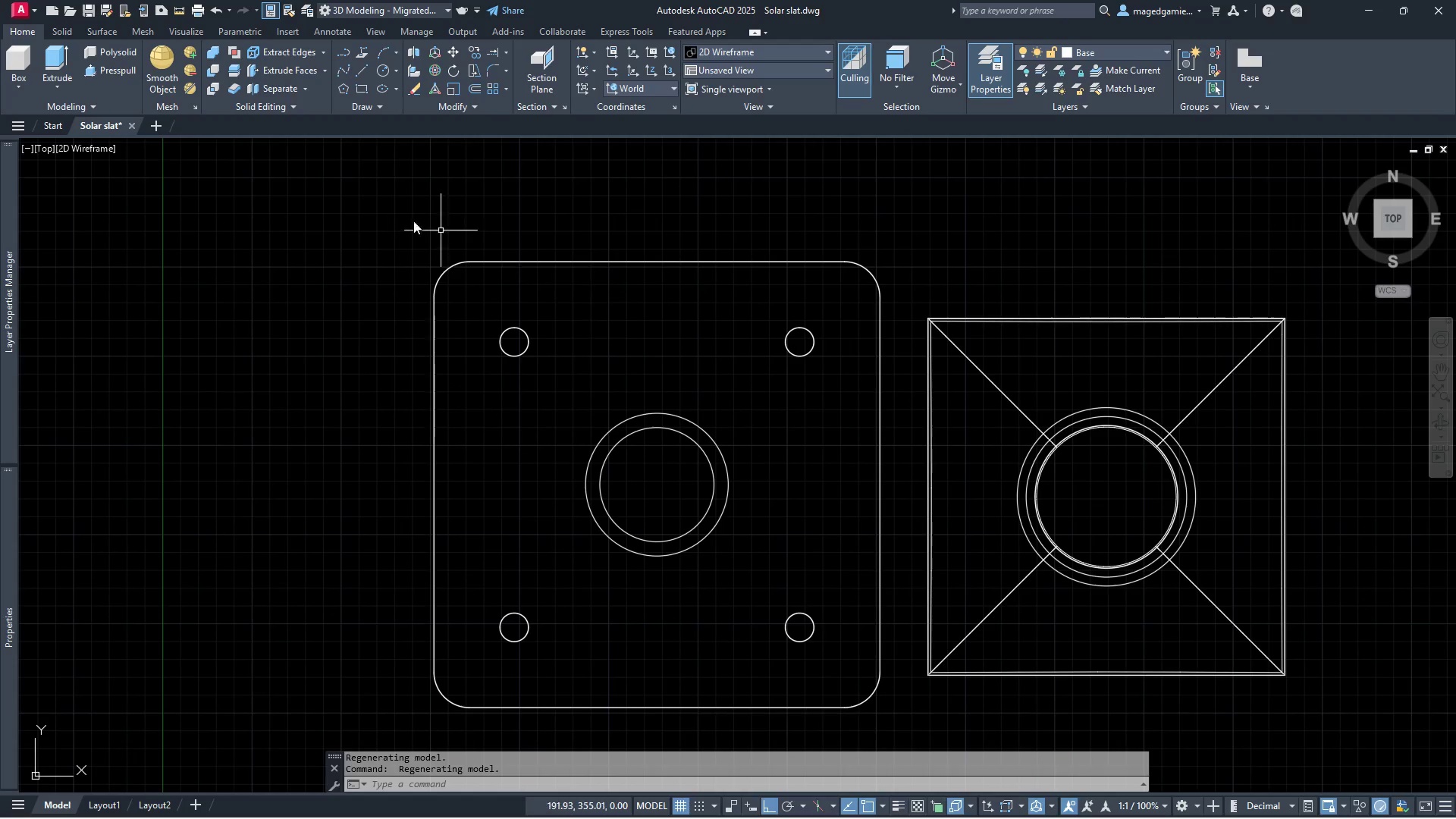 
key(Escape)
 